 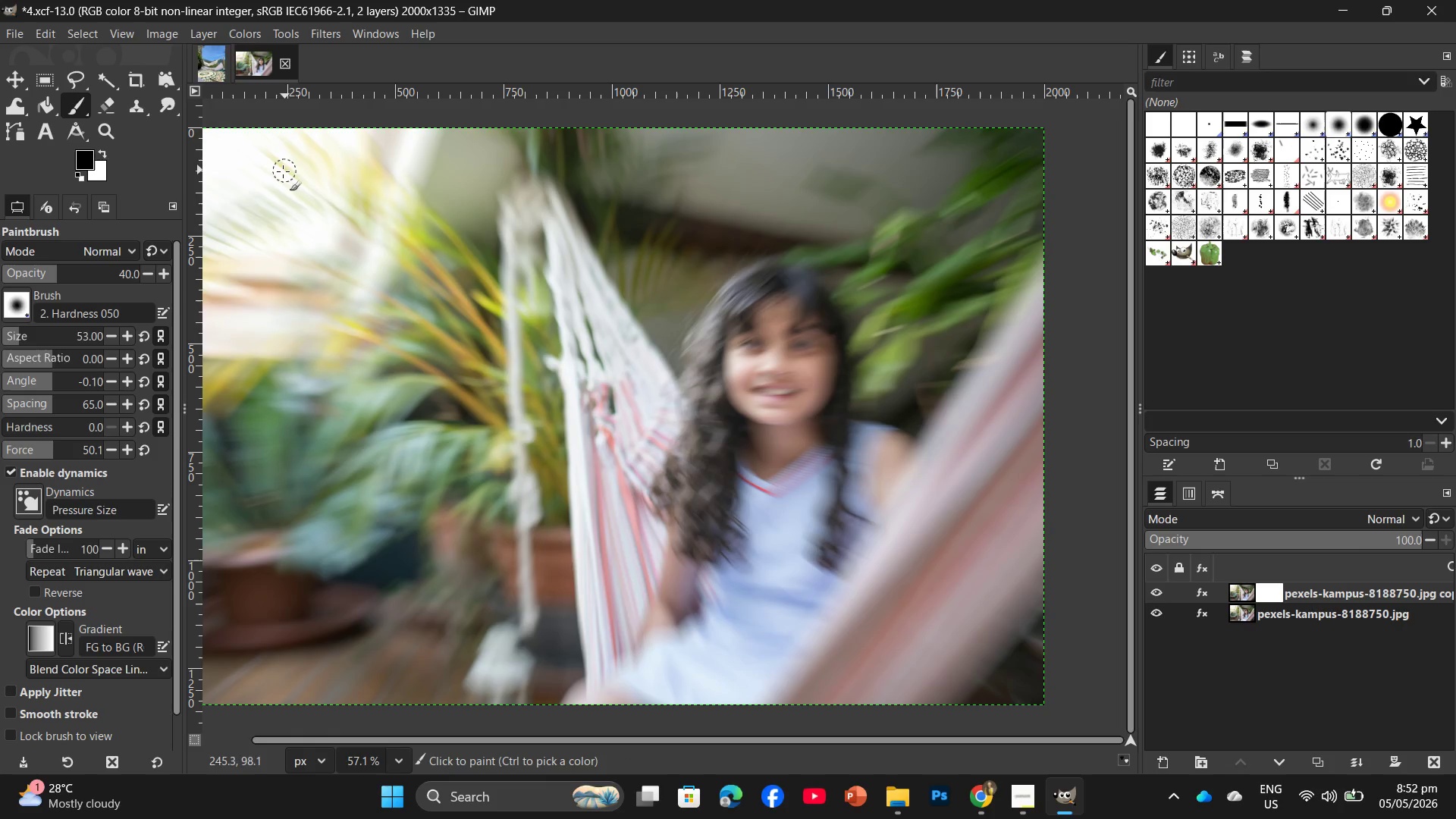 
mouse_move([108, 166])
 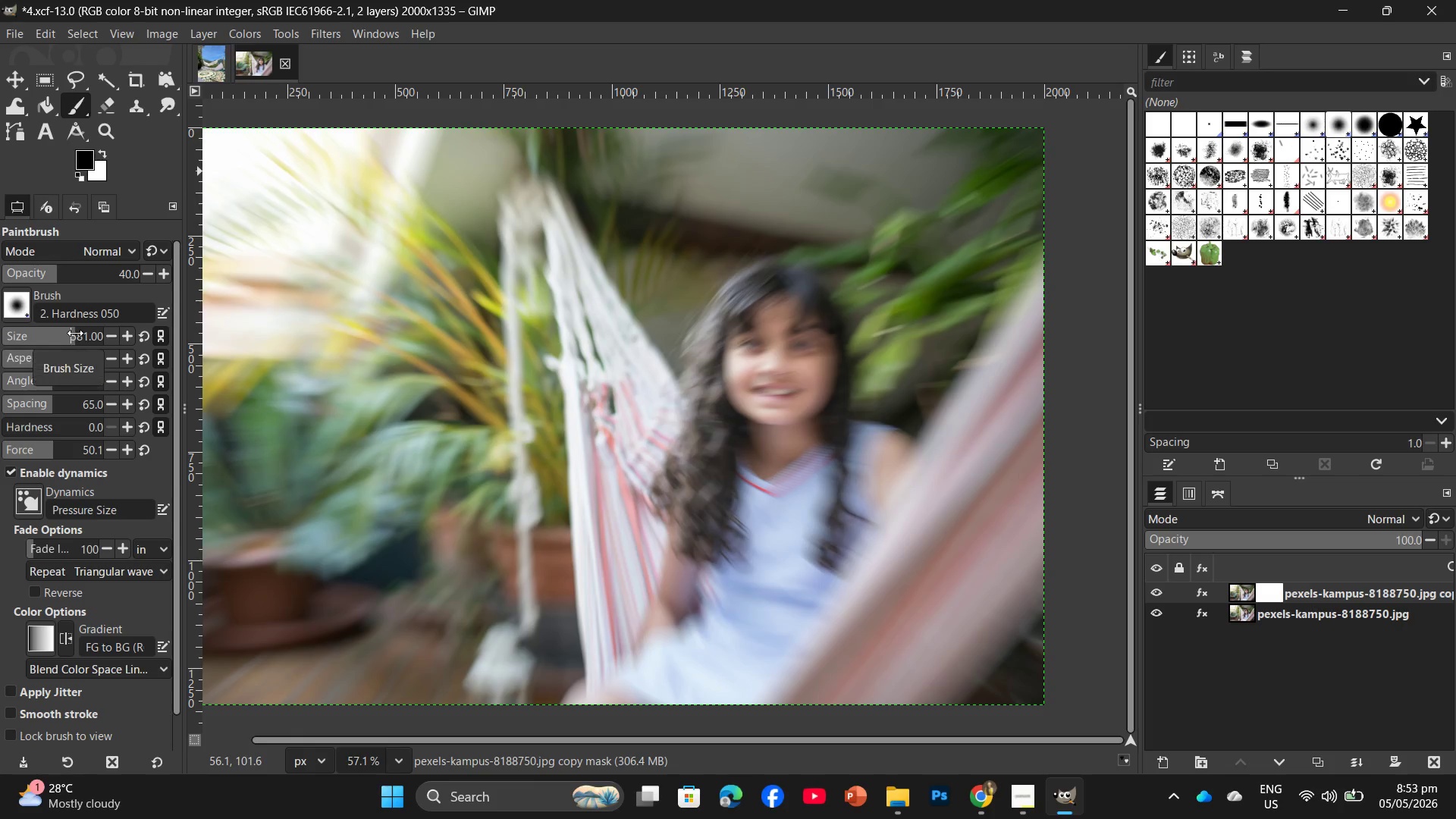 
wait(5.04)
 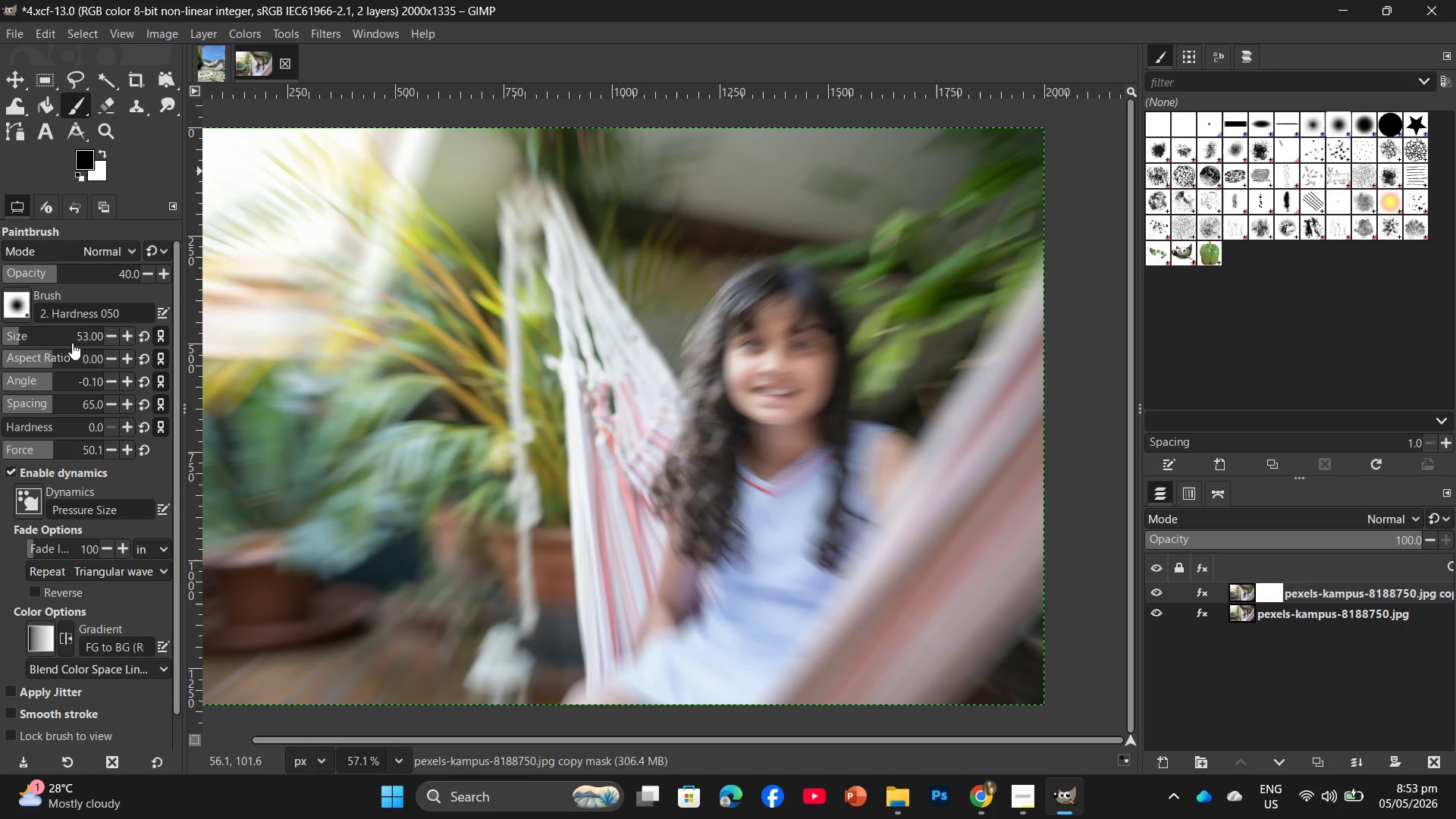 
left_click([89, 333])
 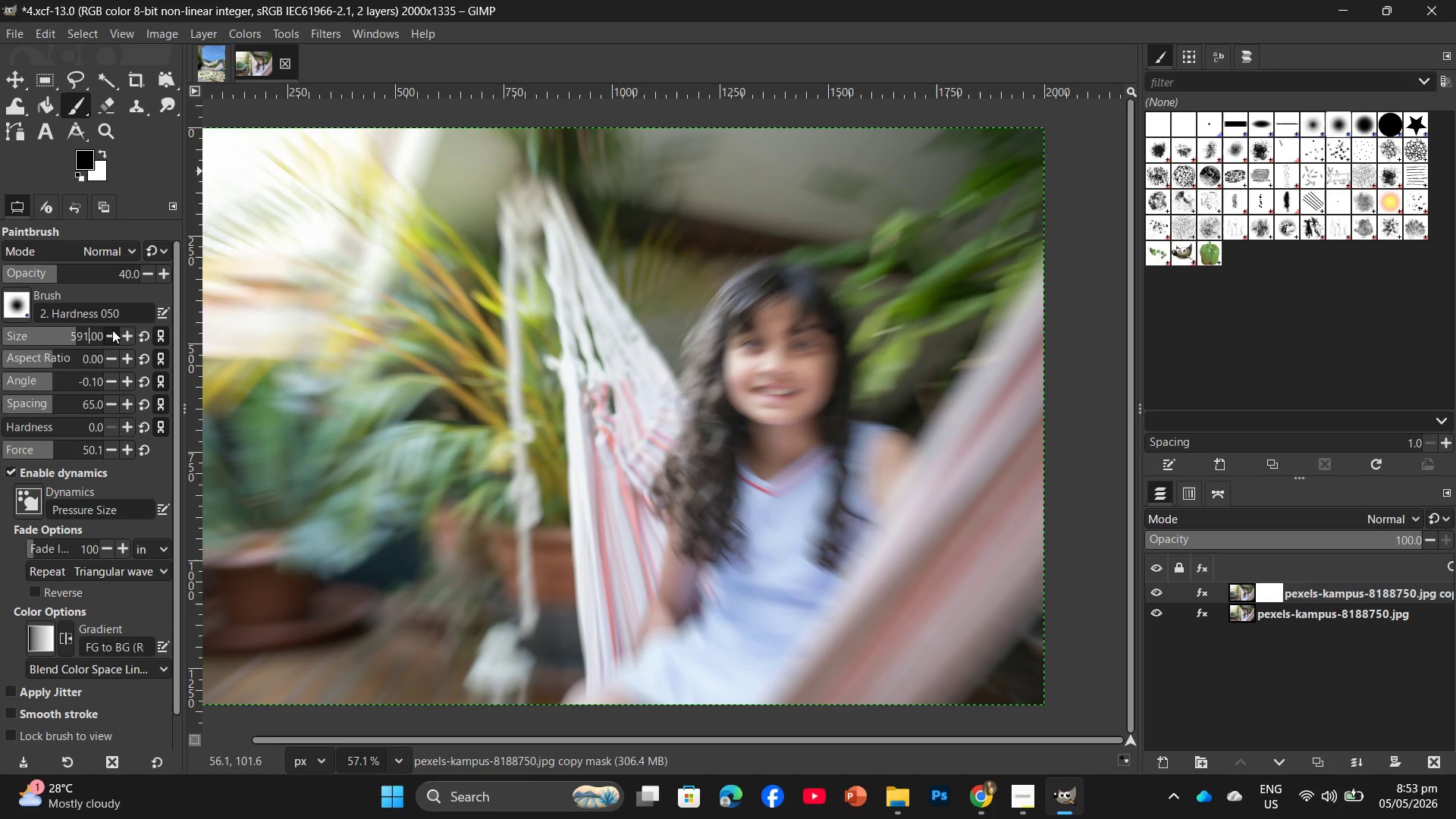 
key(Backspace)
 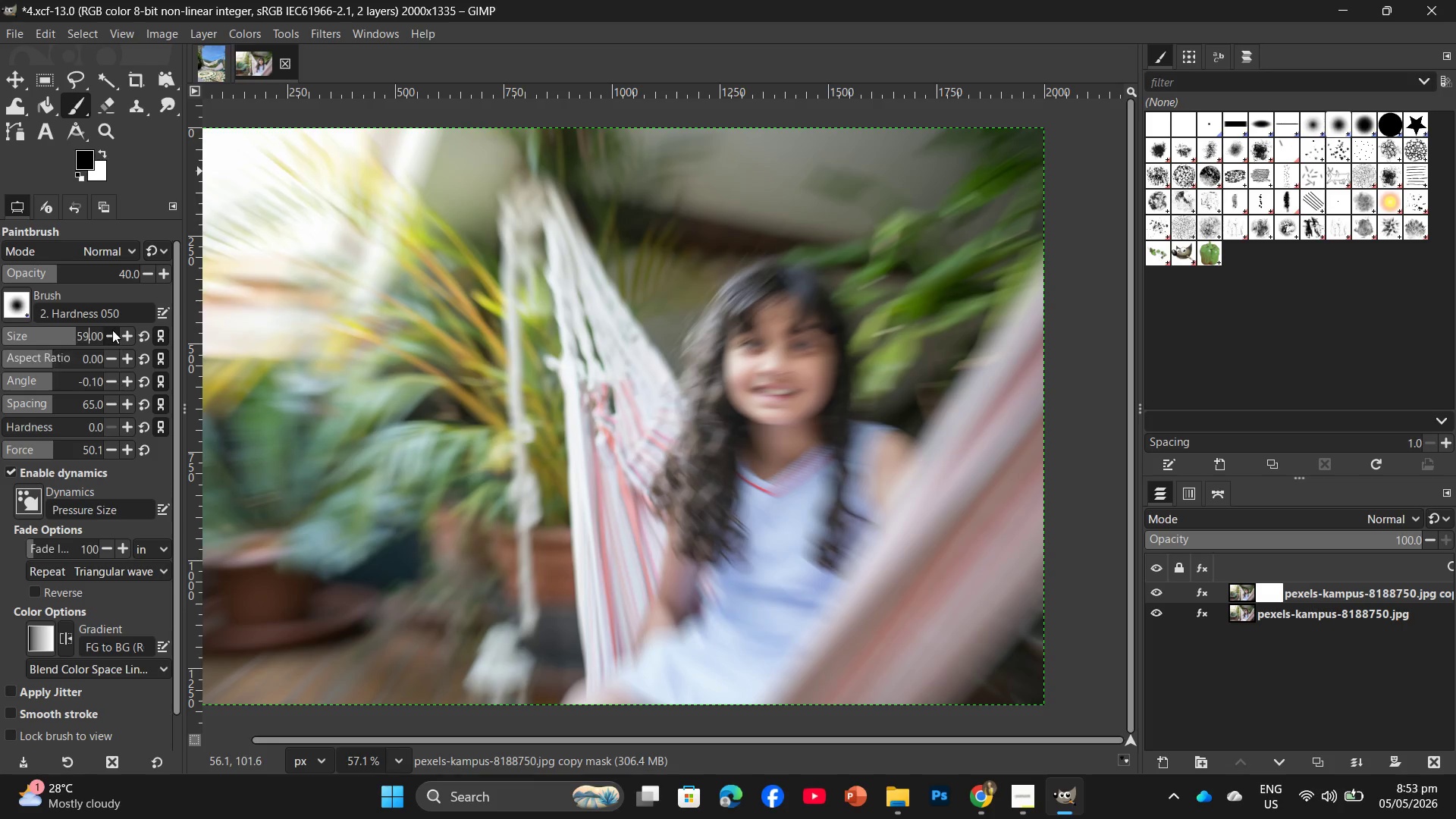 
key(Backspace)
 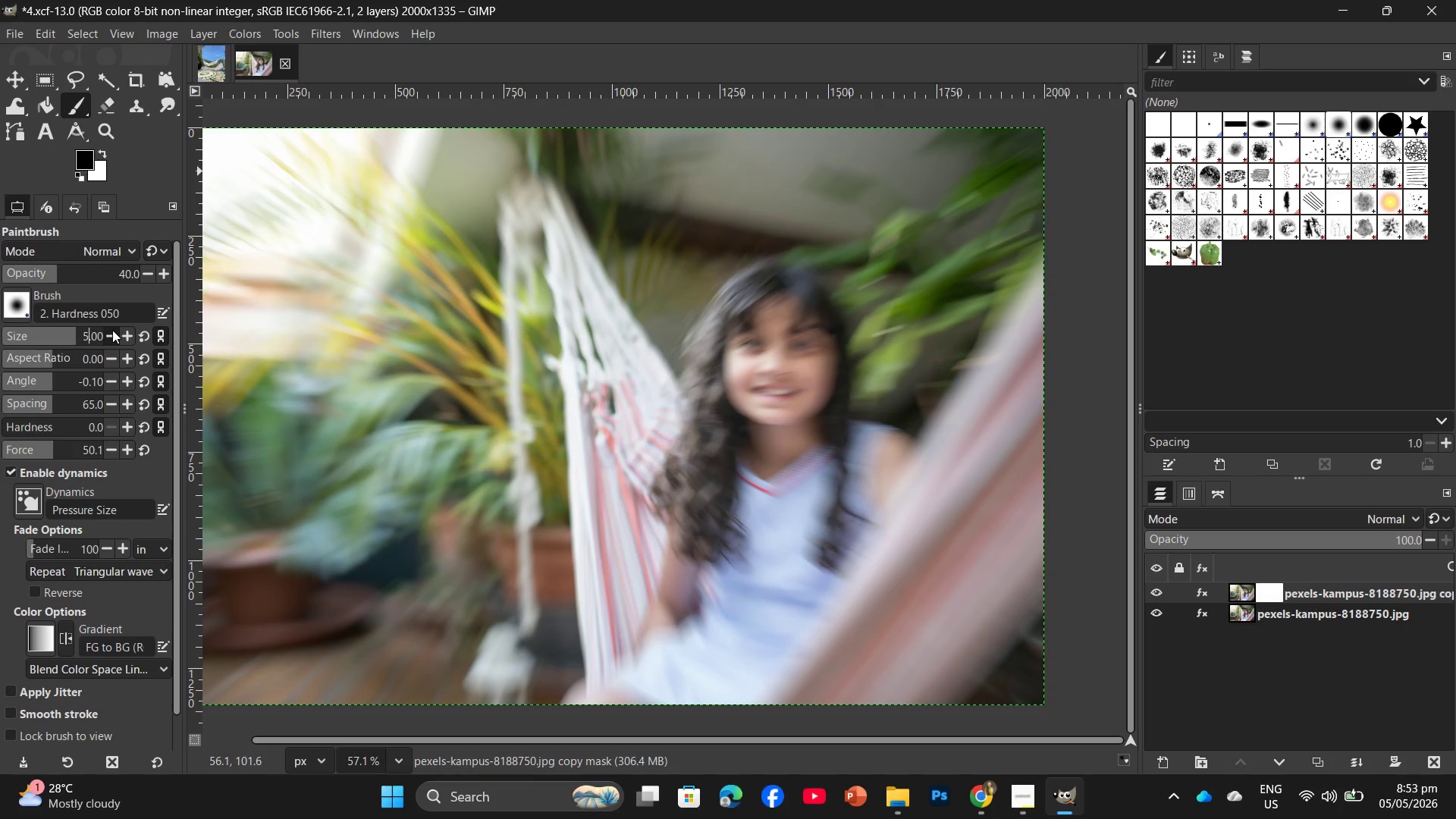 
key(Backspace)
 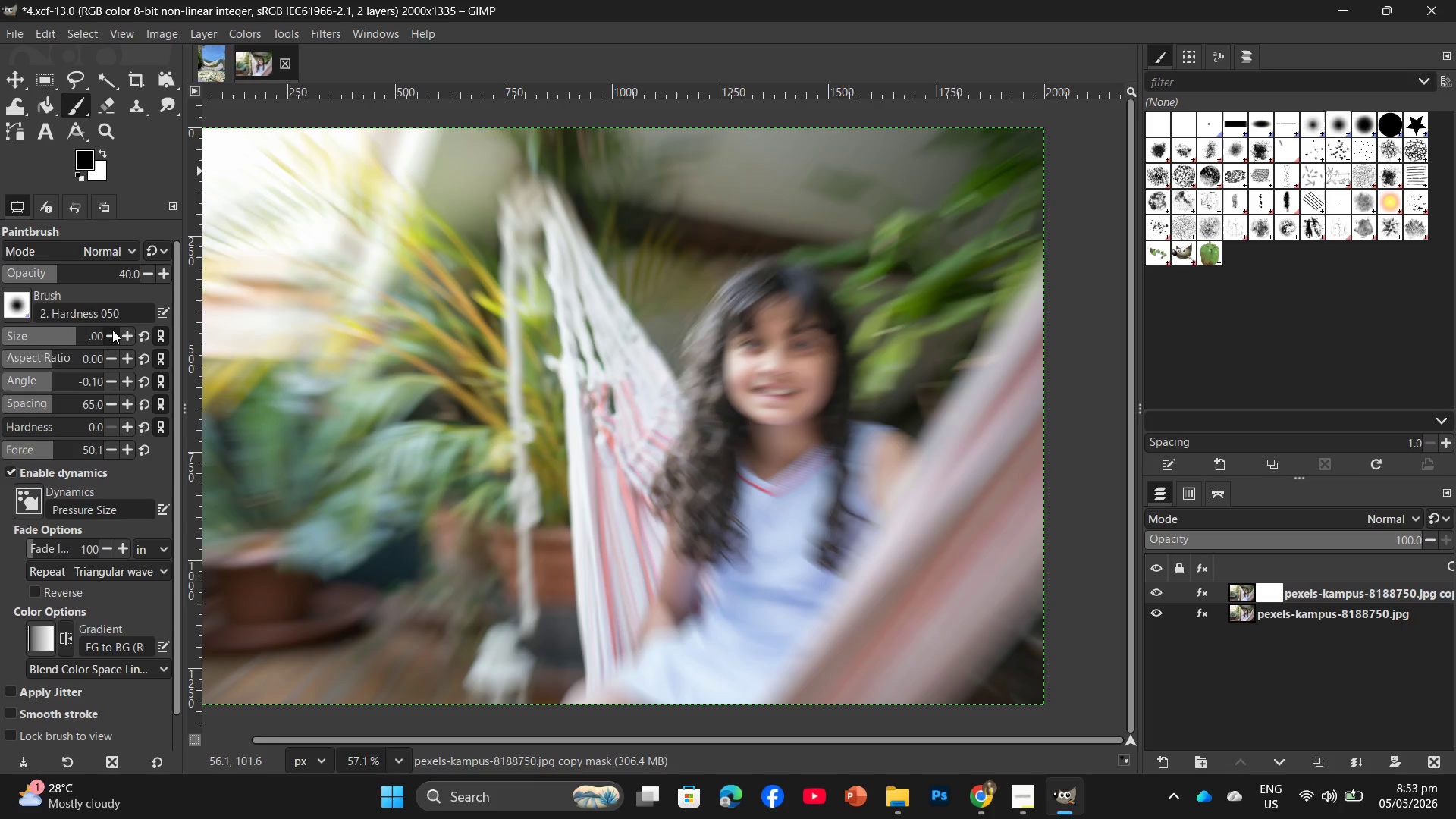 
key(Numpad2)
 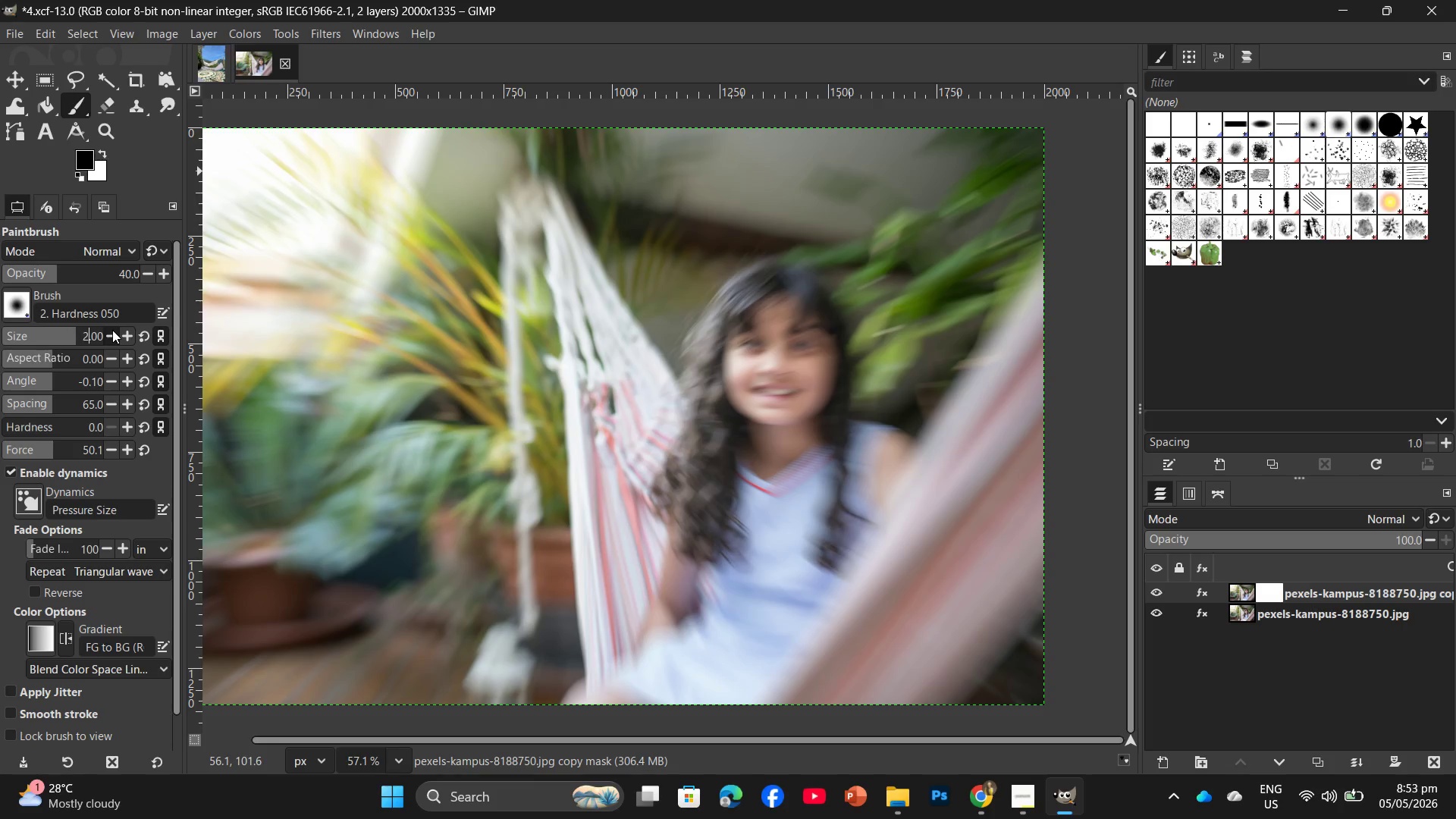 
key(Numpad7)
 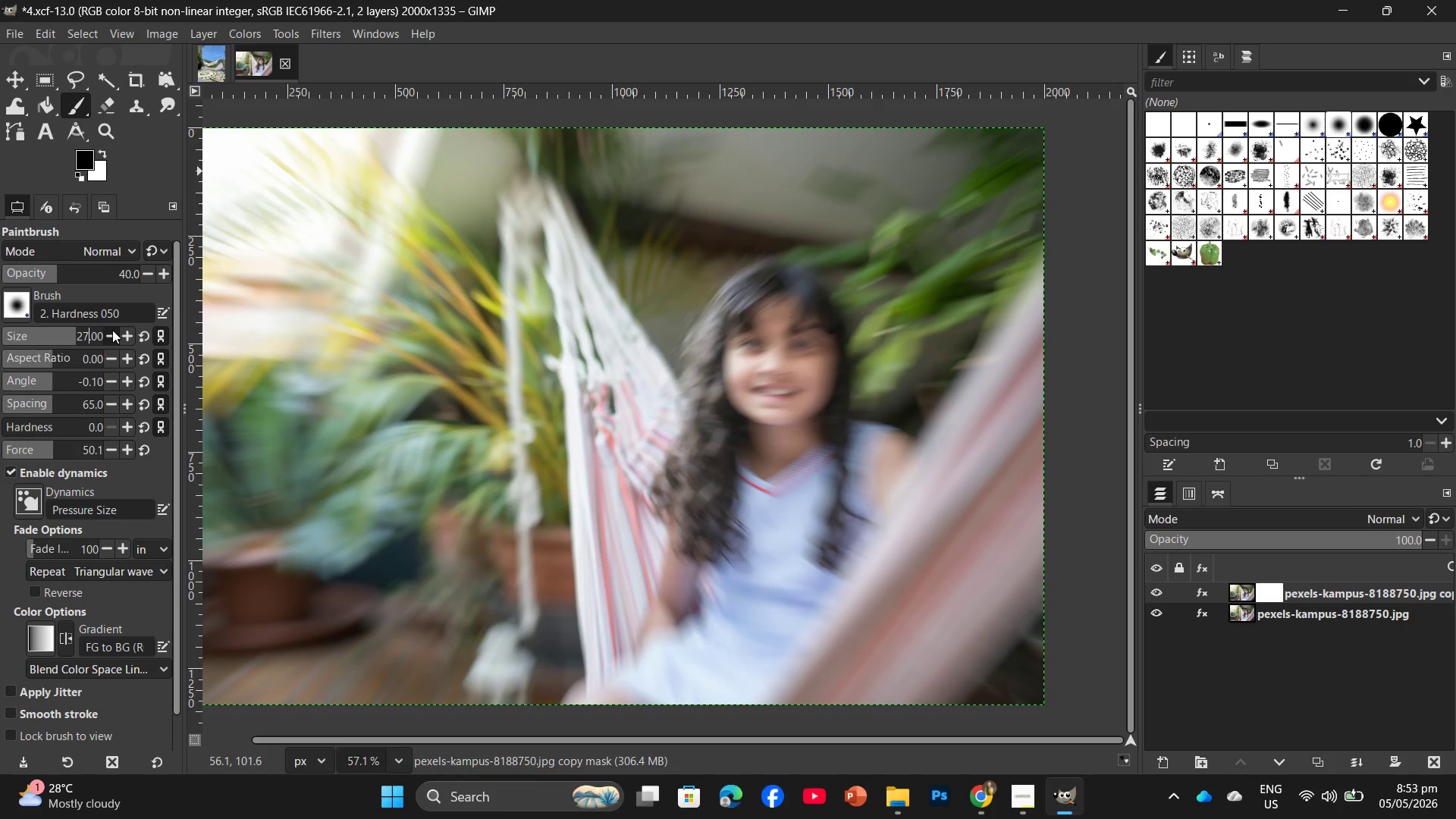 
key(Numpad8)
 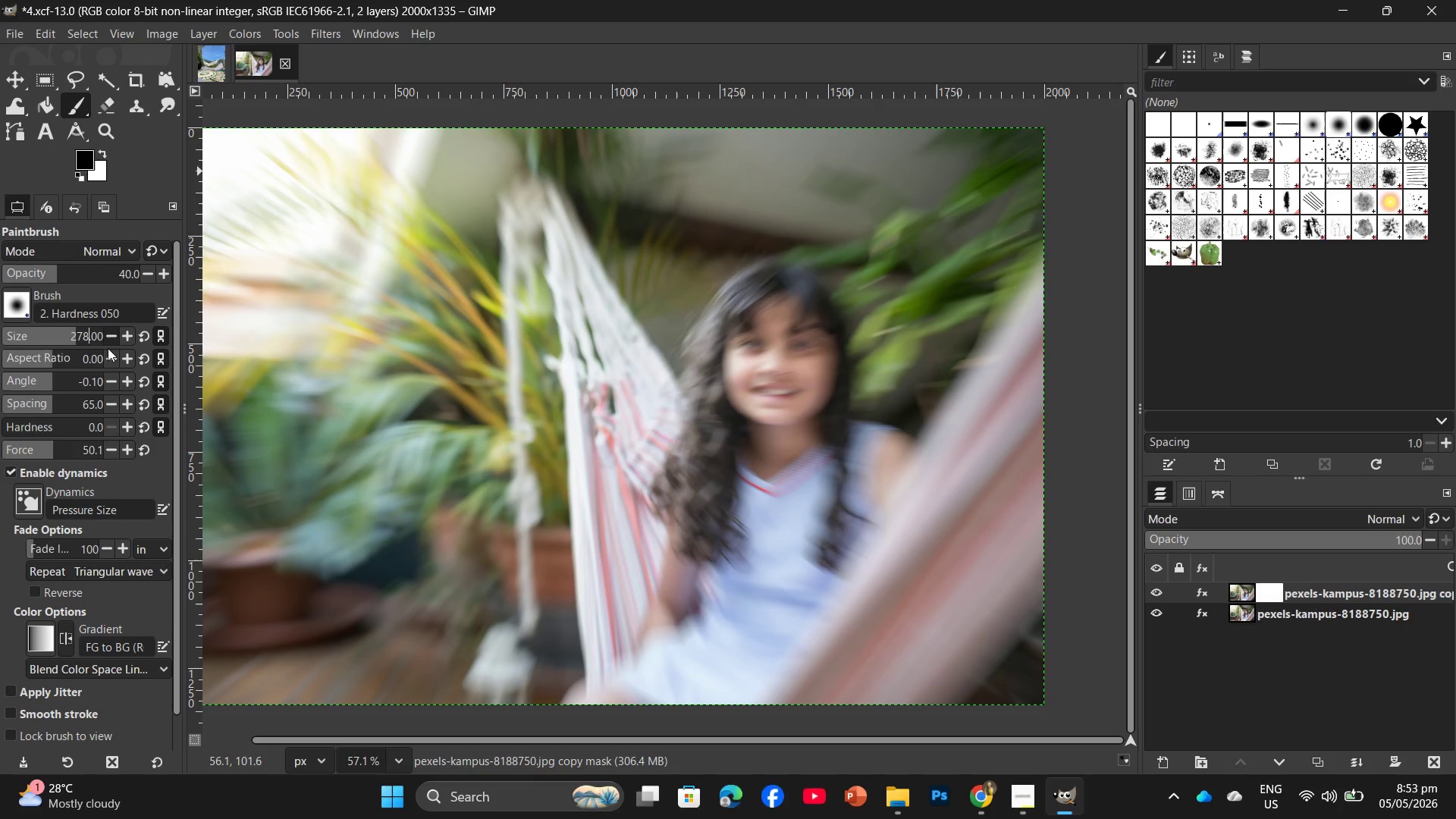 
left_click_drag(start_coordinate=[69, 378], to_coordinate=[62, 381])
 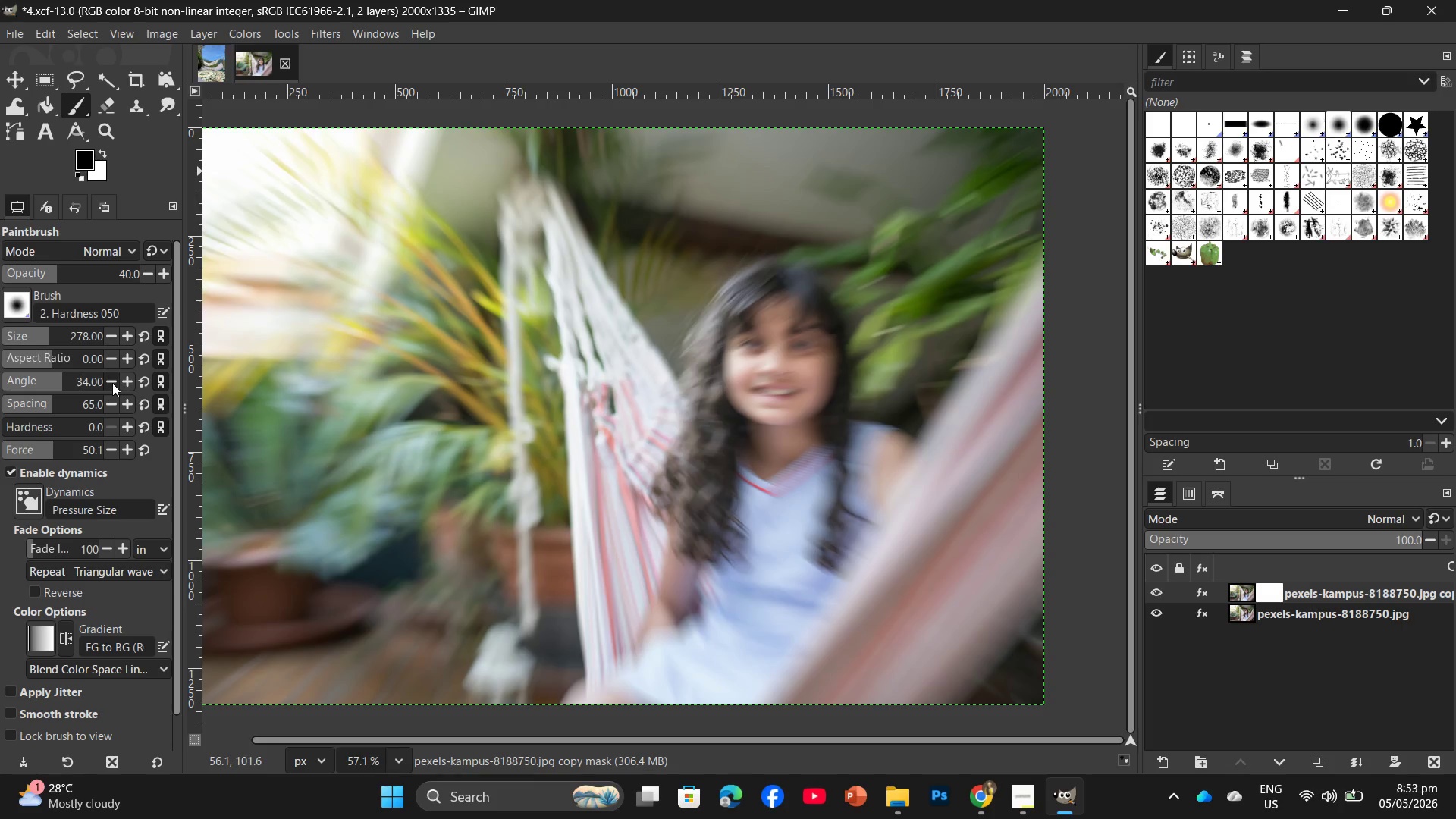 
left_click([89, 383])
 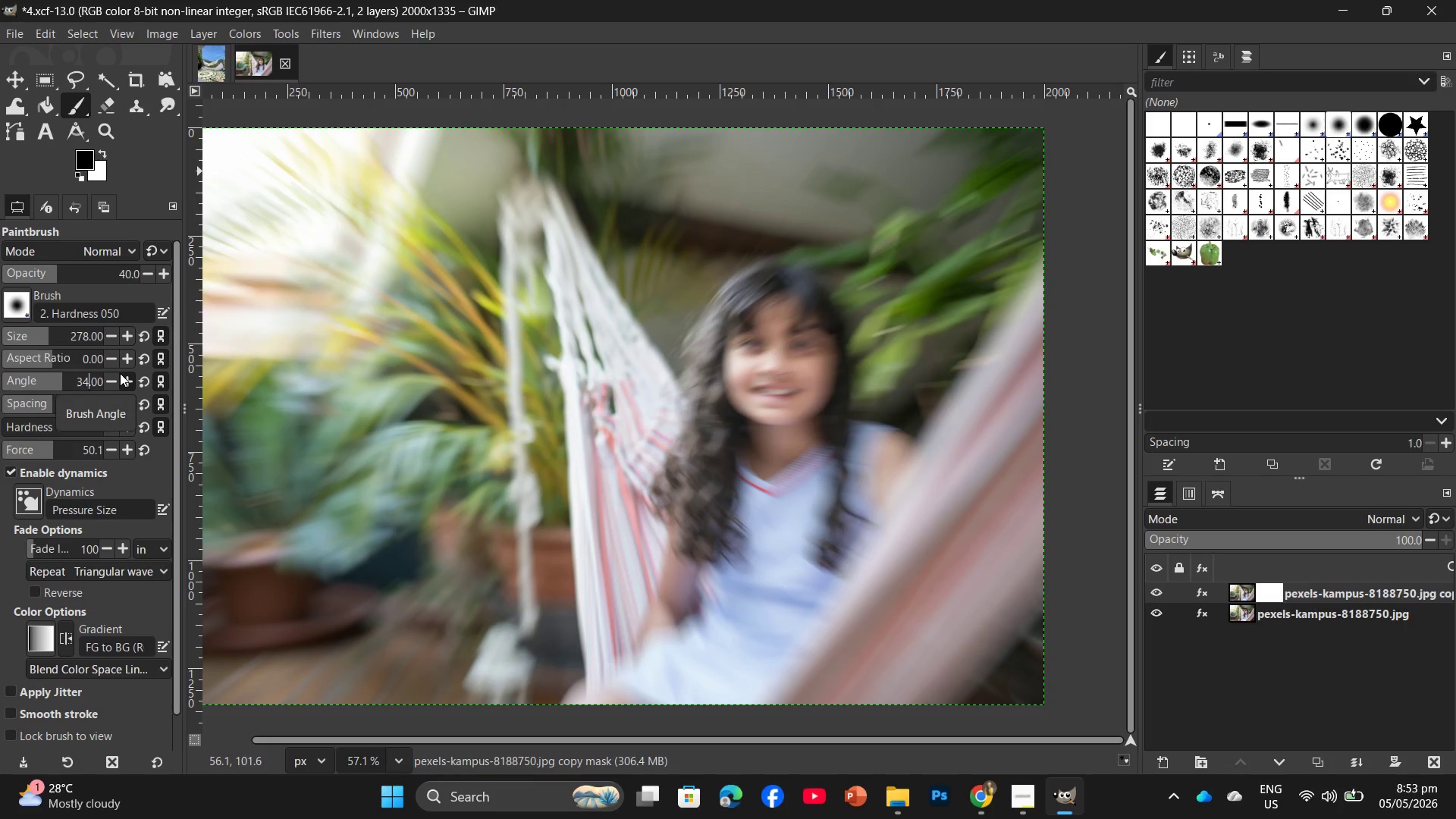 
key(Backspace)
 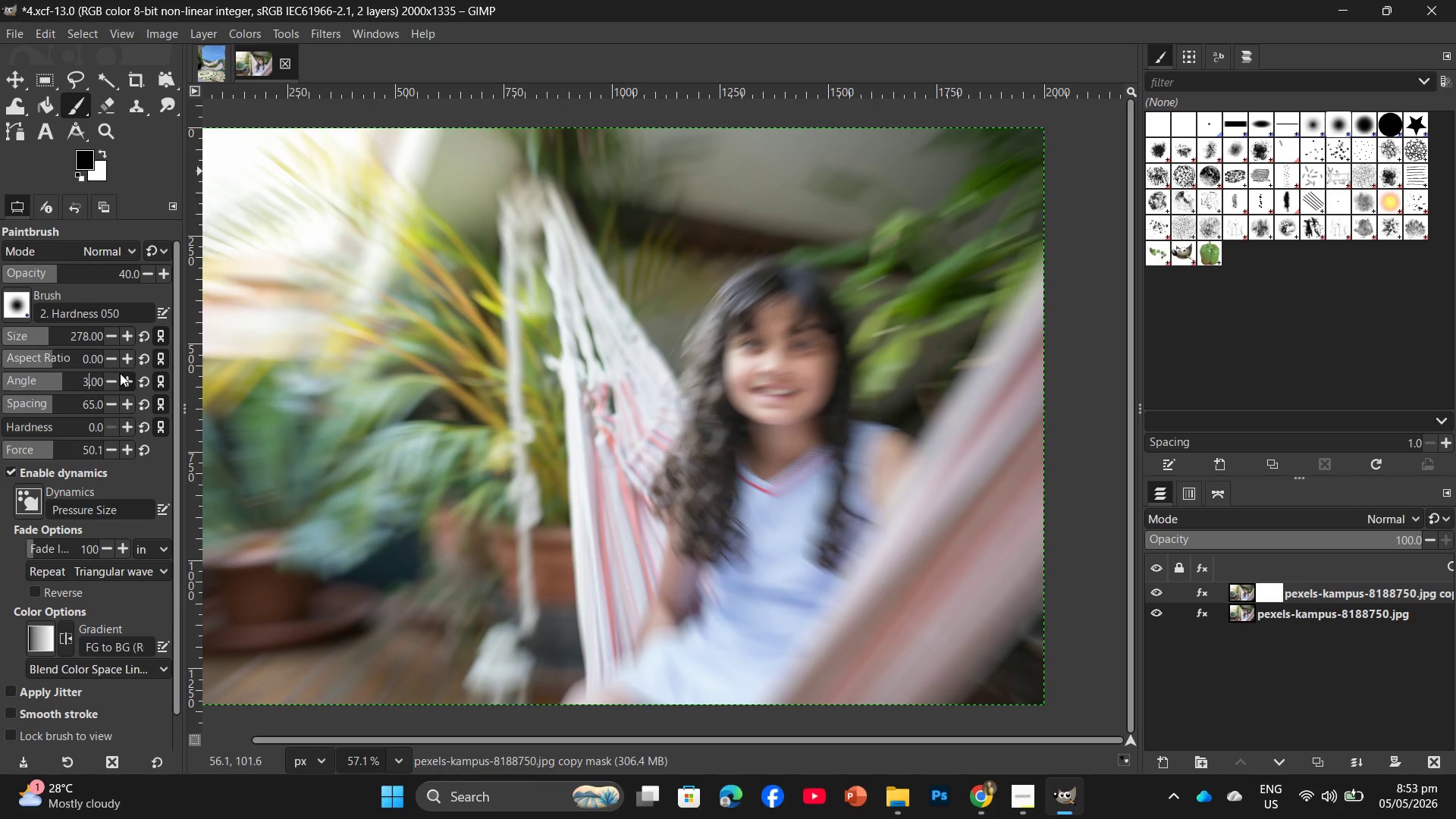 
key(Backspace)
 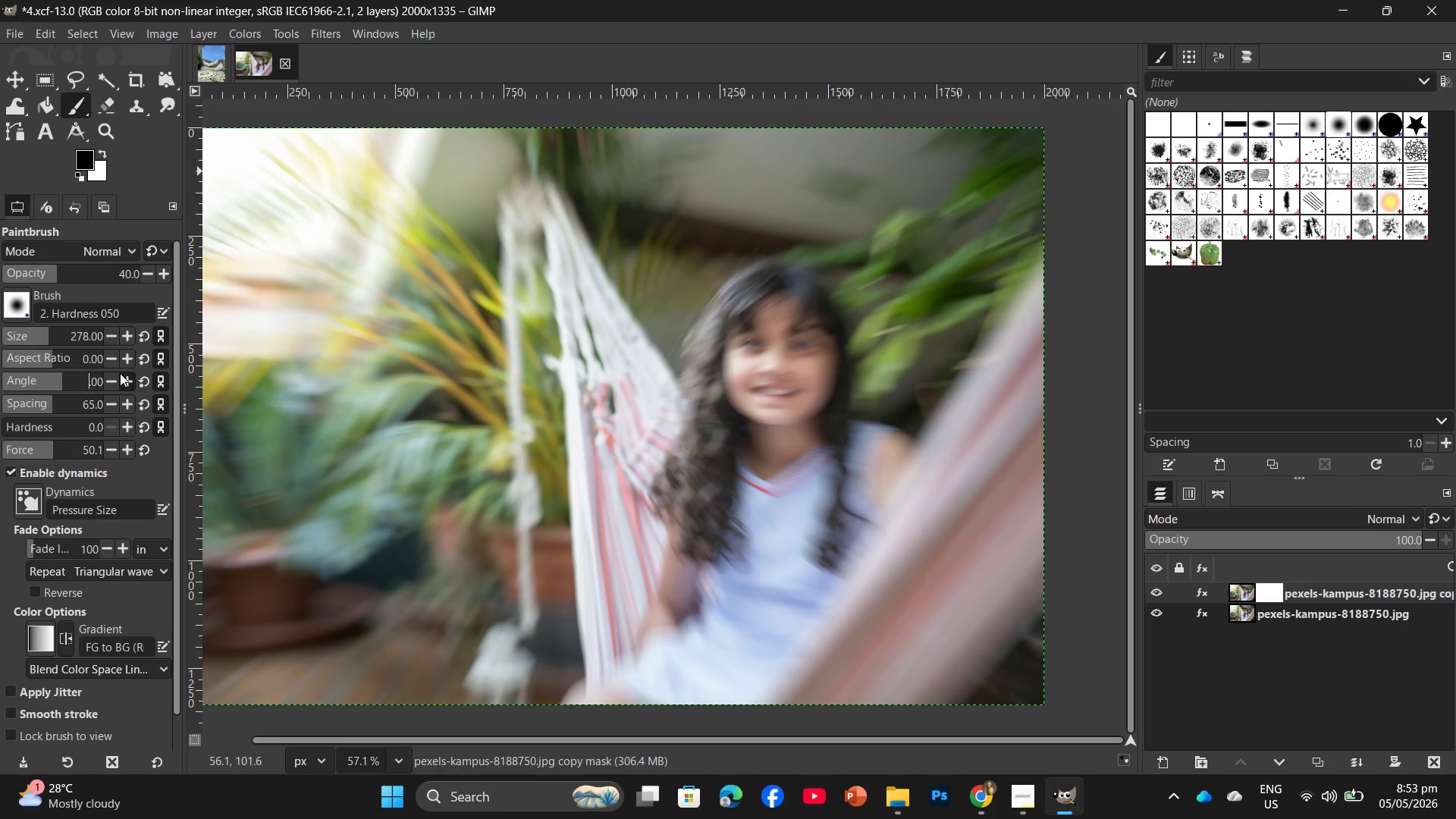 
key(Numpad0)
 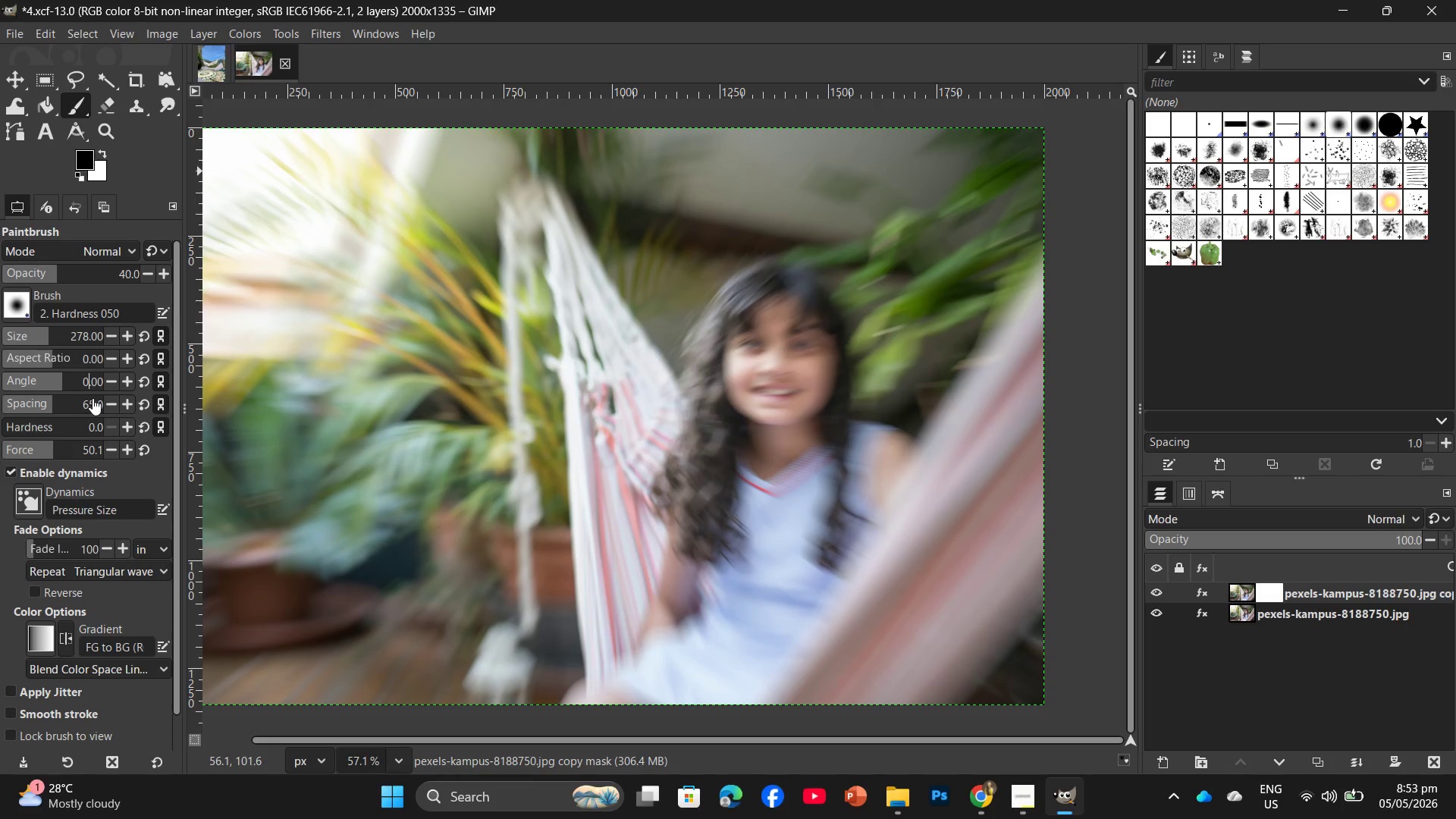 
left_click([93, 398])
 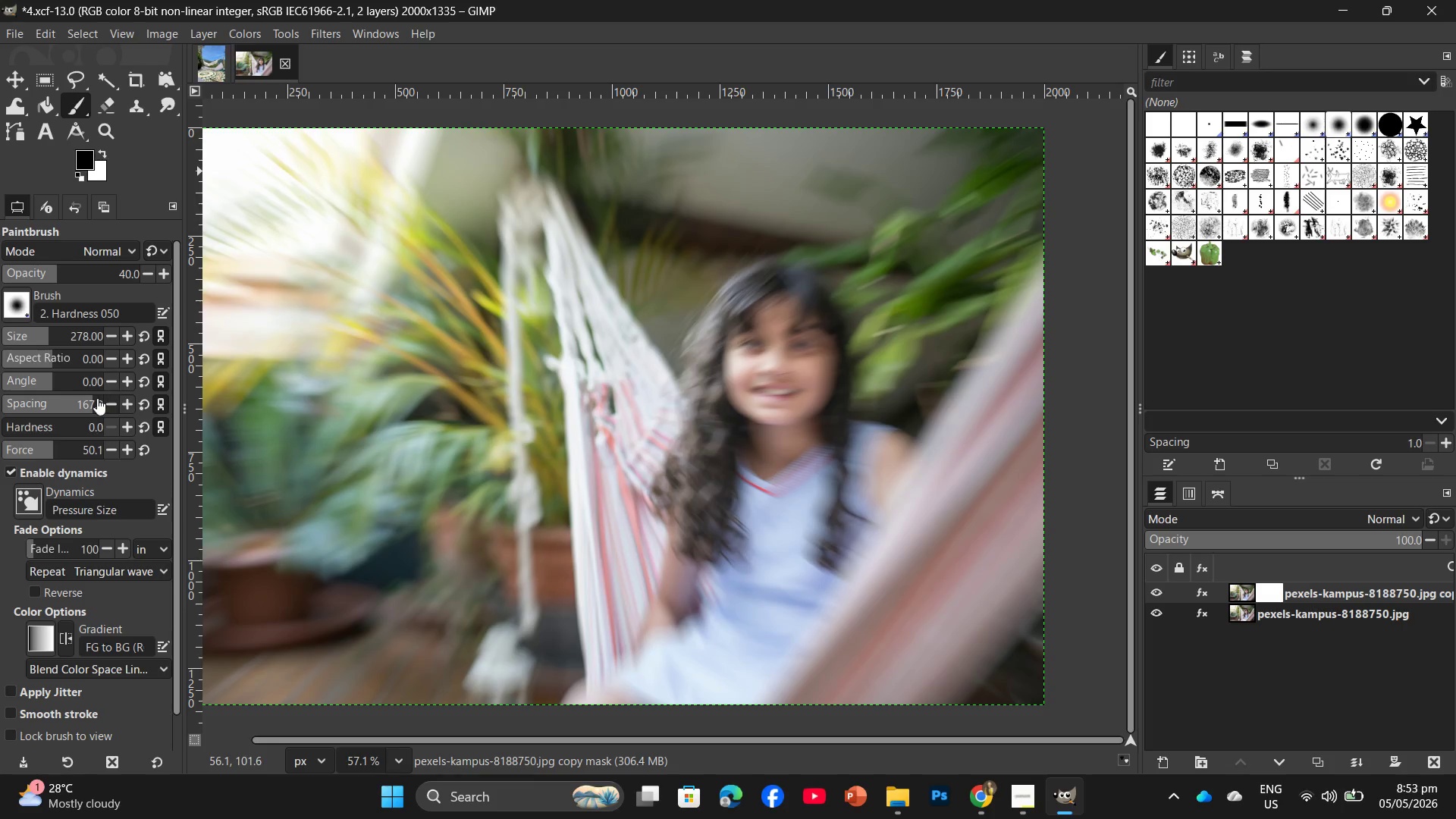 
left_click([97, 398])
 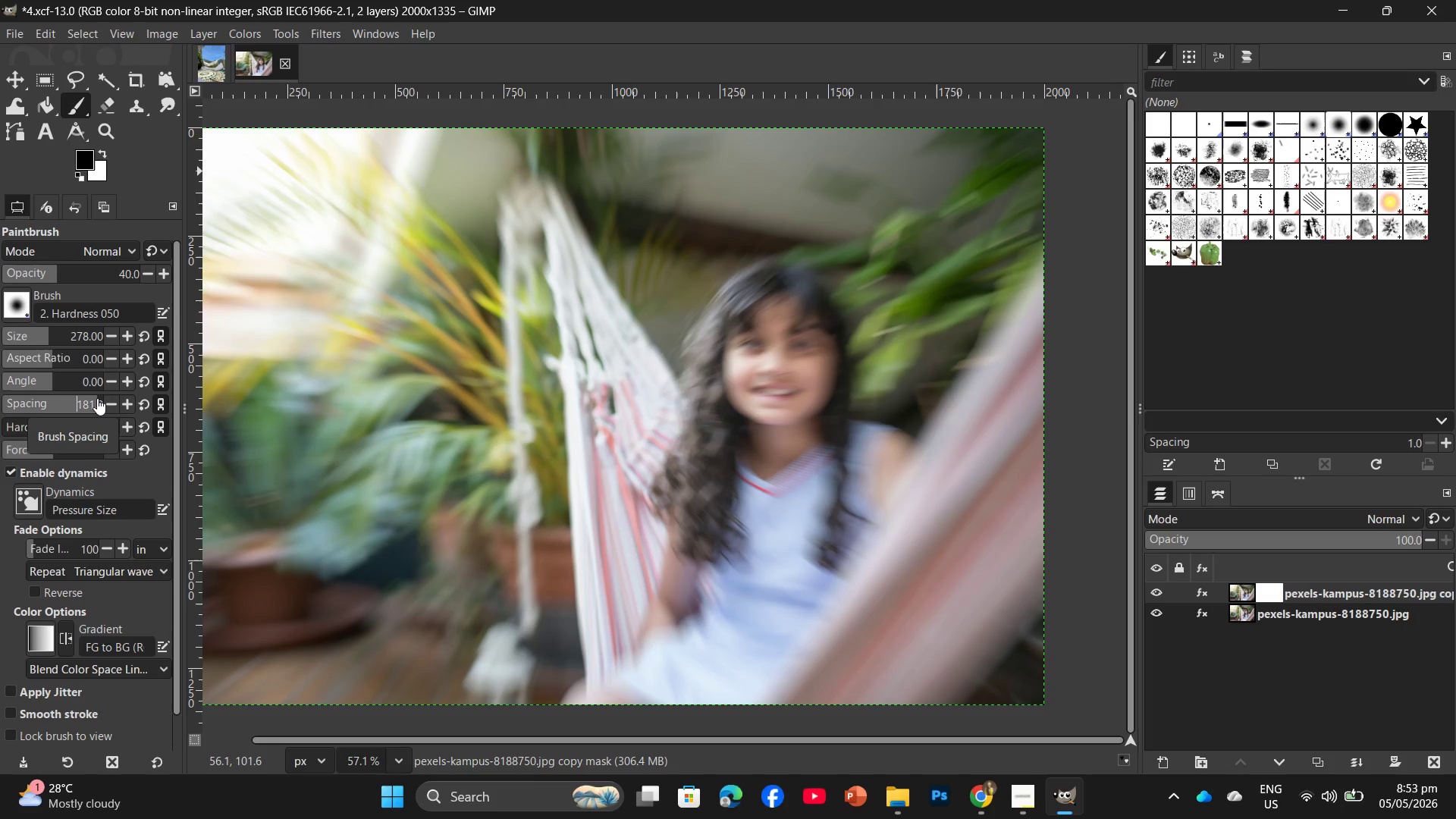 
left_click([97, 398])
 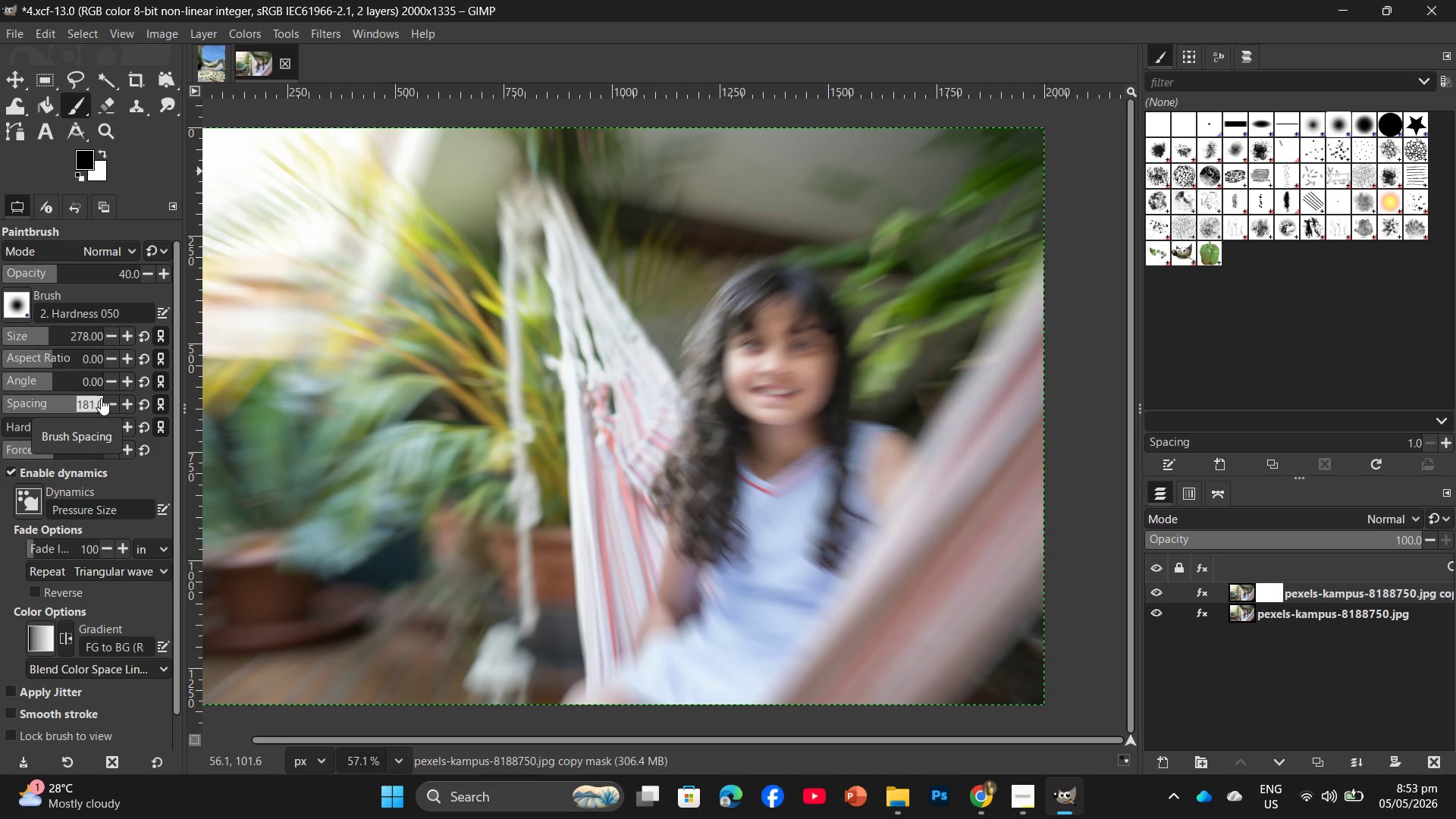 
key(Numpad1)
 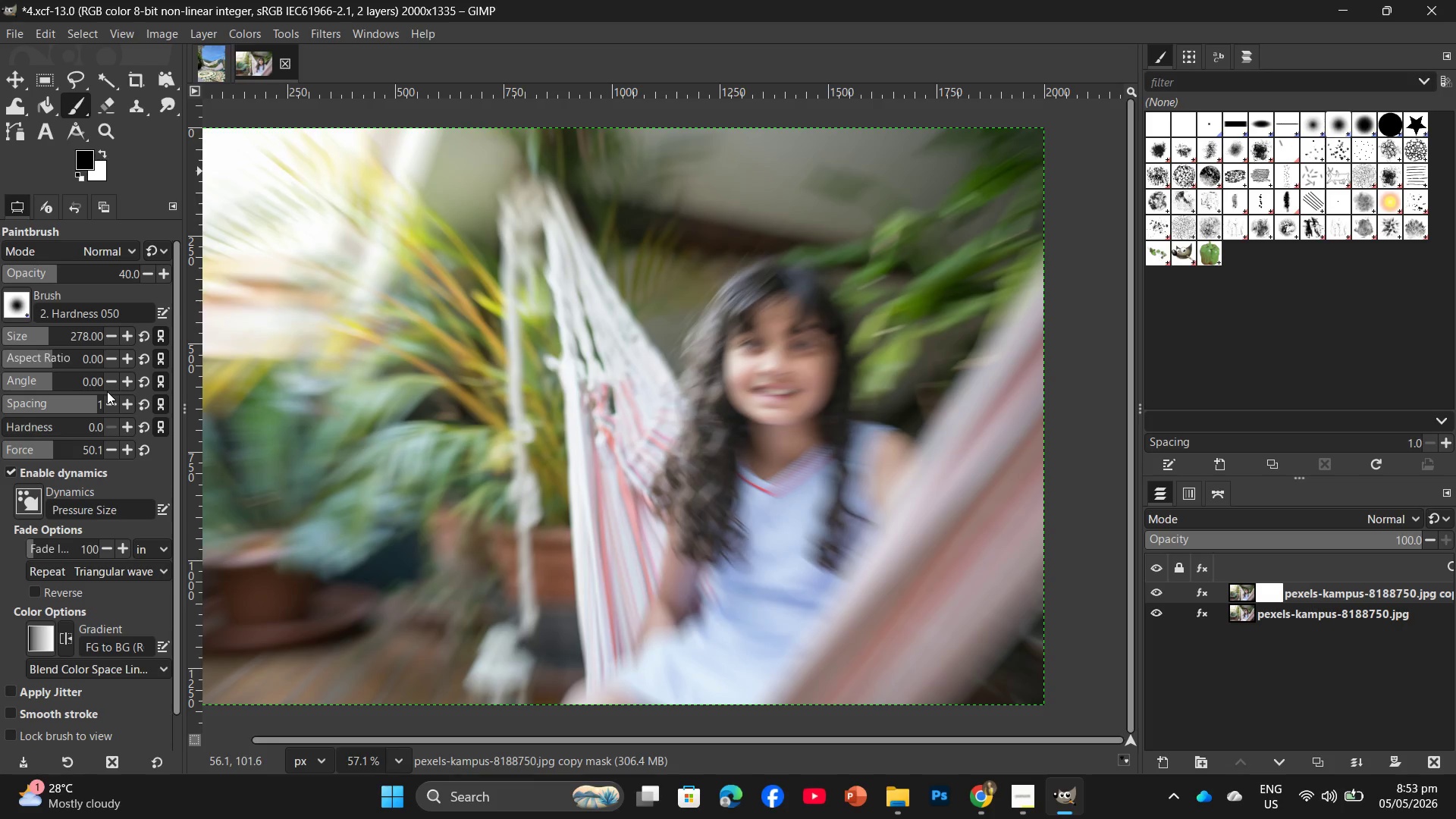 
mouse_move([109, 447])
 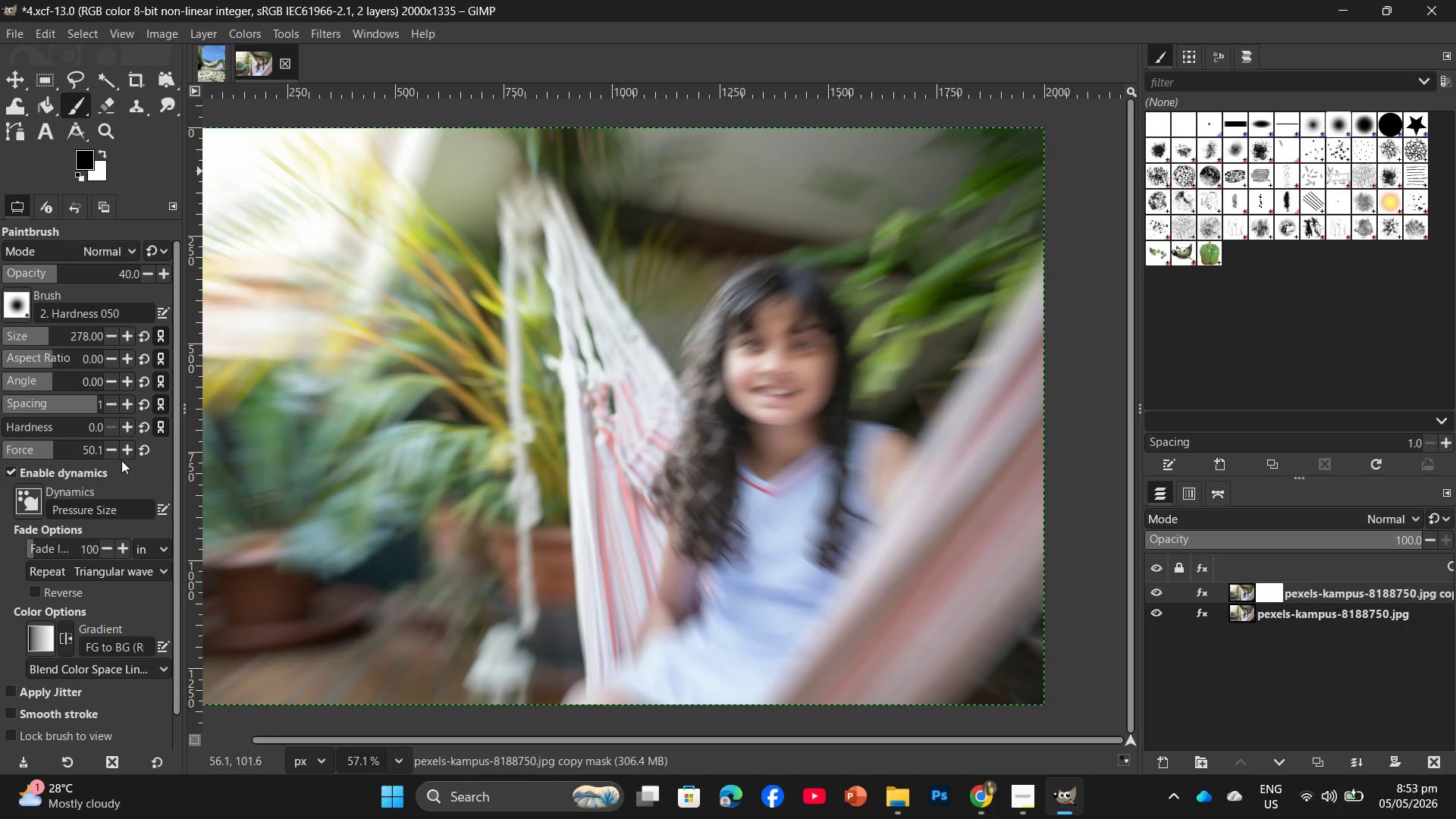 
wait(10.1)
 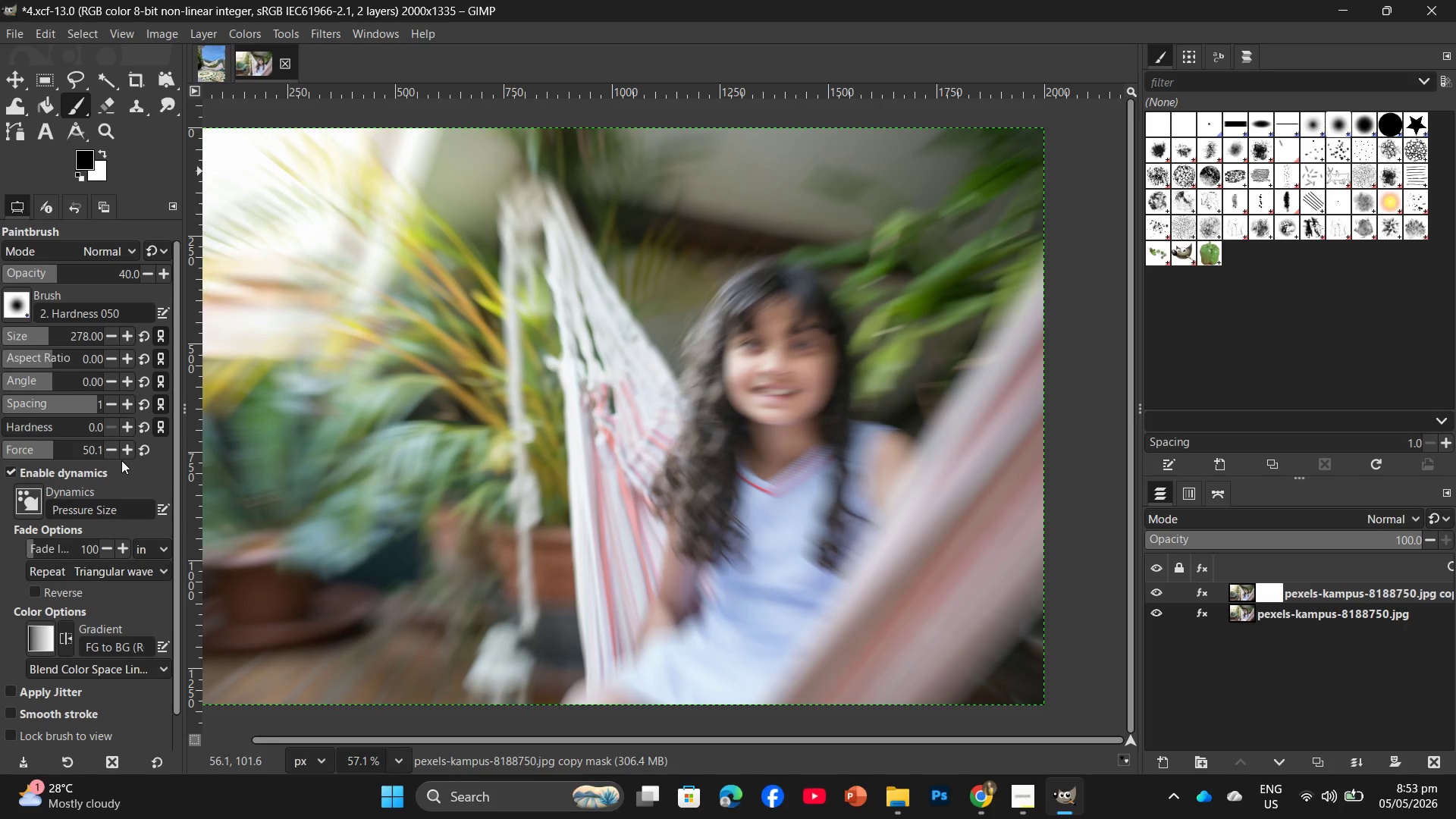 
left_click([115, 451])
 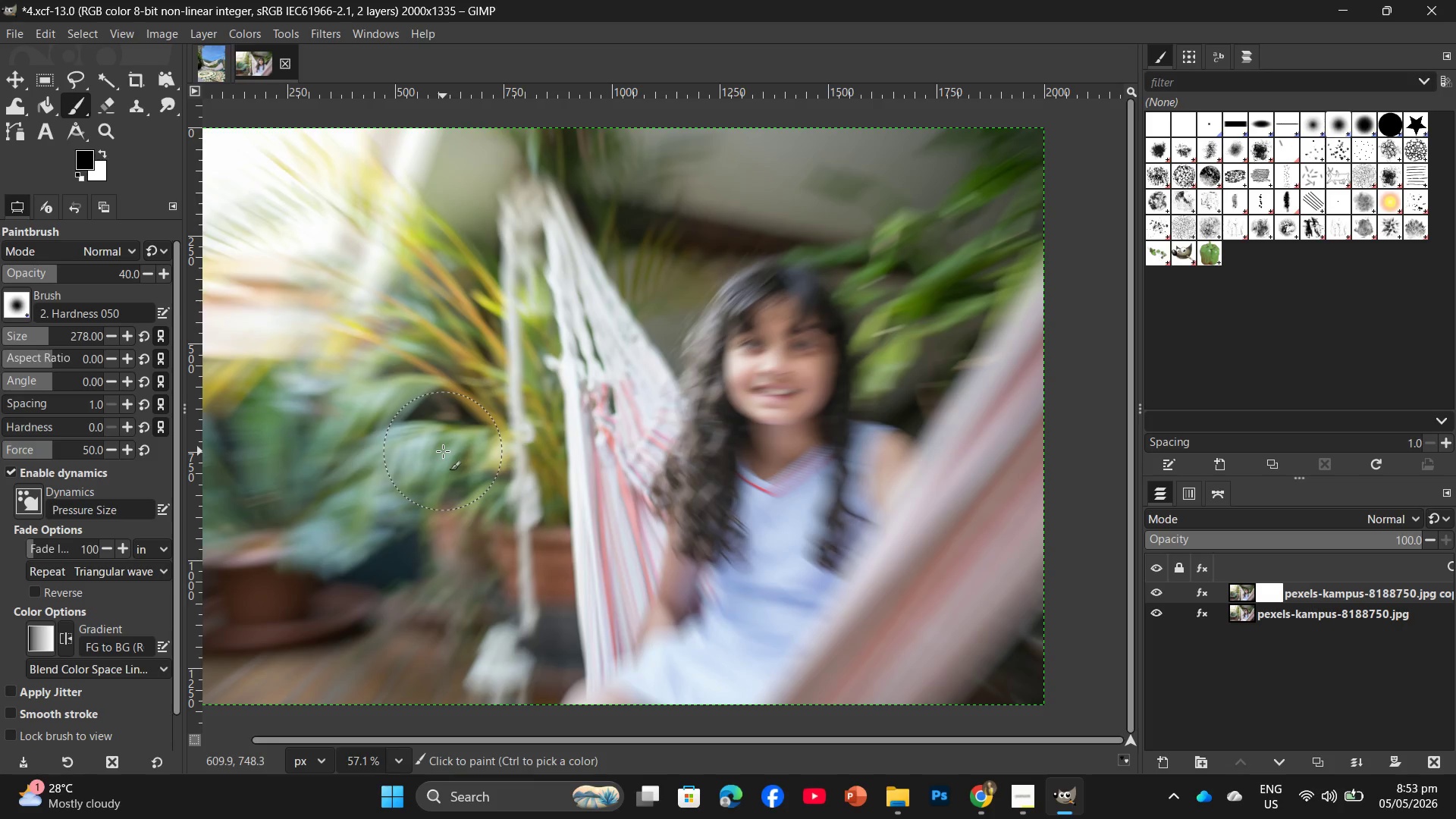 
left_click_drag(start_coordinate=[743, 367], to_coordinate=[764, 507])
 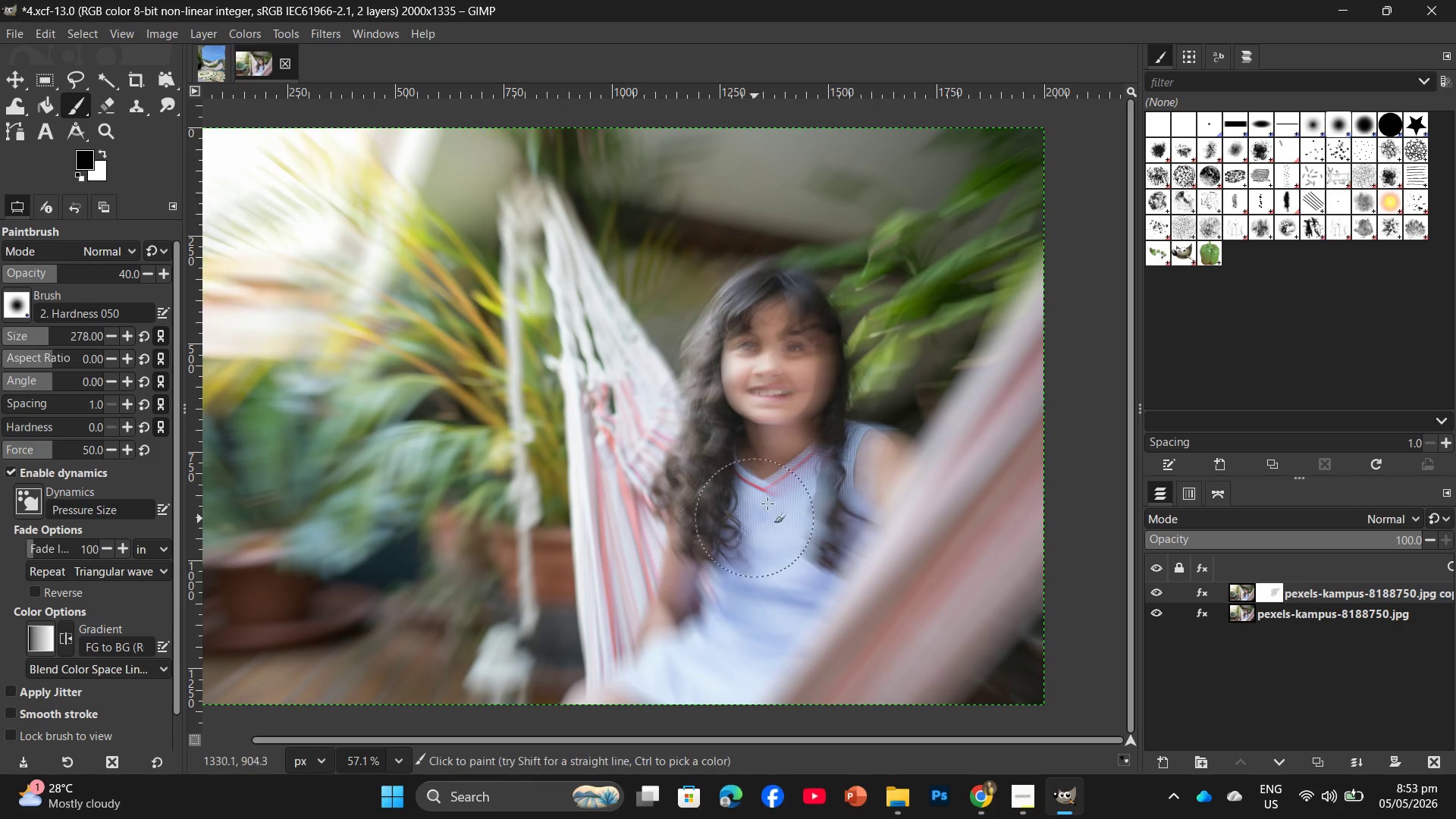 
left_click_drag(start_coordinate=[774, 492], to_coordinate=[784, 597])
 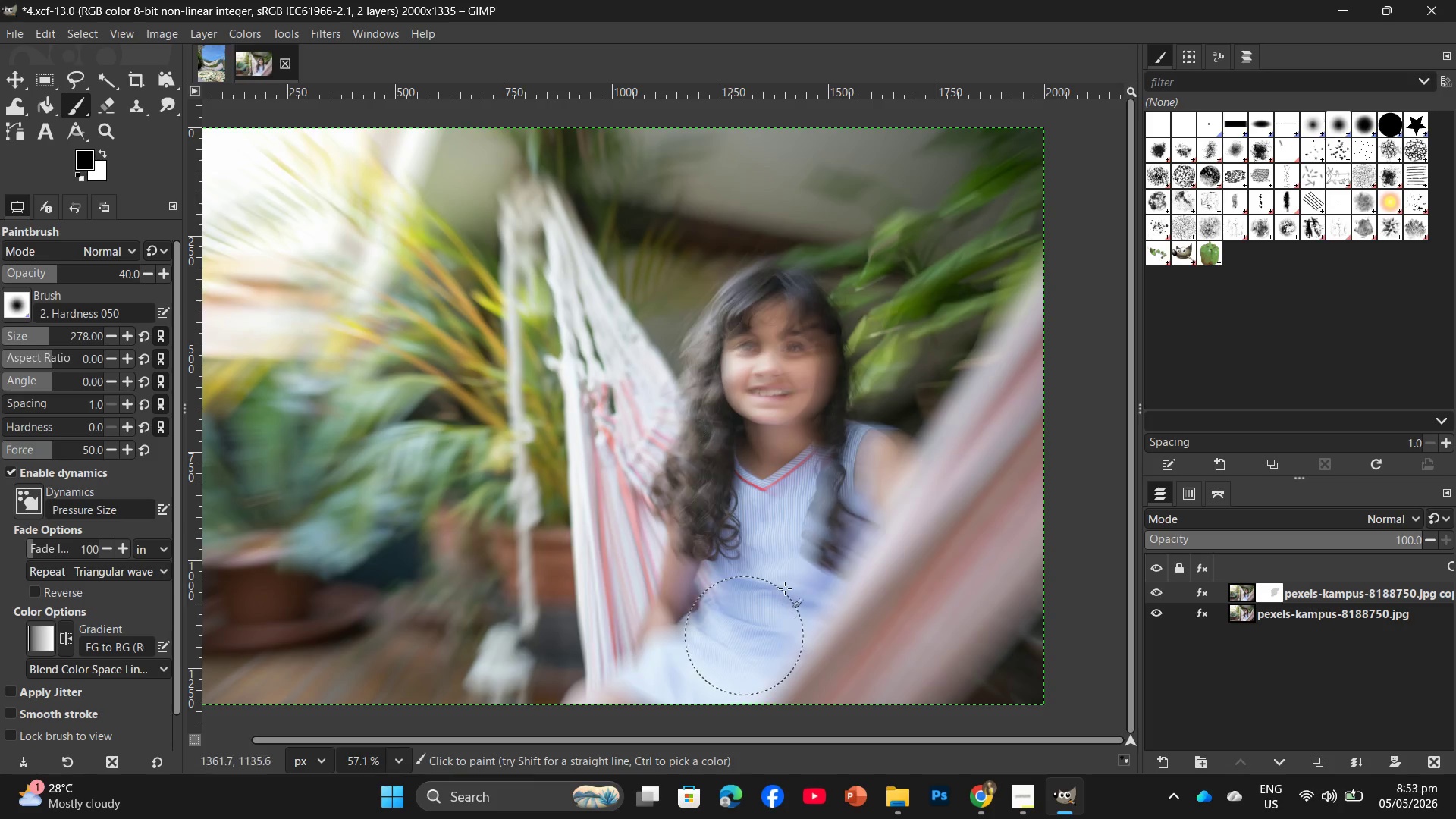 
left_click_drag(start_coordinate=[783, 579], to_coordinate=[727, 669])
 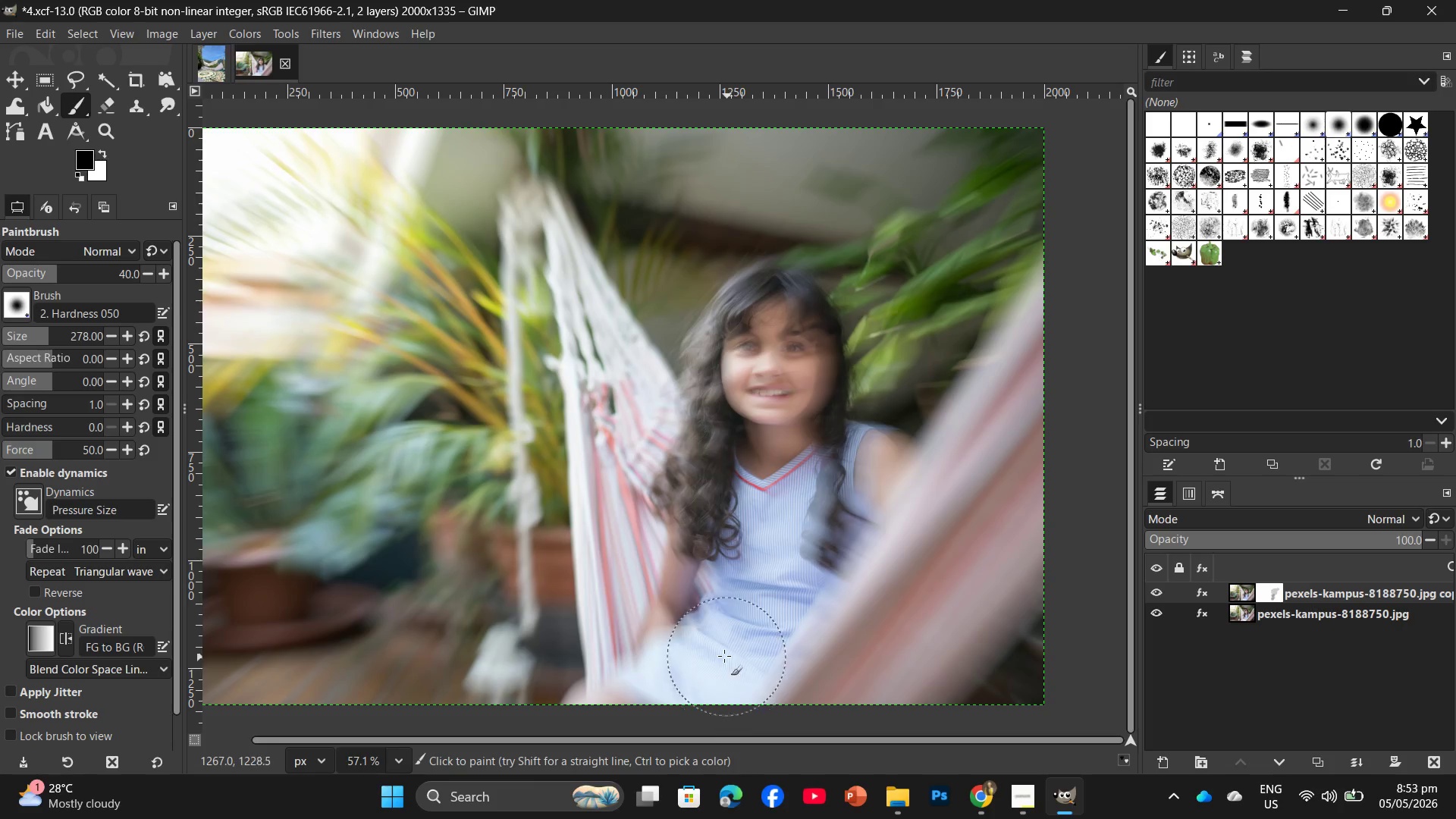 
left_click_drag(start_coordinate=[715, 657], to_coordinate=[645, 696])
 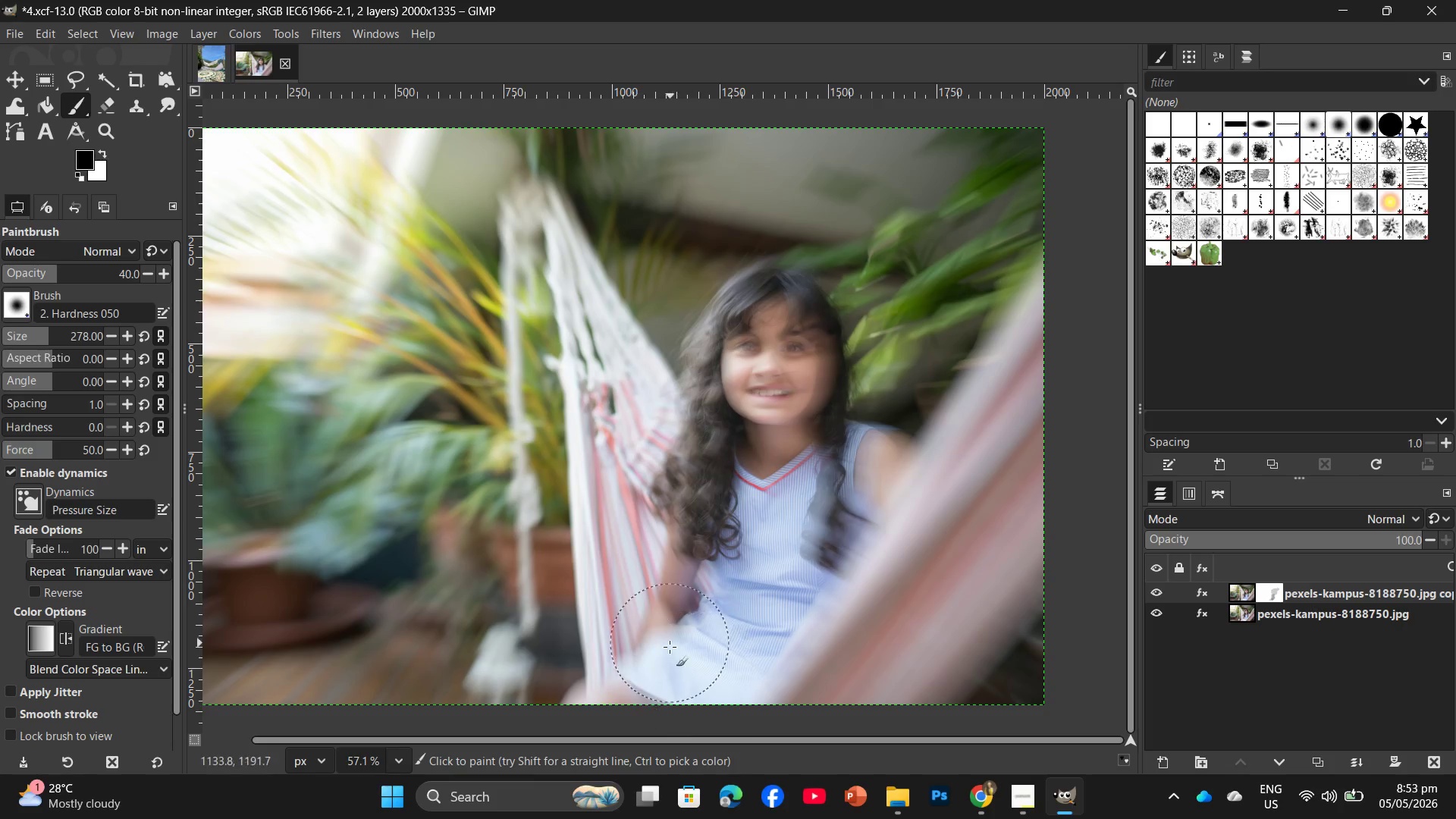 
left_click_drag(start_coordinate=[670, 643], to_coordinate=[661, 651])
 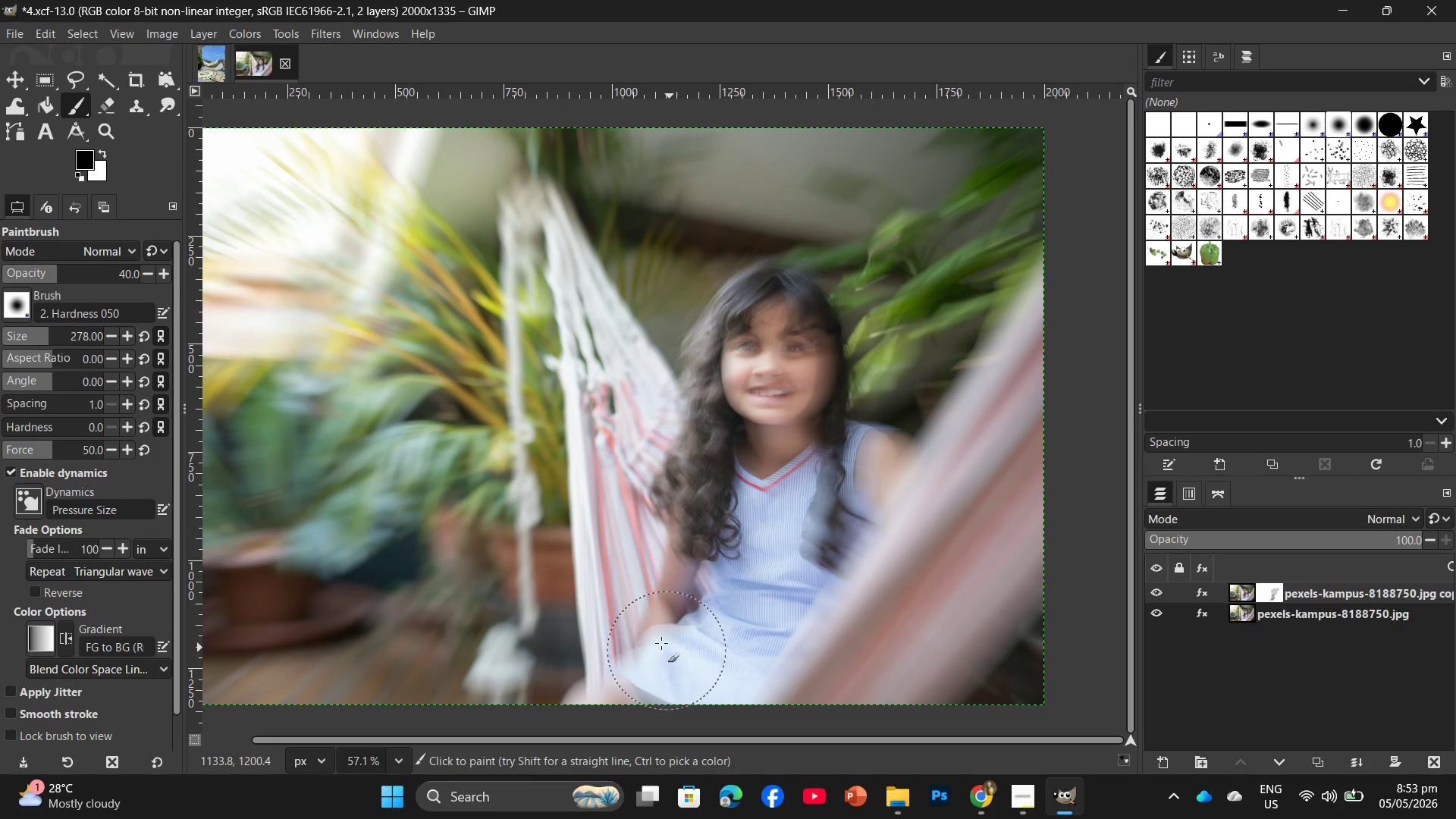 
left_click_drag(start_coordinate=[675, 629], to_coordinate=[707, 614])
 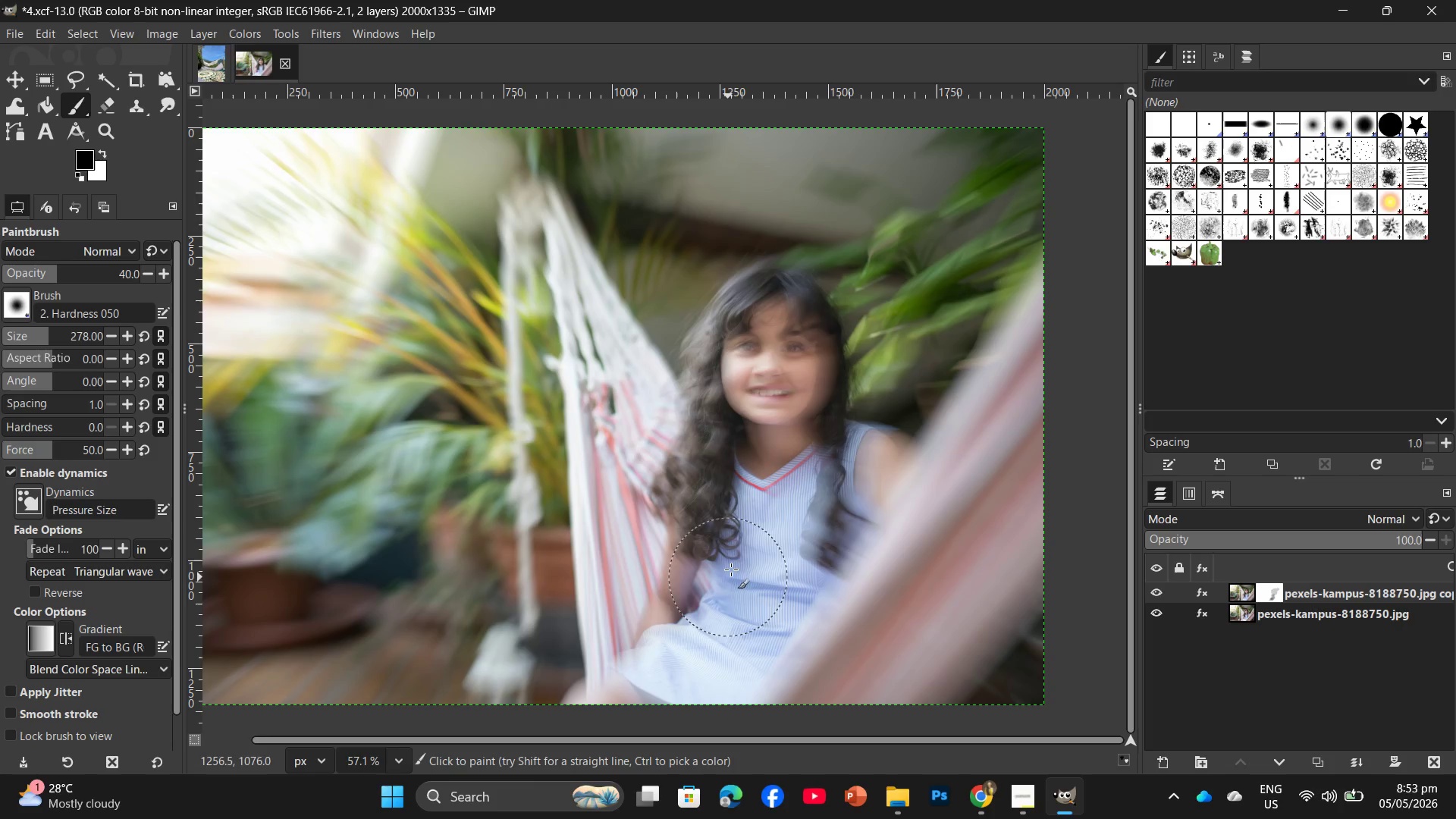 
left_click_drag(start_coordinate=[731, 570], to_coordinate=[723, 548])
 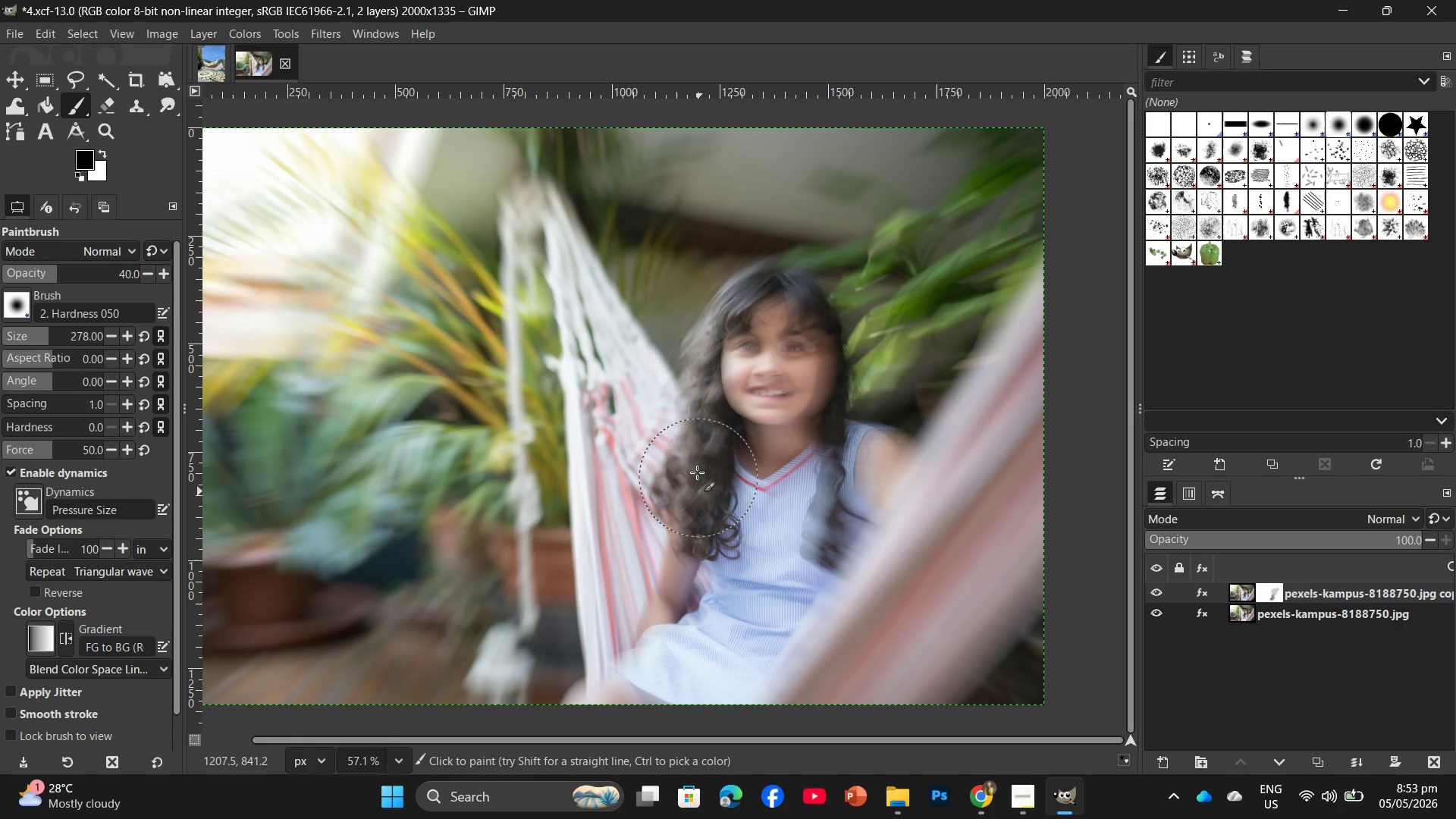 
left_click_drag(start_coordinate=[697, 472], to_coordinate=[697, 465])
 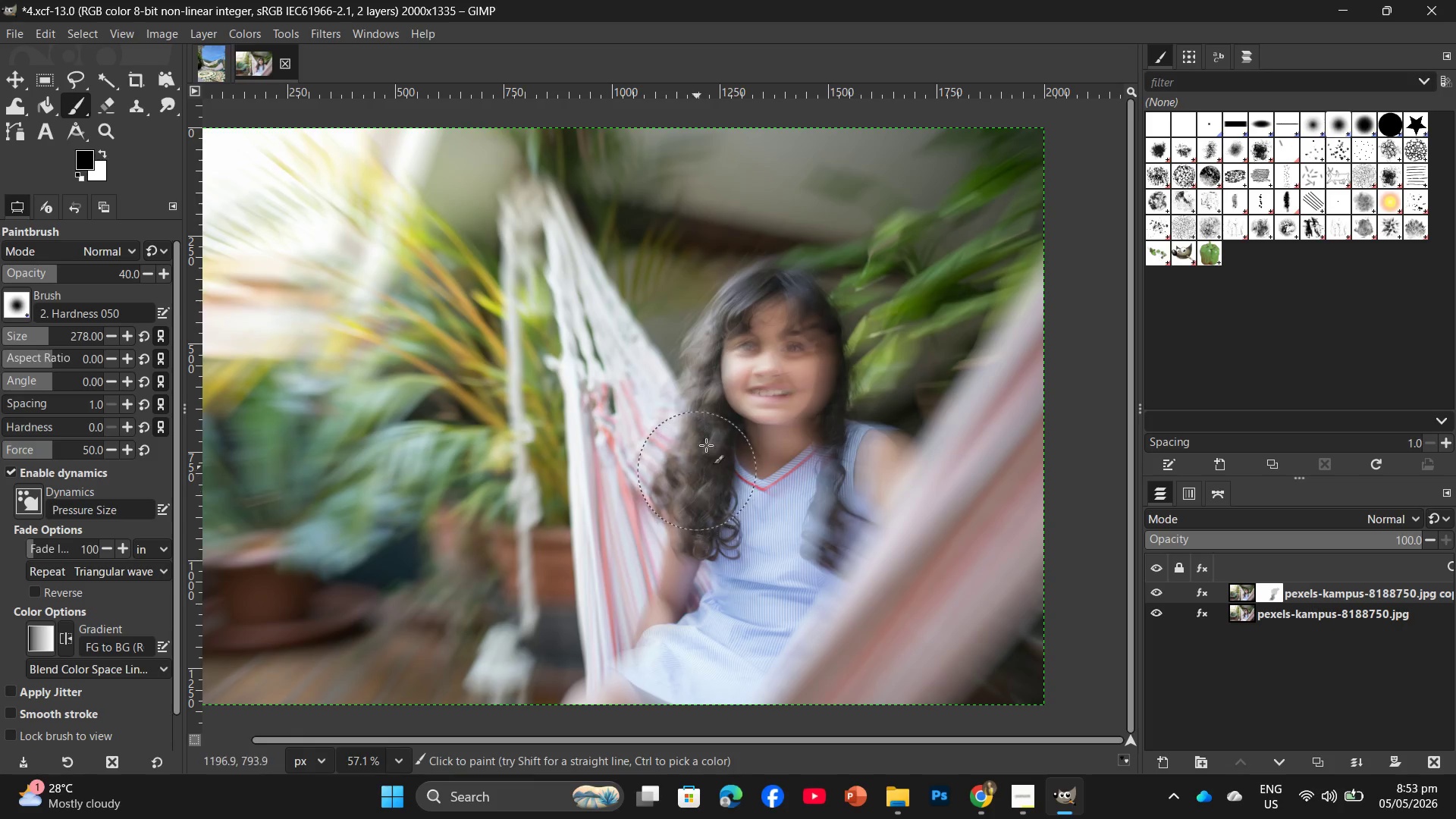 
left_click_drag(start_coordinate=[724, 422], to_coordinate=[730, 449])
 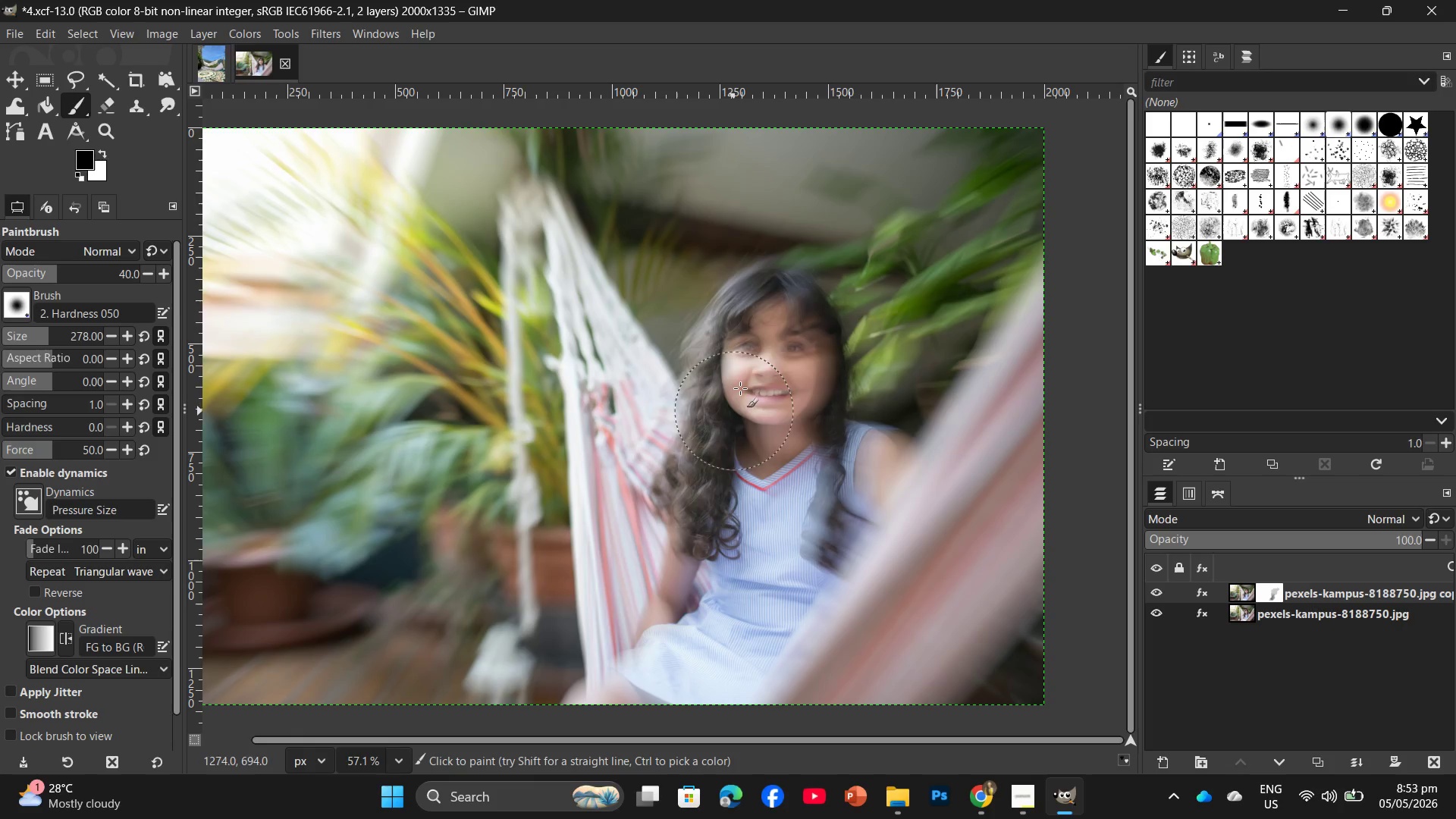 
left_click_drag(start_coordinate=[746, 369], to_coordinate=[751, 369])
 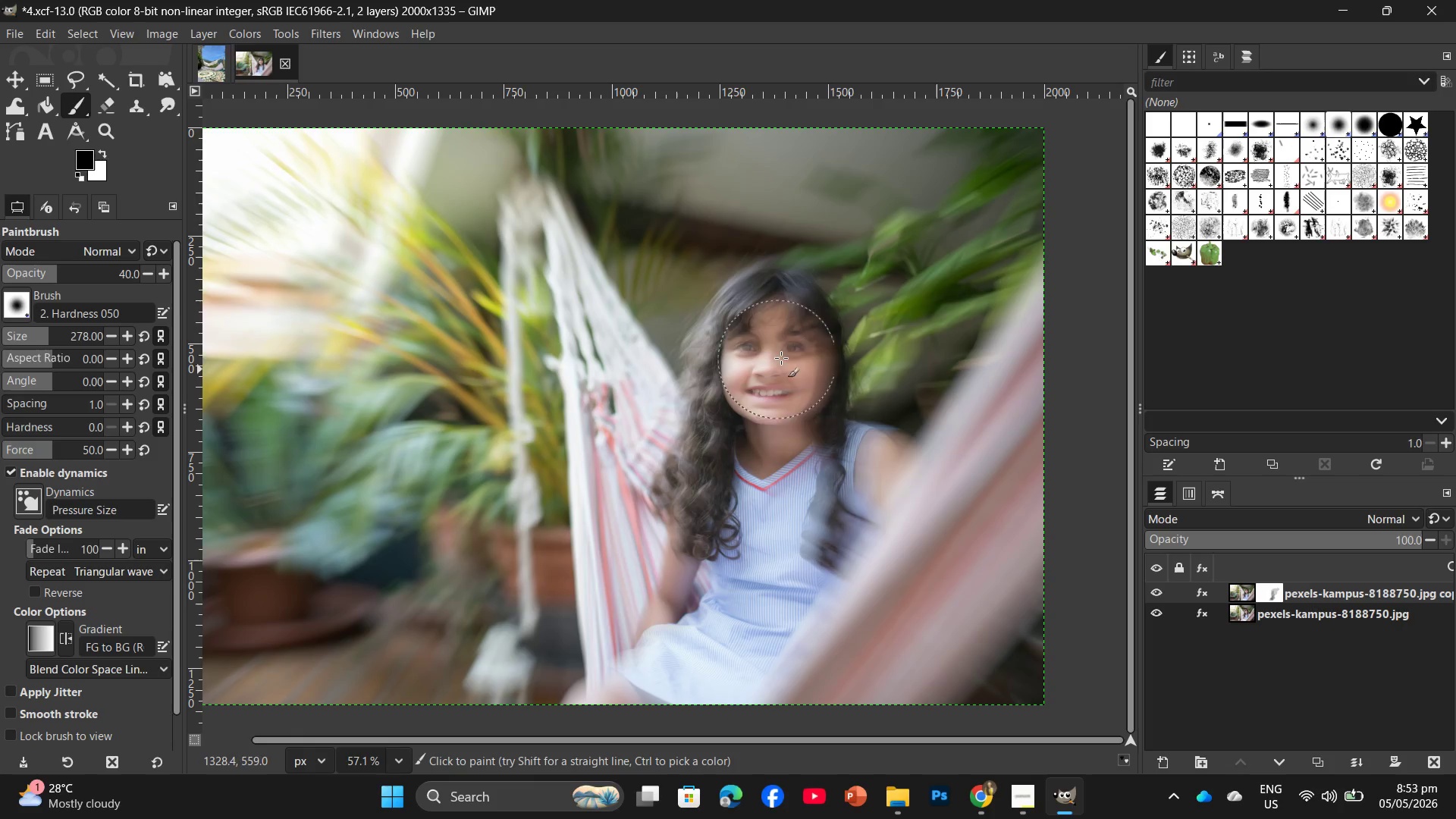 
left_click_drag(start_coordinate=[783, 360], to_coordinate=[785, 375])
 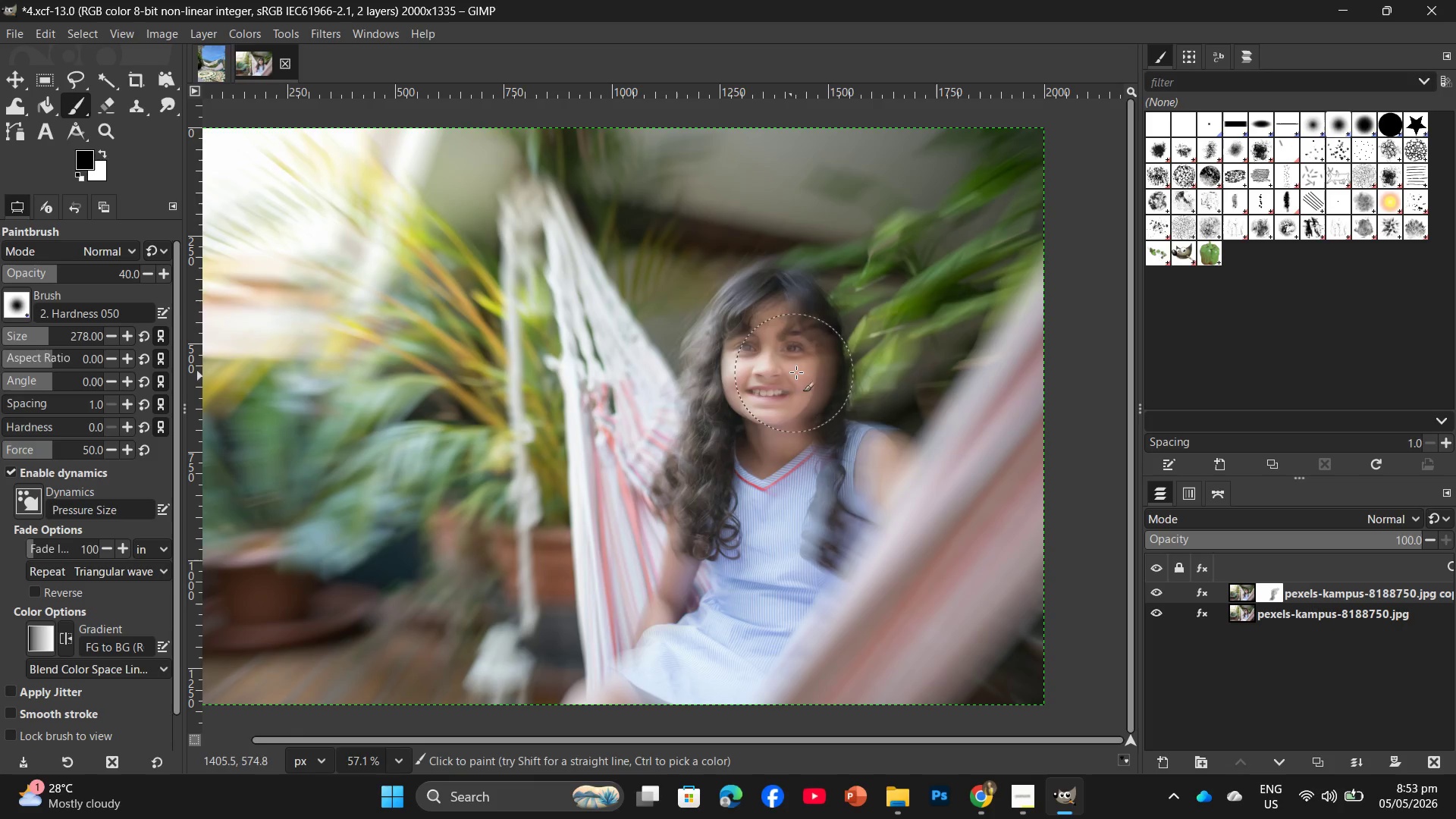 
left_click_drag(start_coordinate=[796, 375], to_coordinate=[800, 398])
 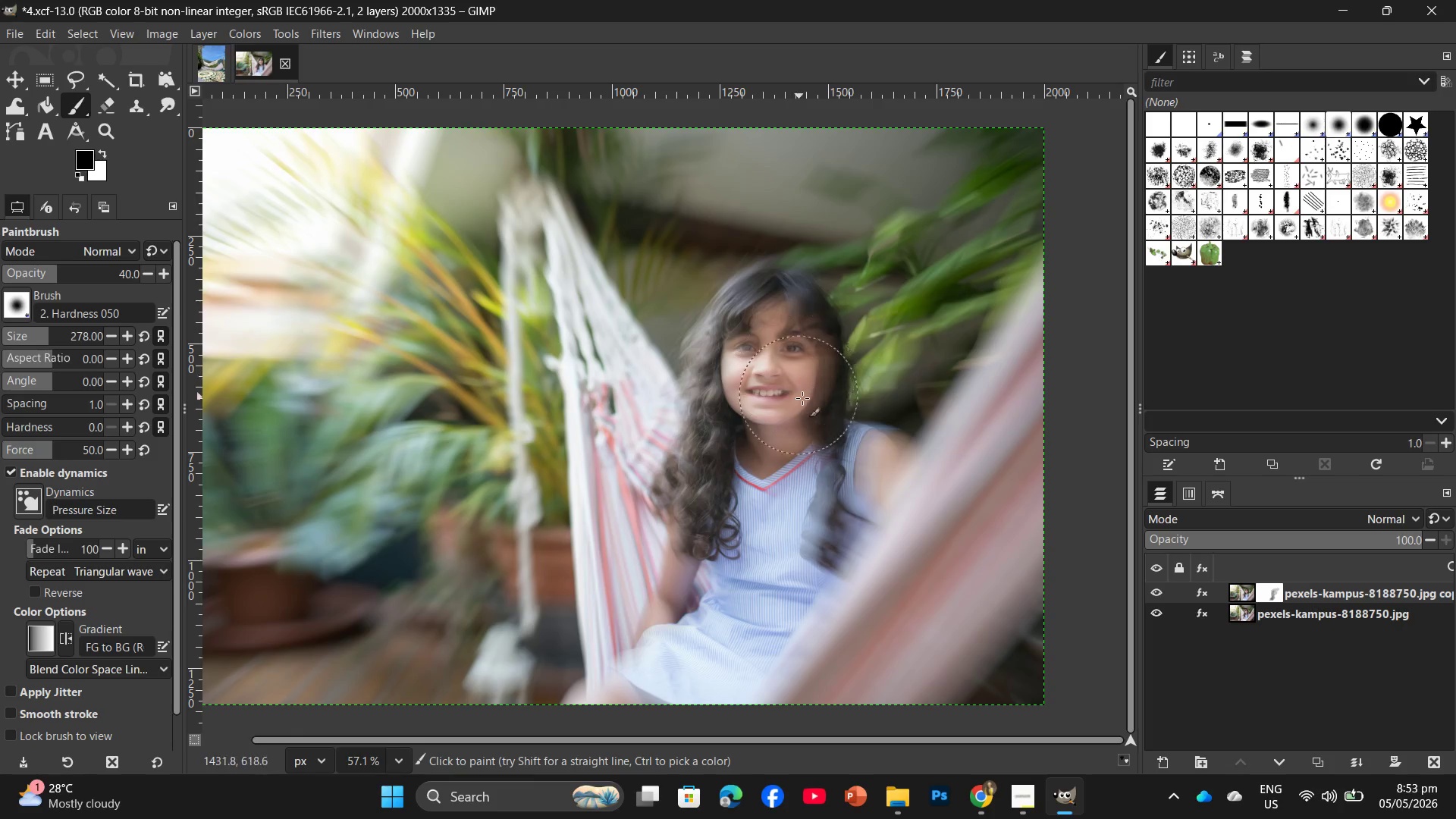 
left_click_drag(start_coordinate=[811, 383], to_coordinate=[787, 362])
 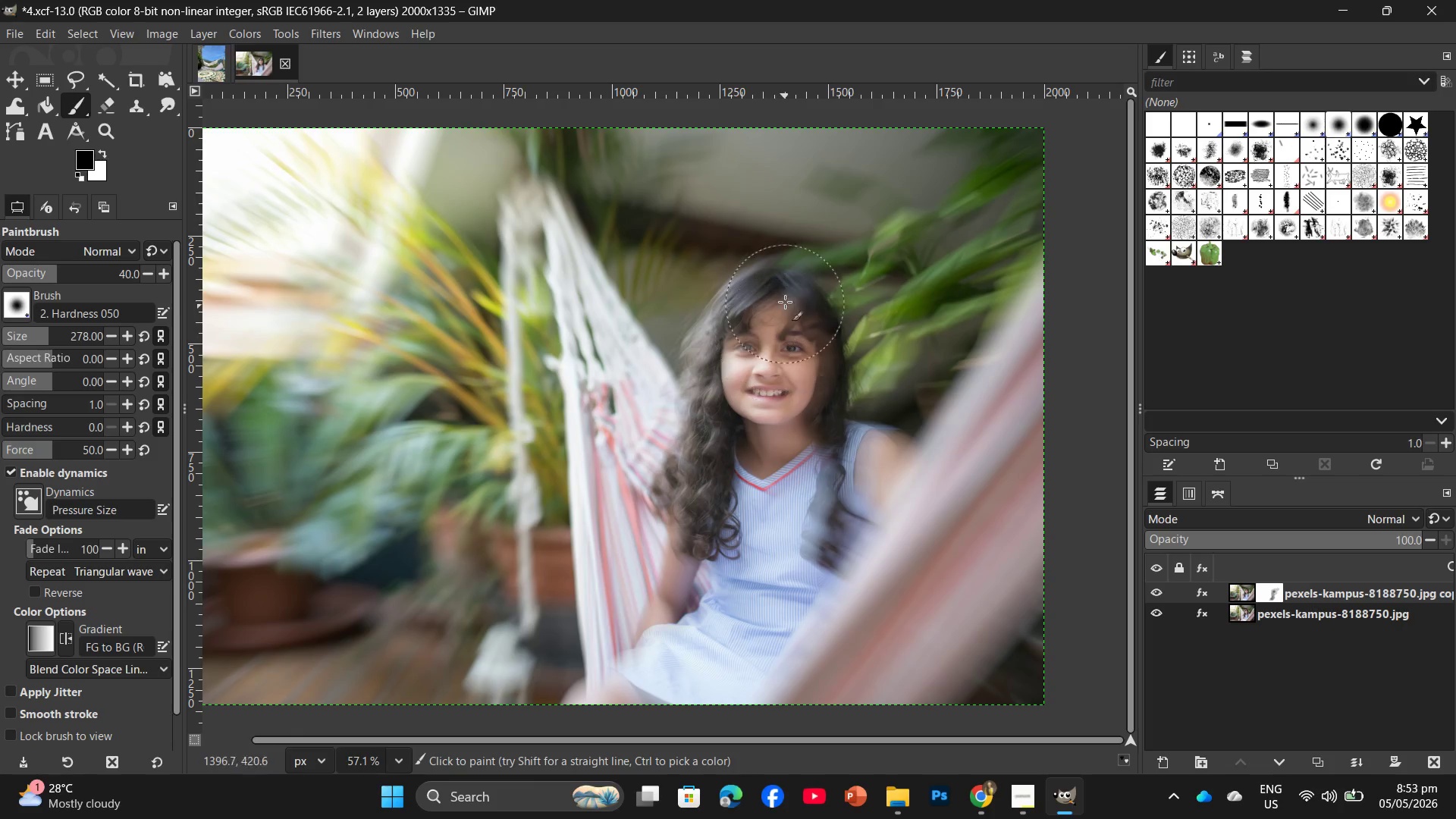 
left_click_drag(start_coordinate=[785, 301], to_coordinate=[780, 299])
 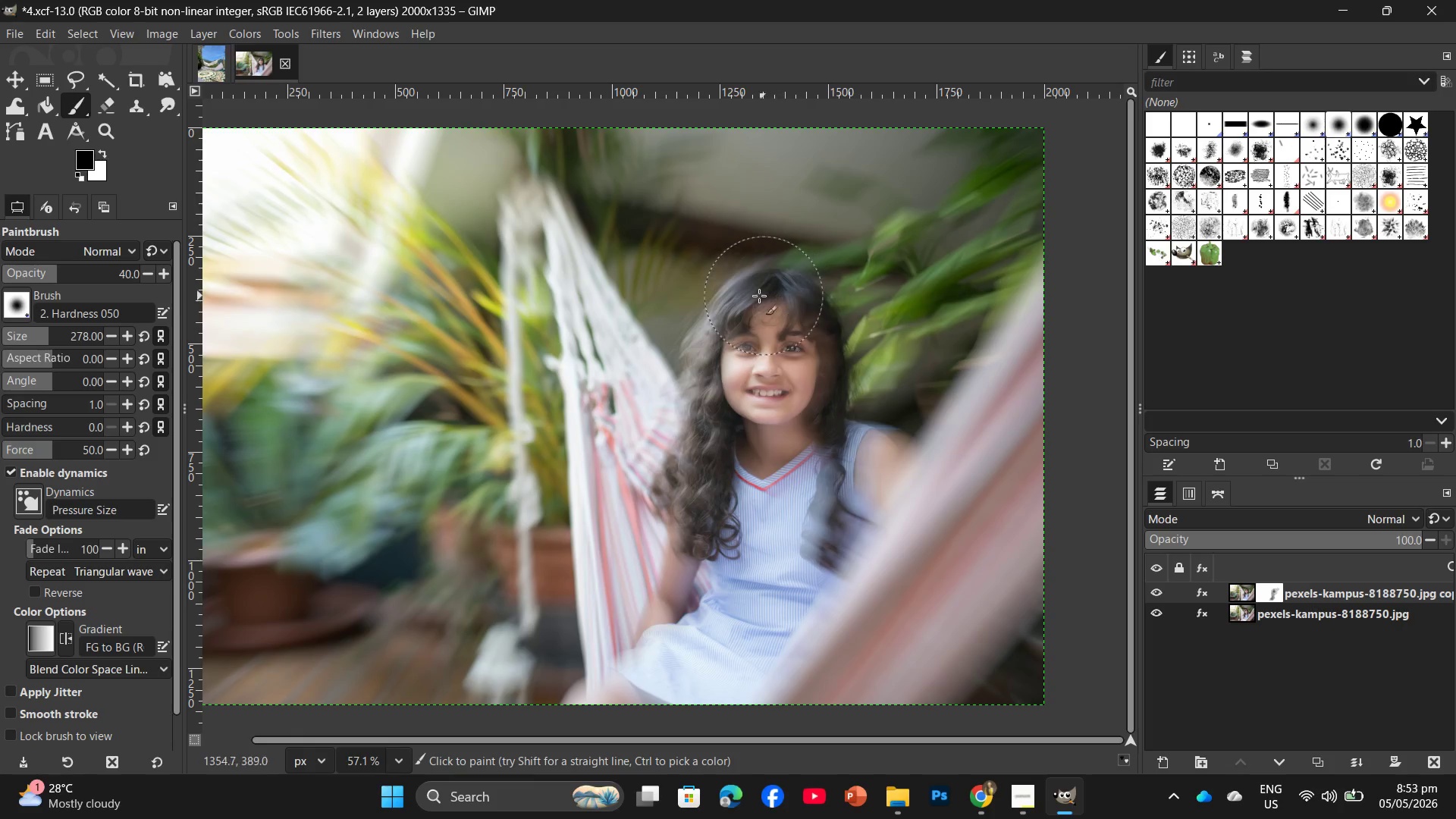 
left_click_drag(start_coordinate=[764, 296], to_coordinate=[757, 297])
 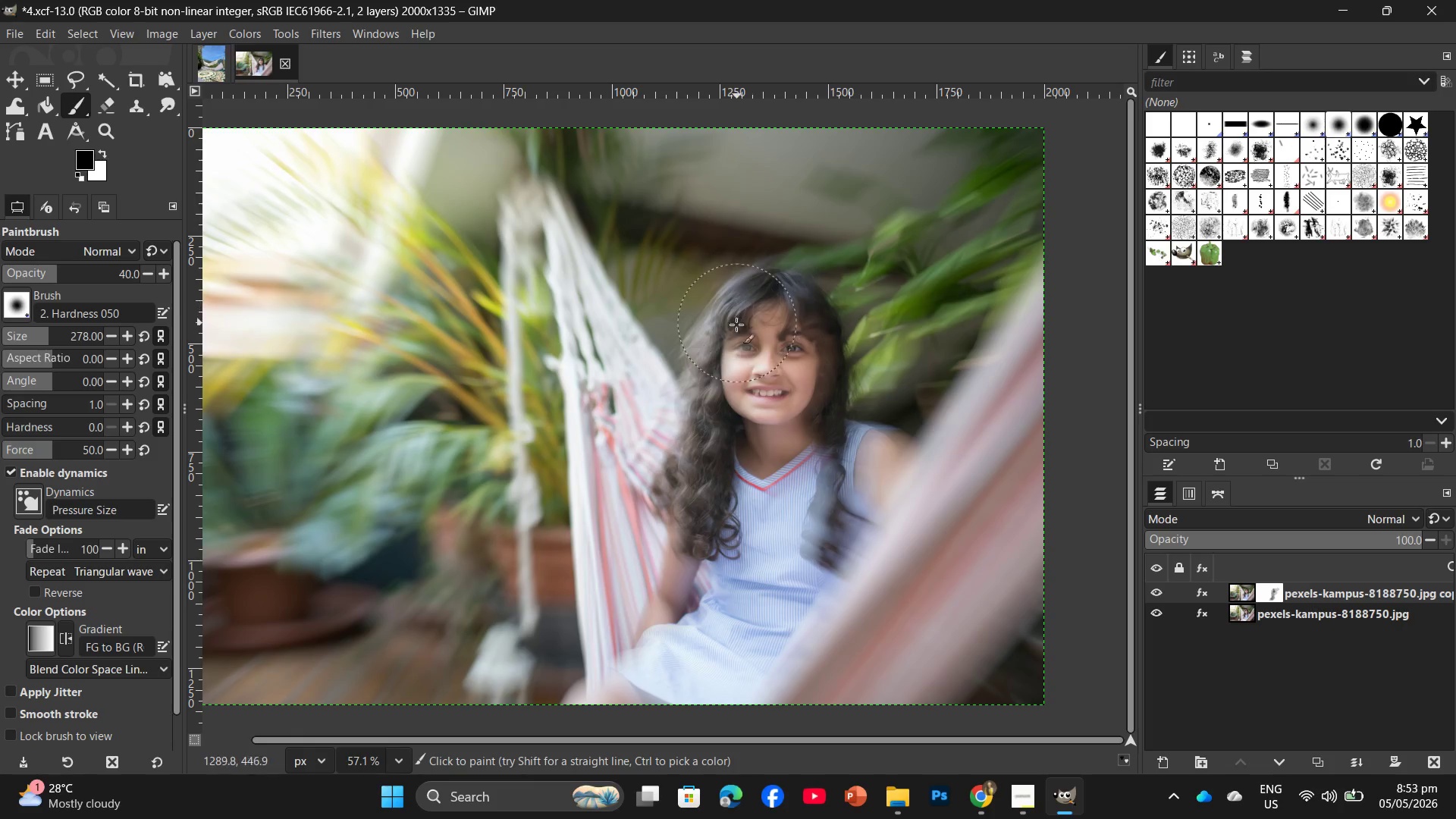 
left_click_drag(start_coordinate=[739, 316], to_coordinate=[736, 327])
 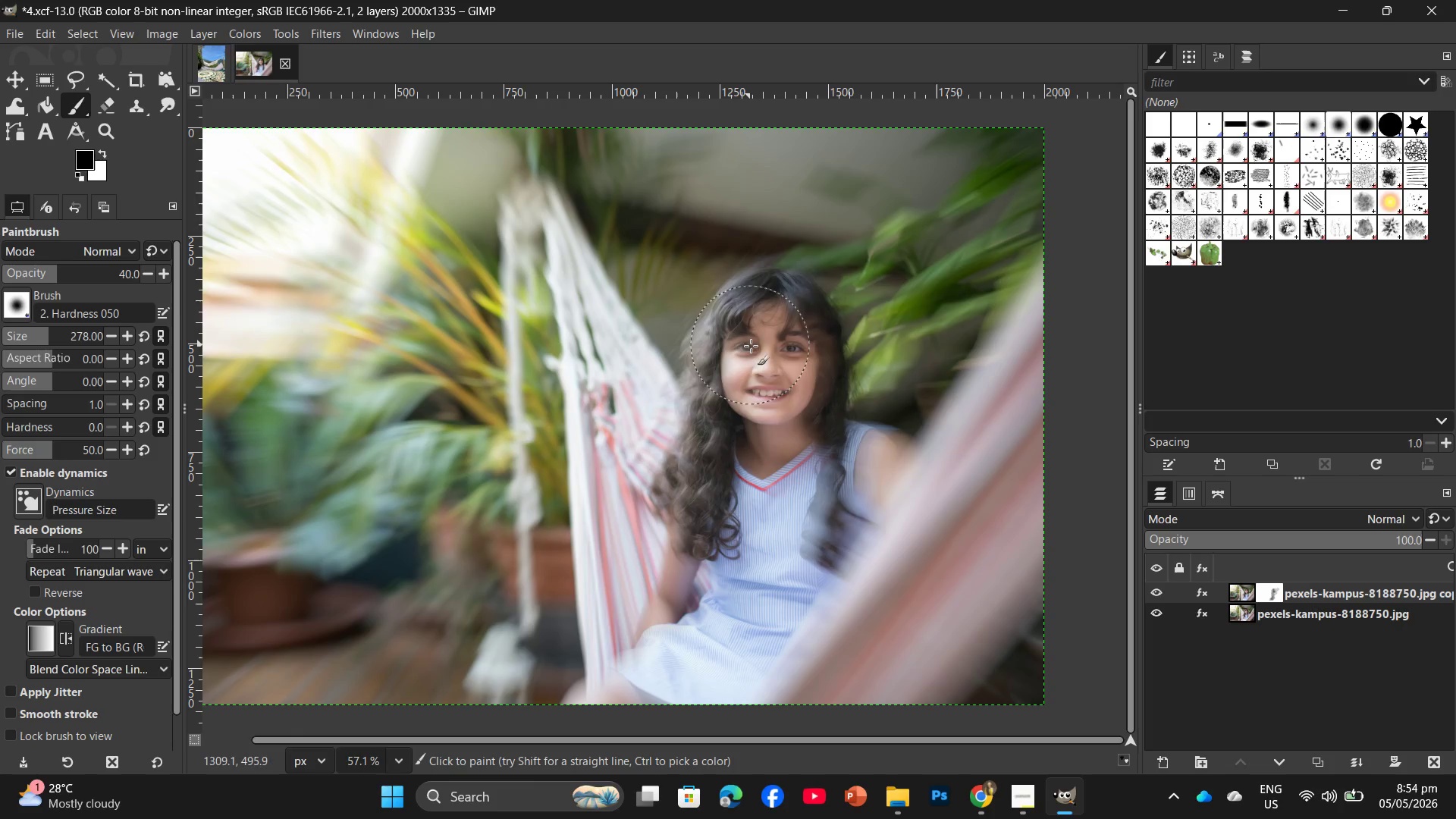 
triple_click([751, 346])
 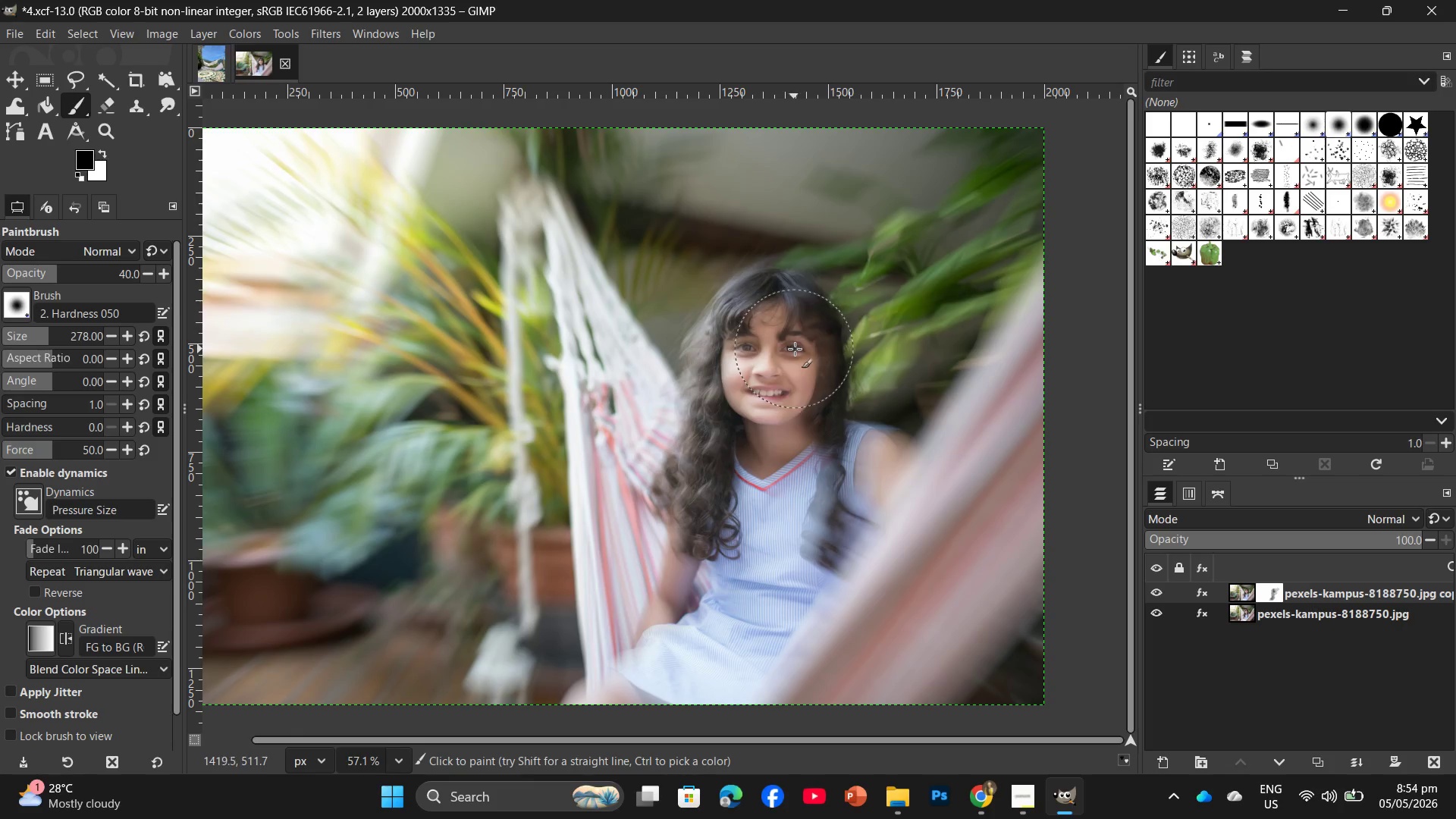 
left_click_drag(start_coordinate=[802, 347], to_coordinate=[808, 390])
 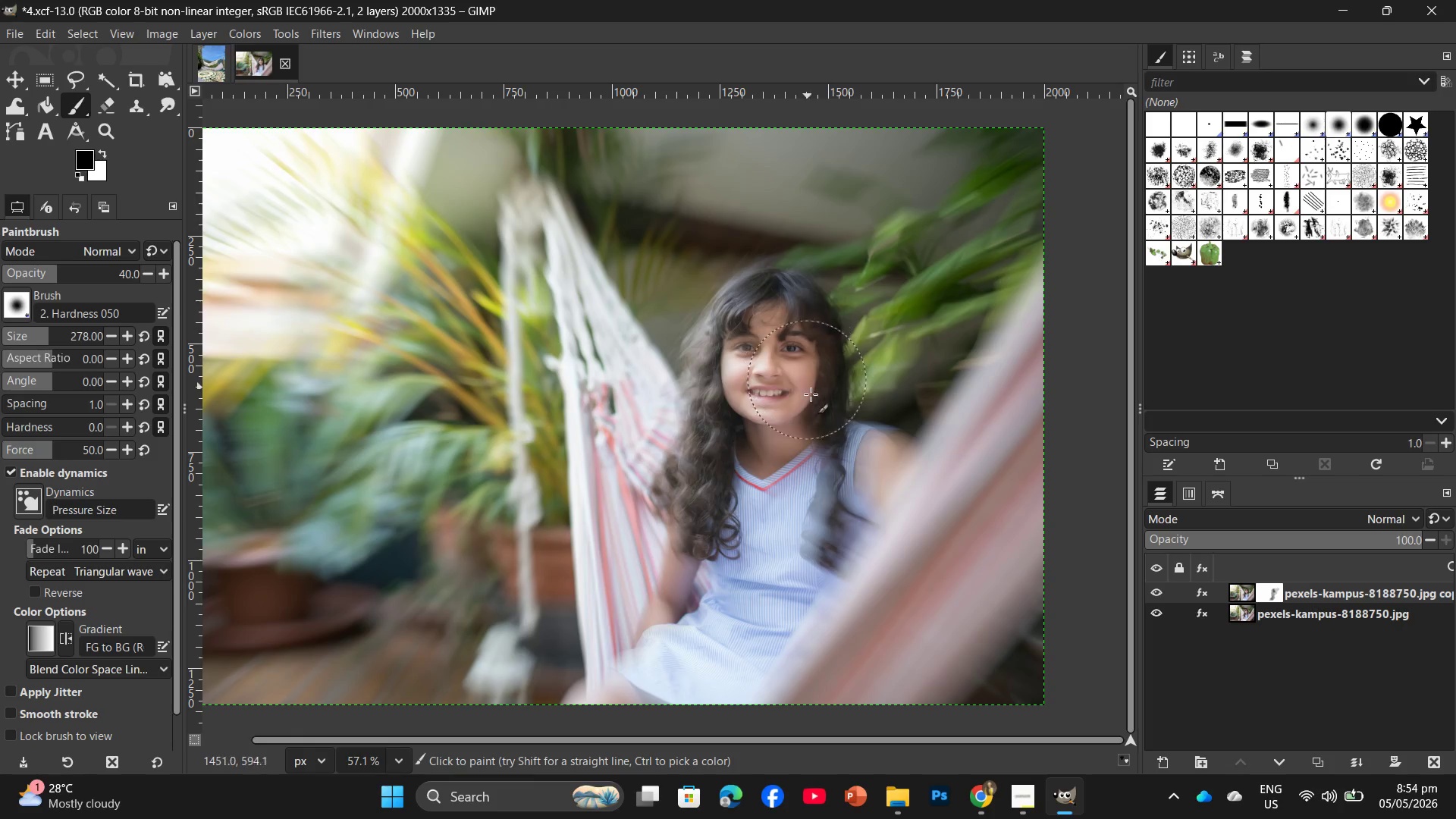 
left_click_drag(start_coordinate=[814, 412], to_coordinate=[814, 450])
 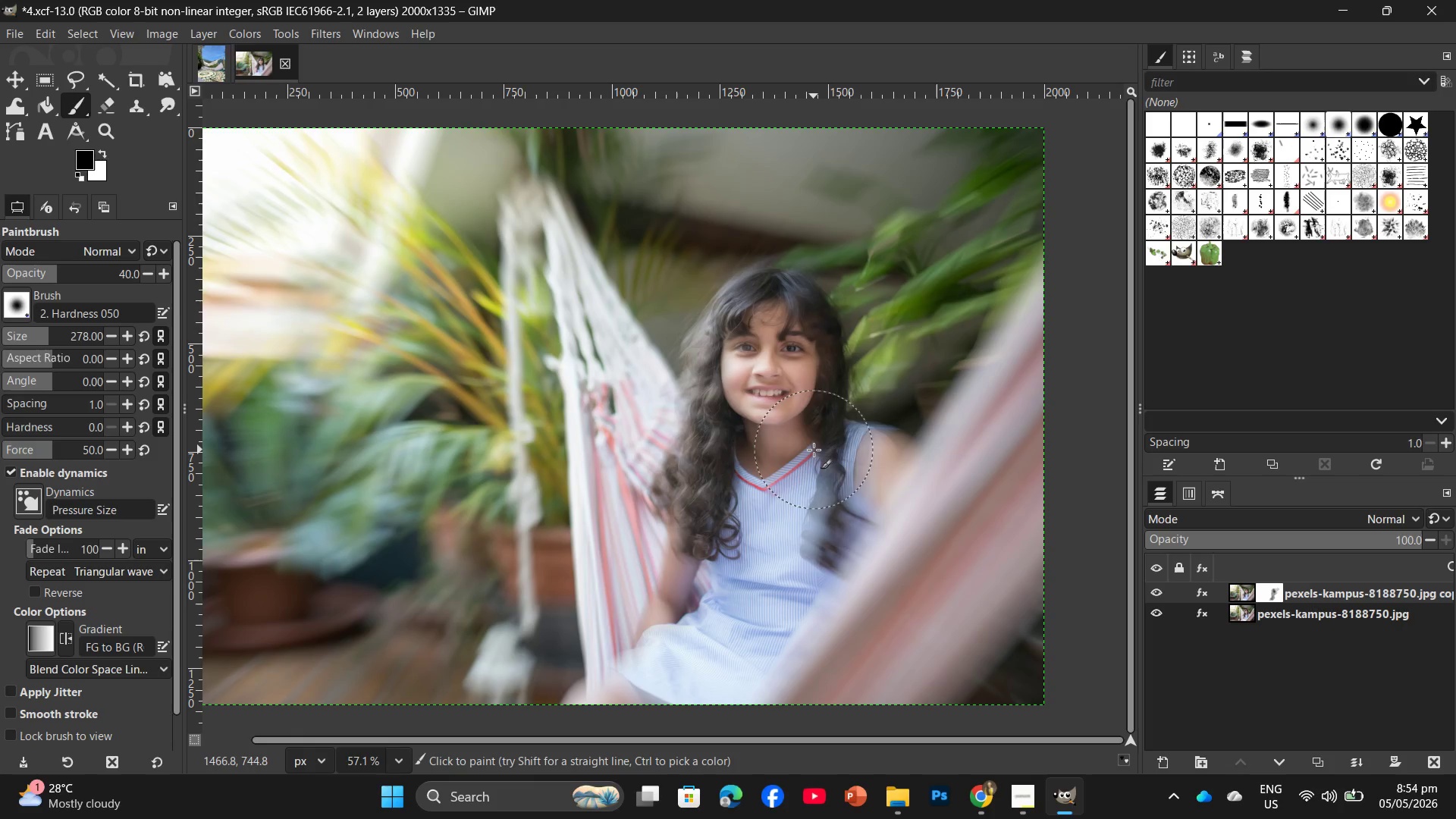 
left_click_drag(start_coordinate=[814, 450], to_coordinate=[814, 440])
 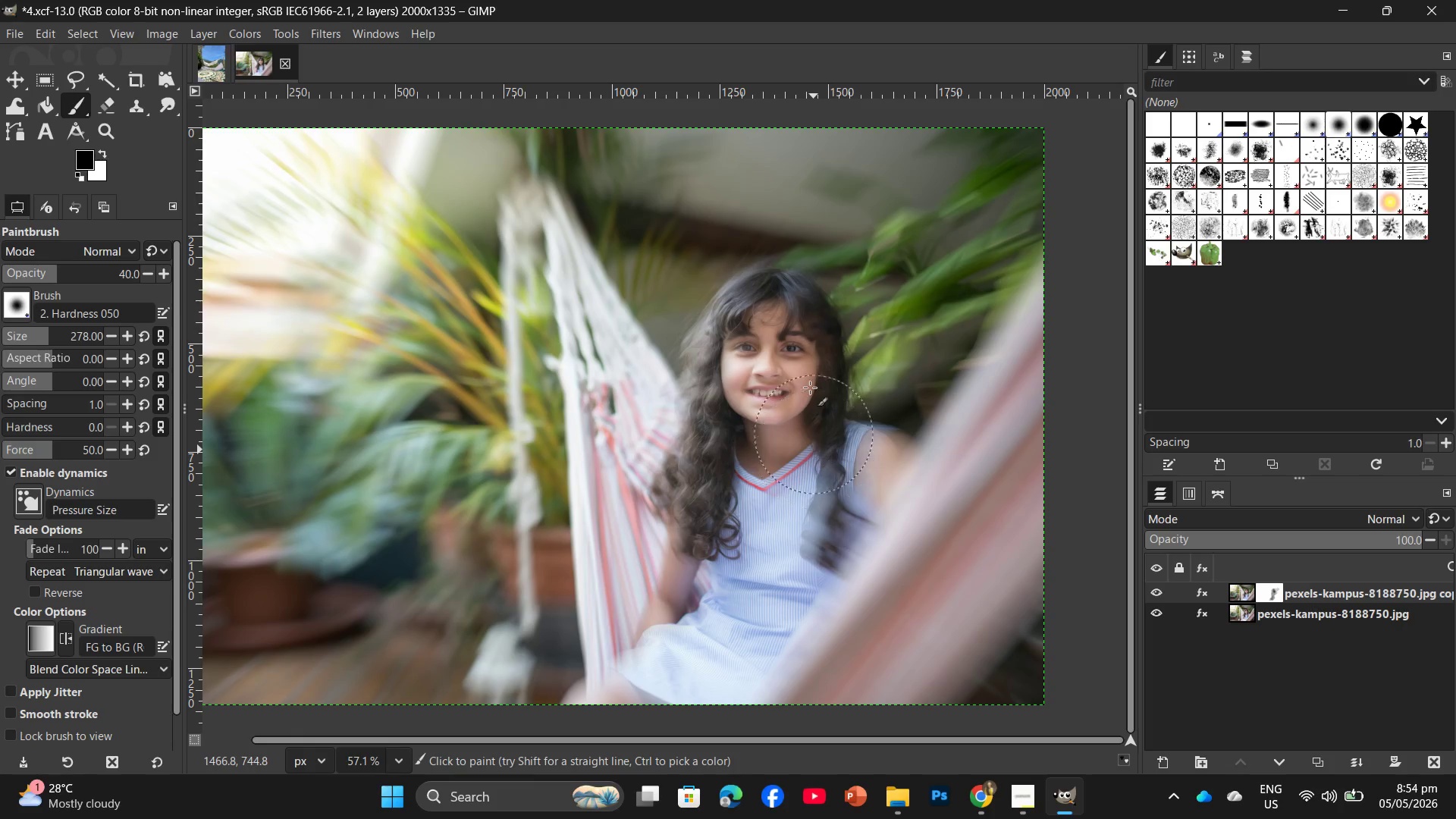 
left_click_drag(start_coordinate=[810, 380], to_coordinate=[810, 372])
 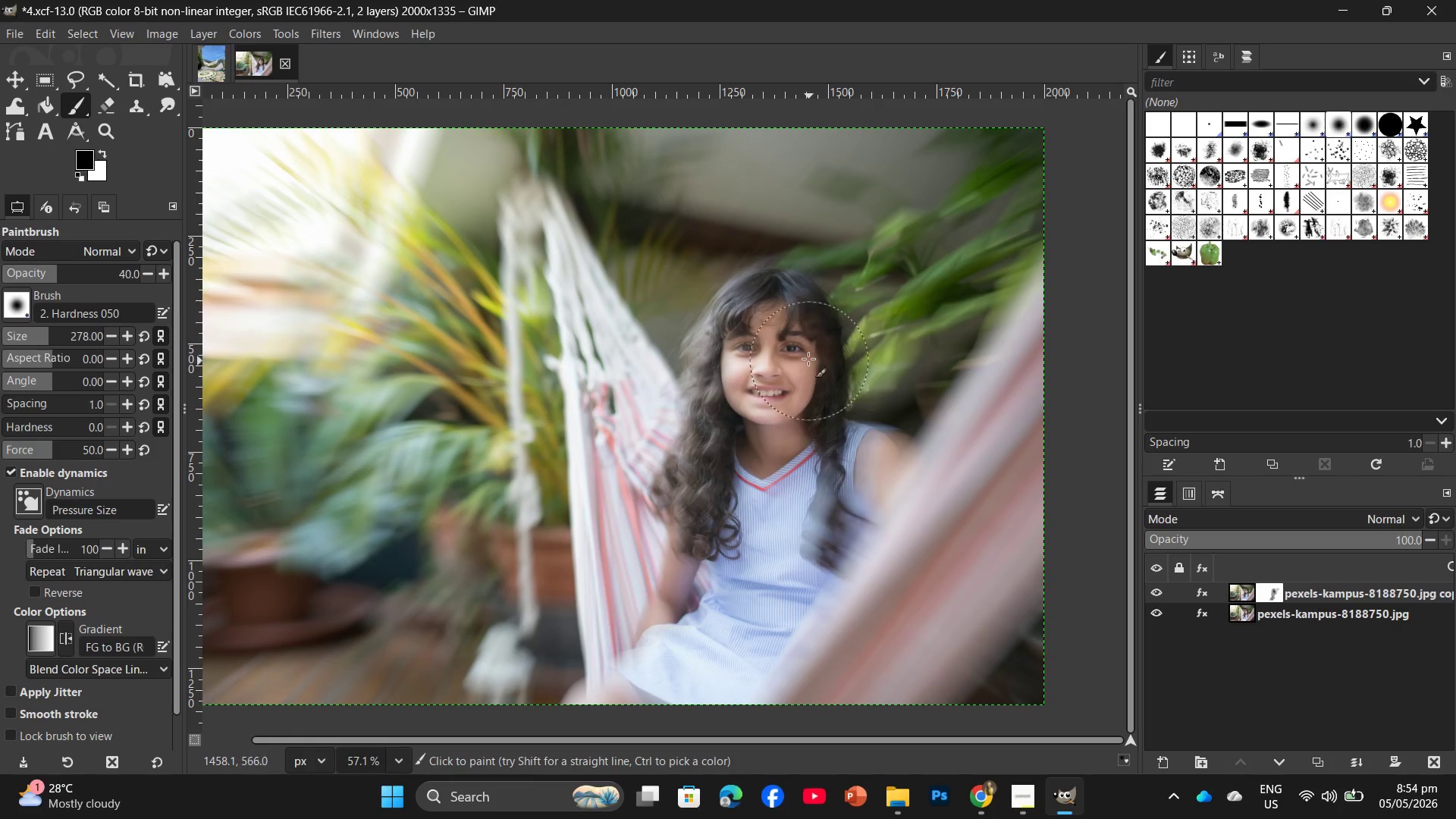 
left_click_drag(start_coordinate=[808, 359], to_coordinate=[808, 353])
 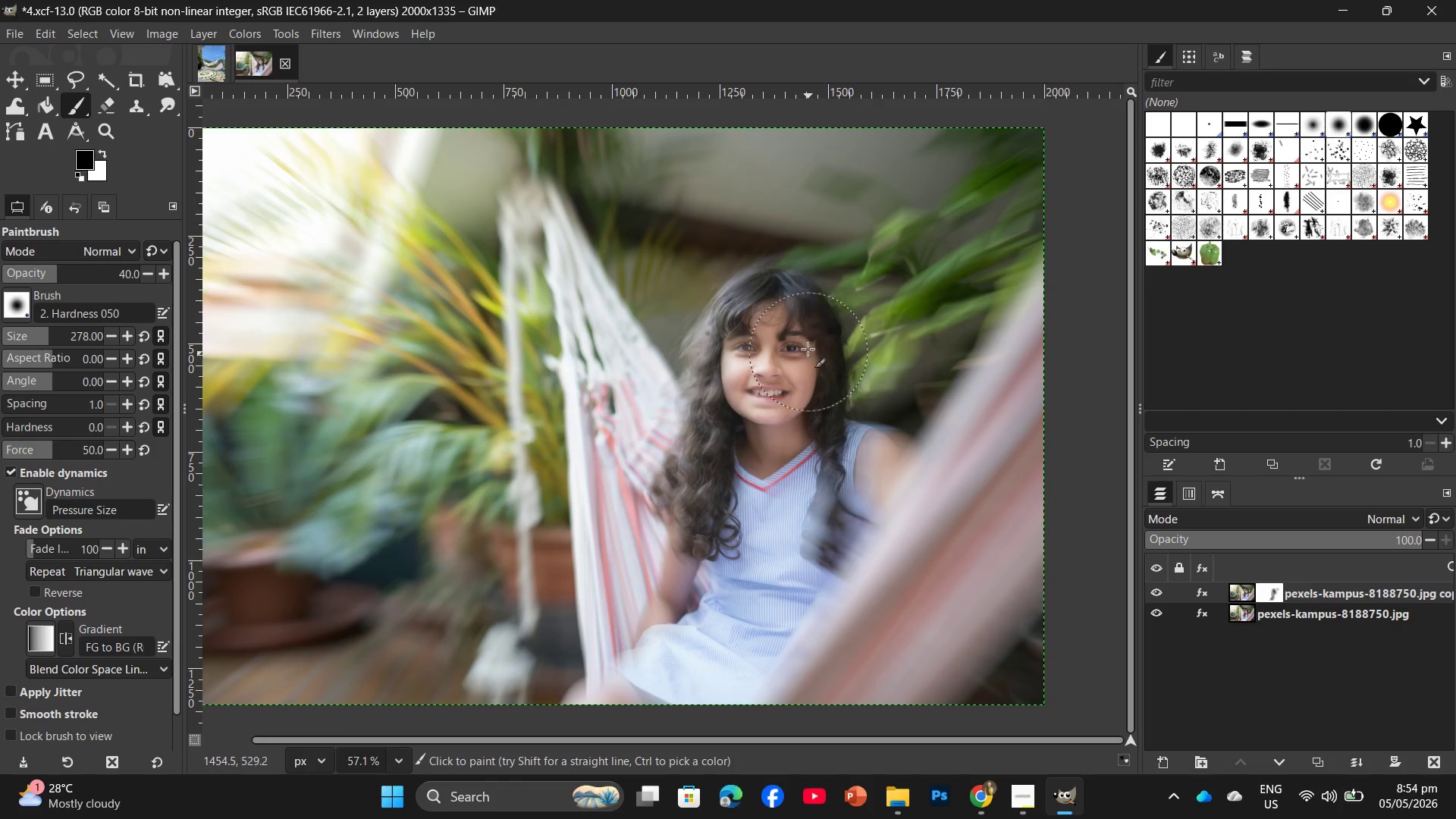 
left_click_drag(start_coordinate=[801, 333], to_coordinate=[796, 321])
 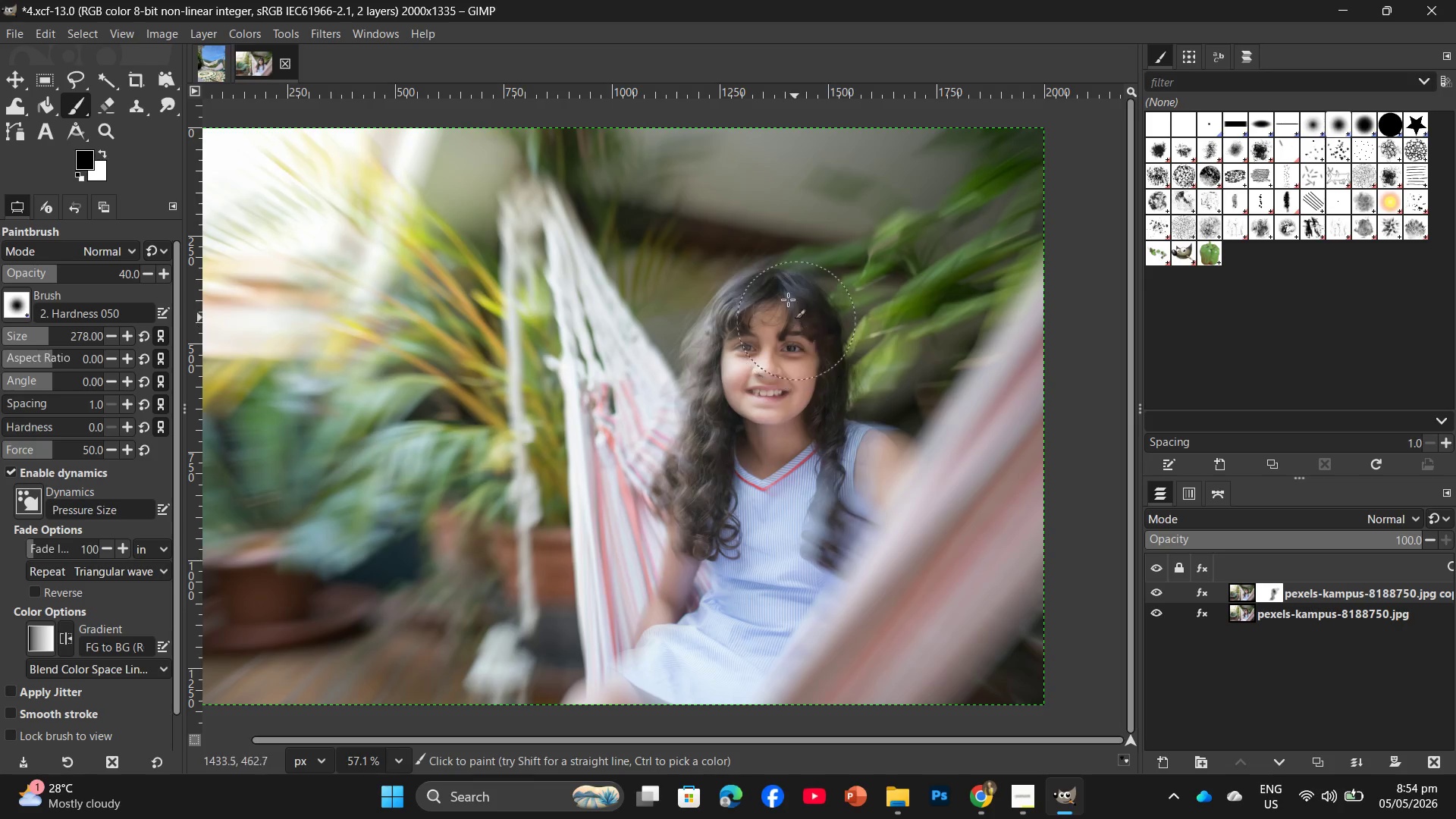 
left_click_drag(start_coordinate=[780, 291], to_coordinate=[771, 283])
 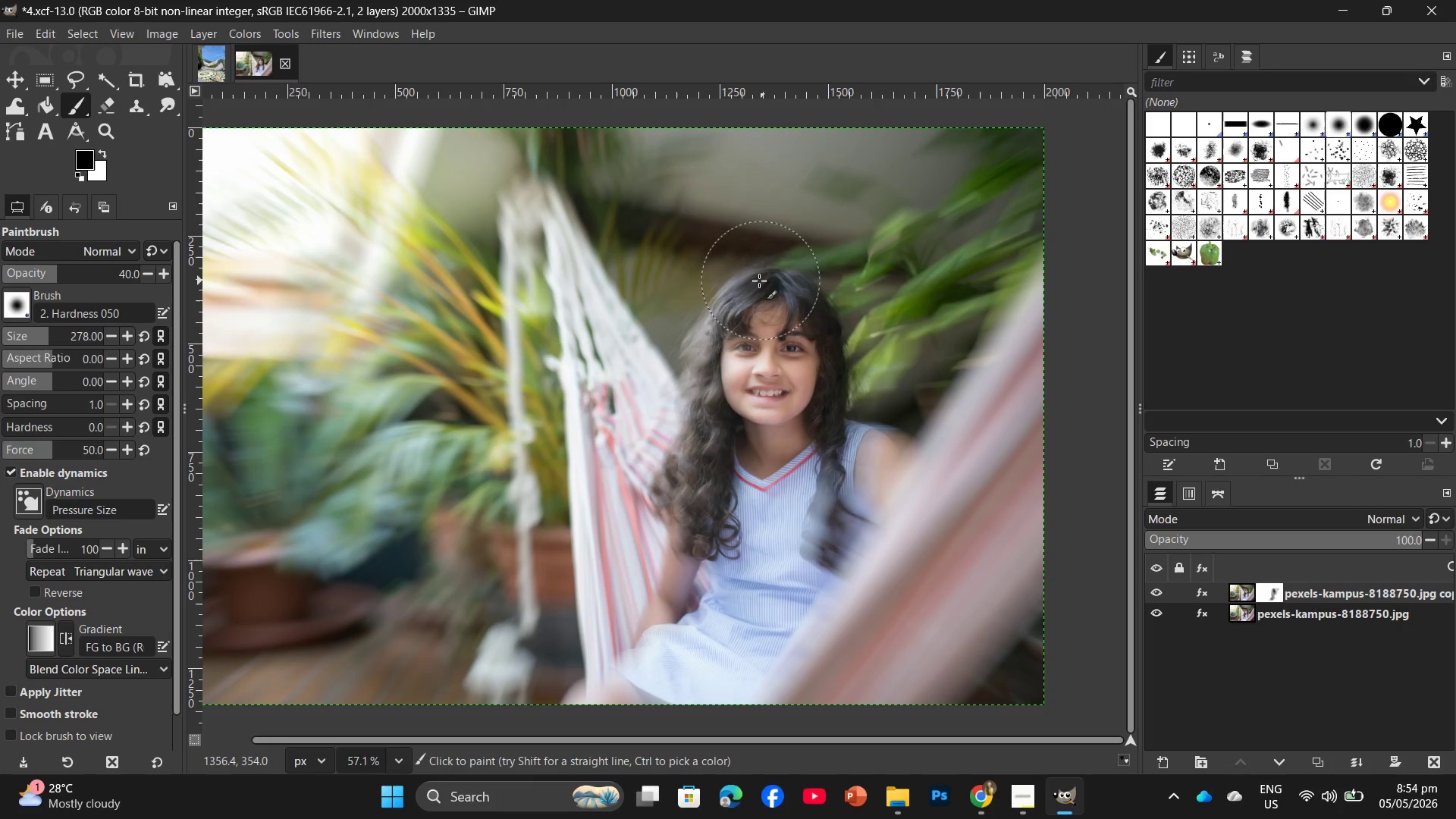 
left_click_drag(start_coordinate=[757, 281], to_coordinate=[752, 290])
 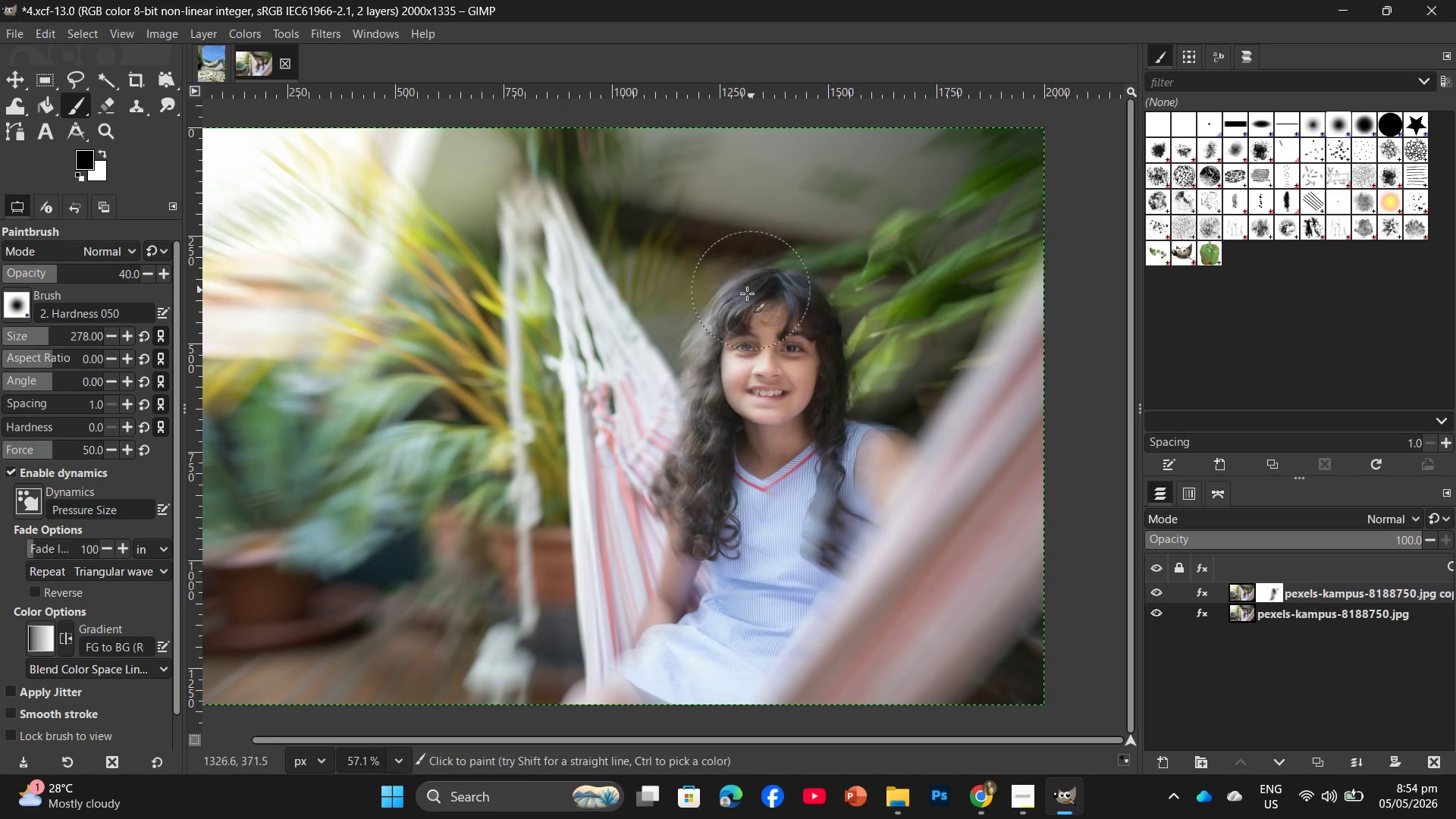 
left_click_drag(start_coordinate=[742, 304], to_coordinate=[739, 311])
 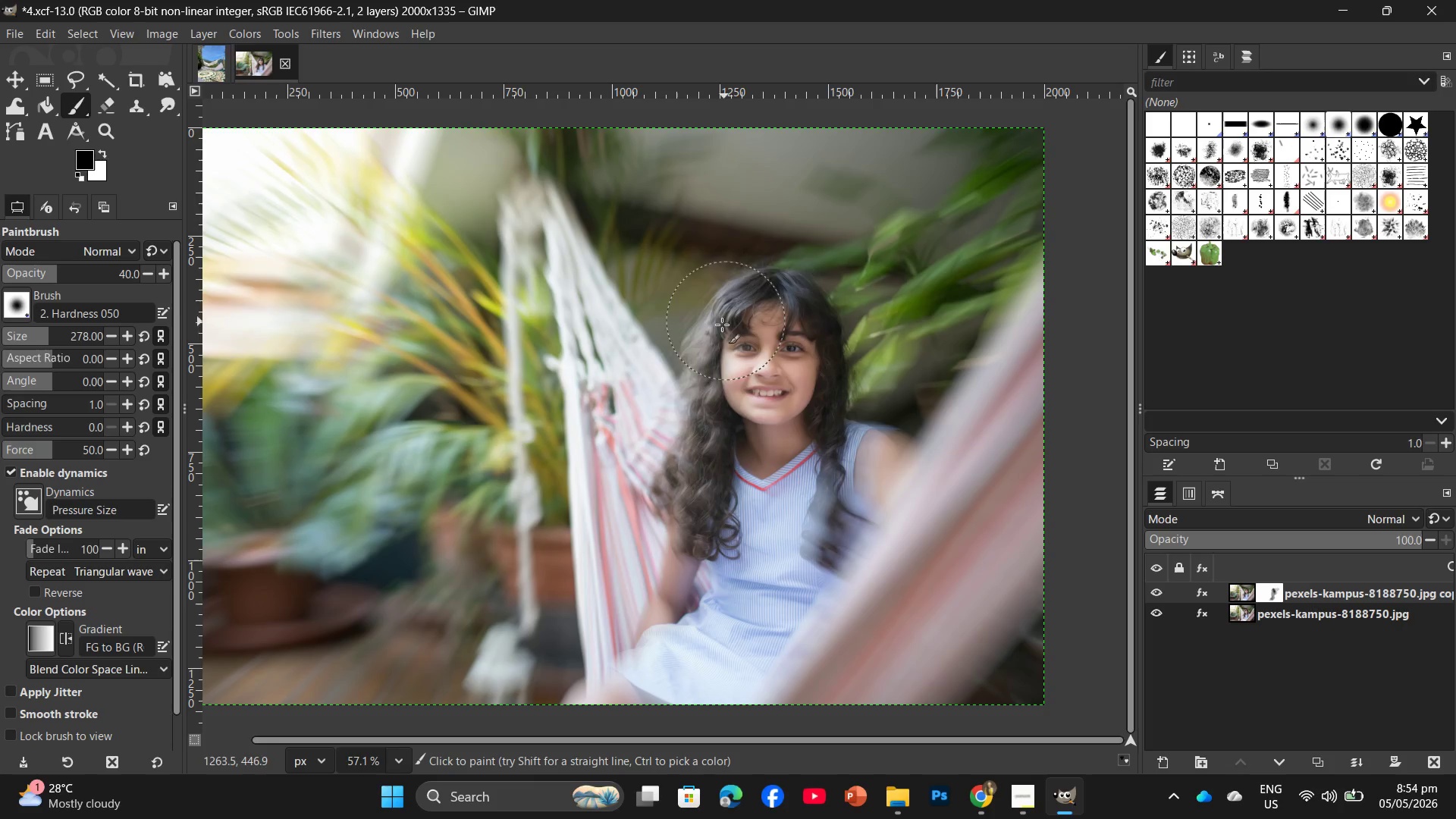 
left_click_drag(start_coordinate=[714, 334], to_coordinate=[710, 341])
 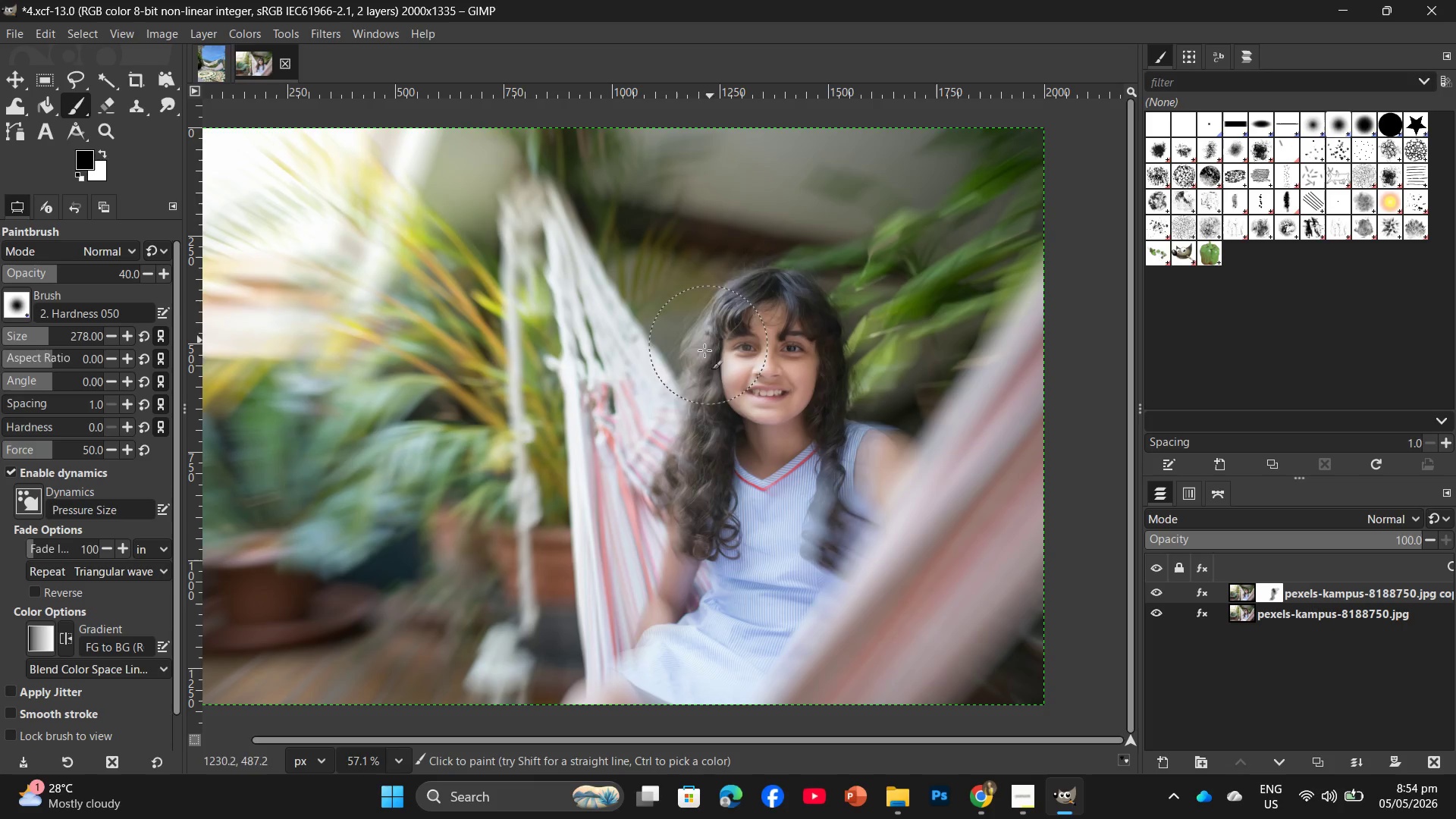 
left_click_drag(start_coordinate=[704, 353], to_coordinate=[701, 365])
 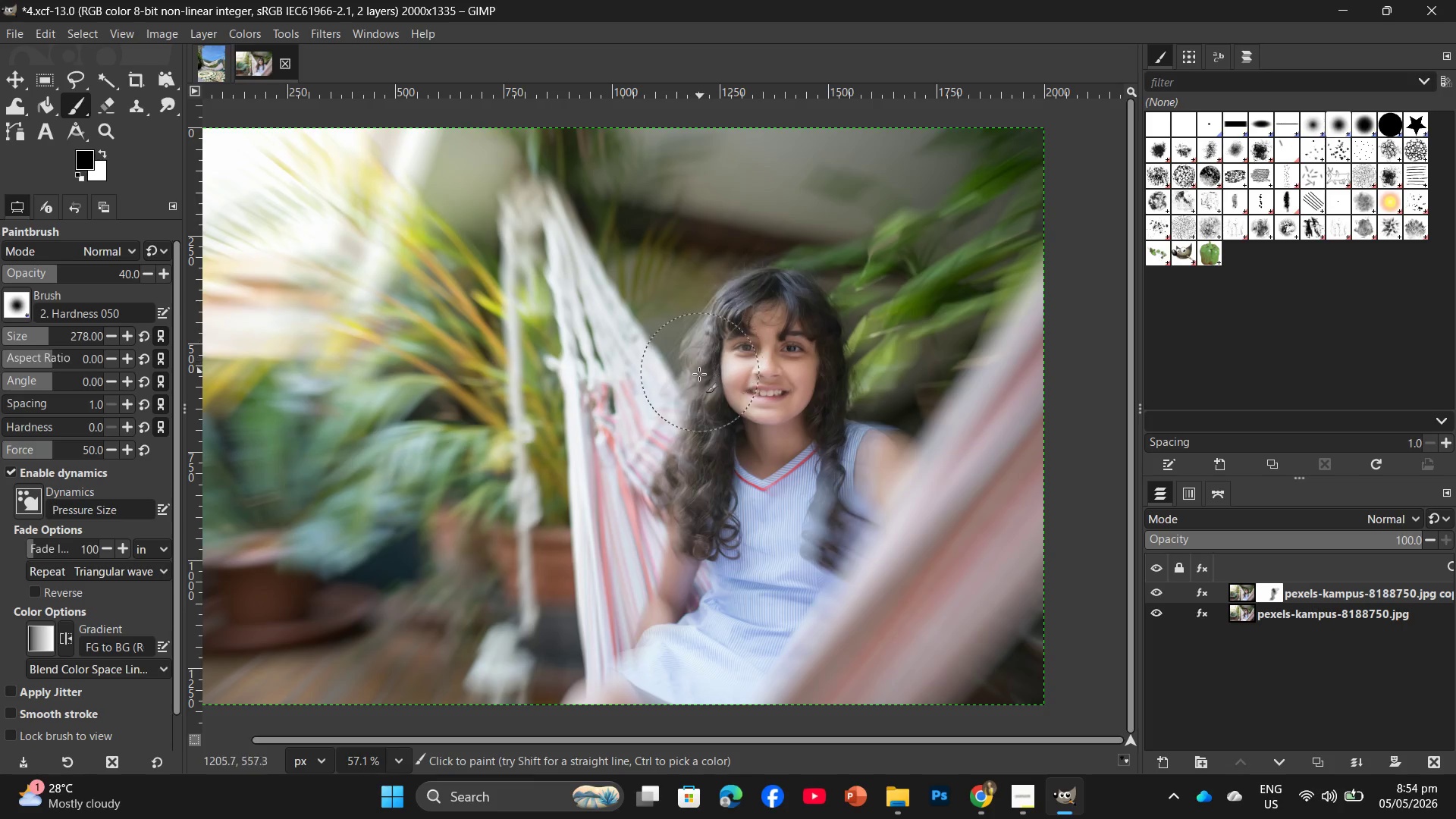 
triple_click([699, 374])
 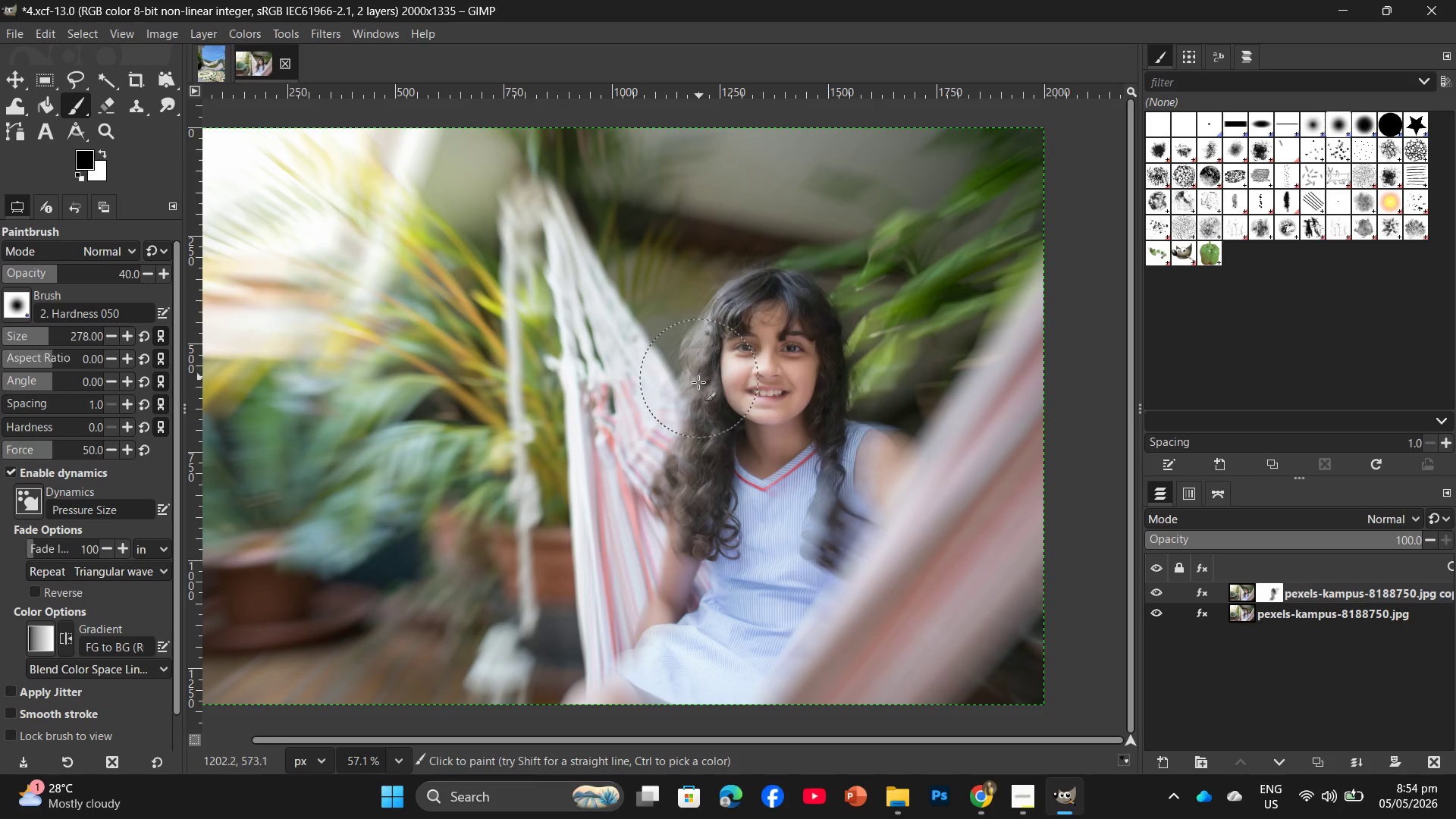 
left_click_drag(start_coordinate=[698, 391], to_coordinate=[698, 395])
 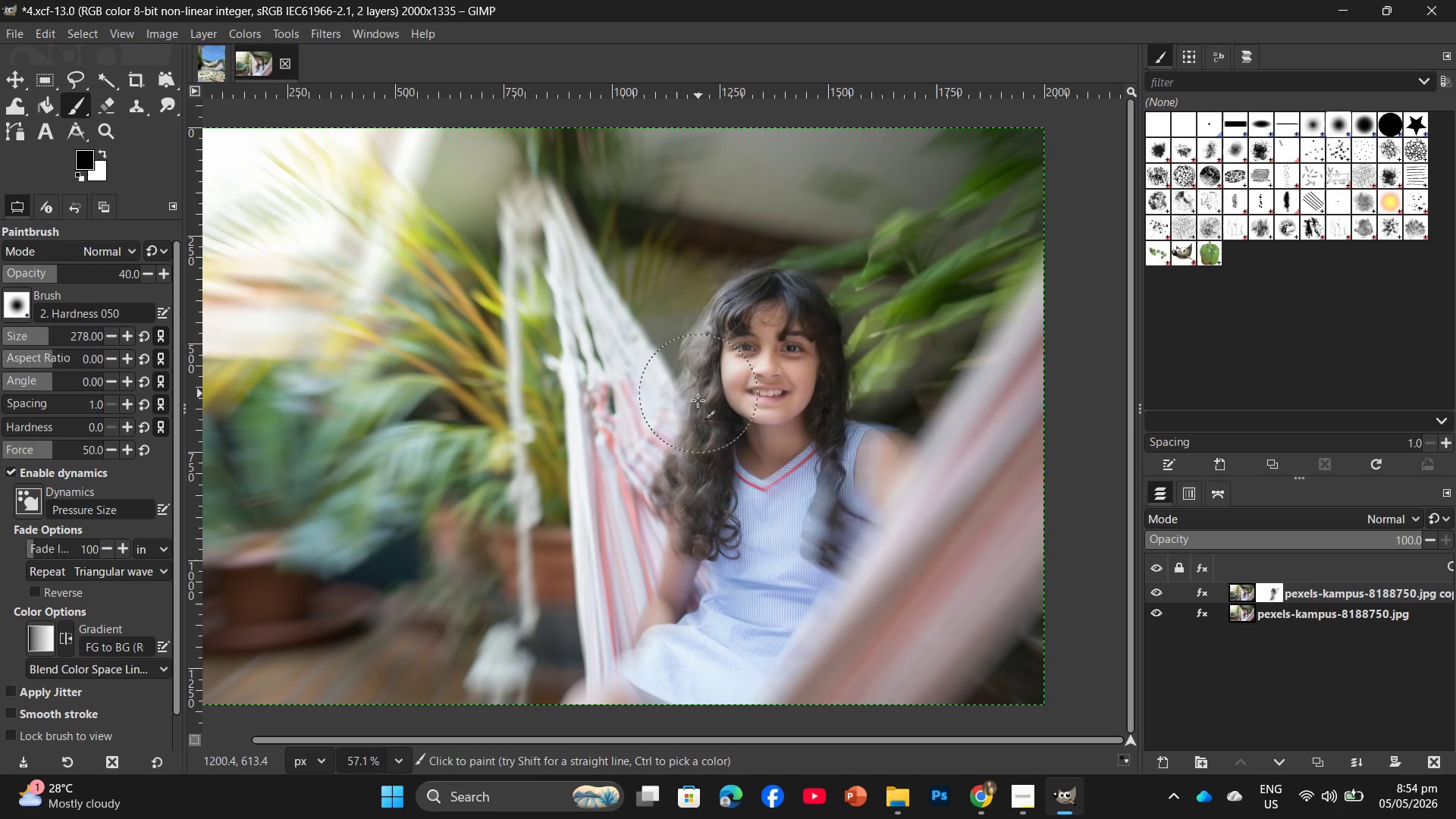 
left_click_drag(start_coordinate=[696, 412], to_coordinate=[695, 422])
 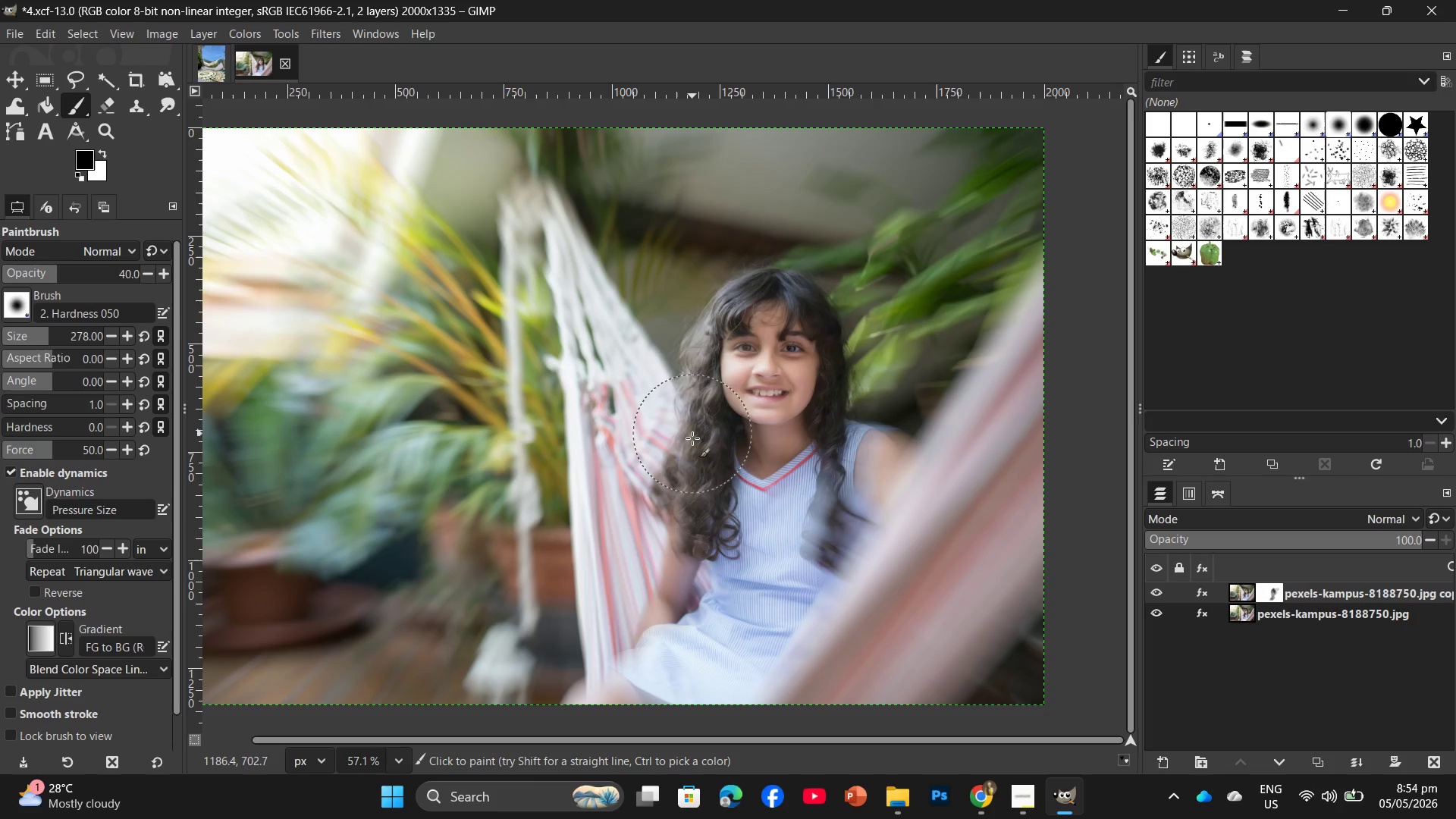 
left_click_drag(start_coordinate=[692, 436], to_coordinate=[692, 444])
 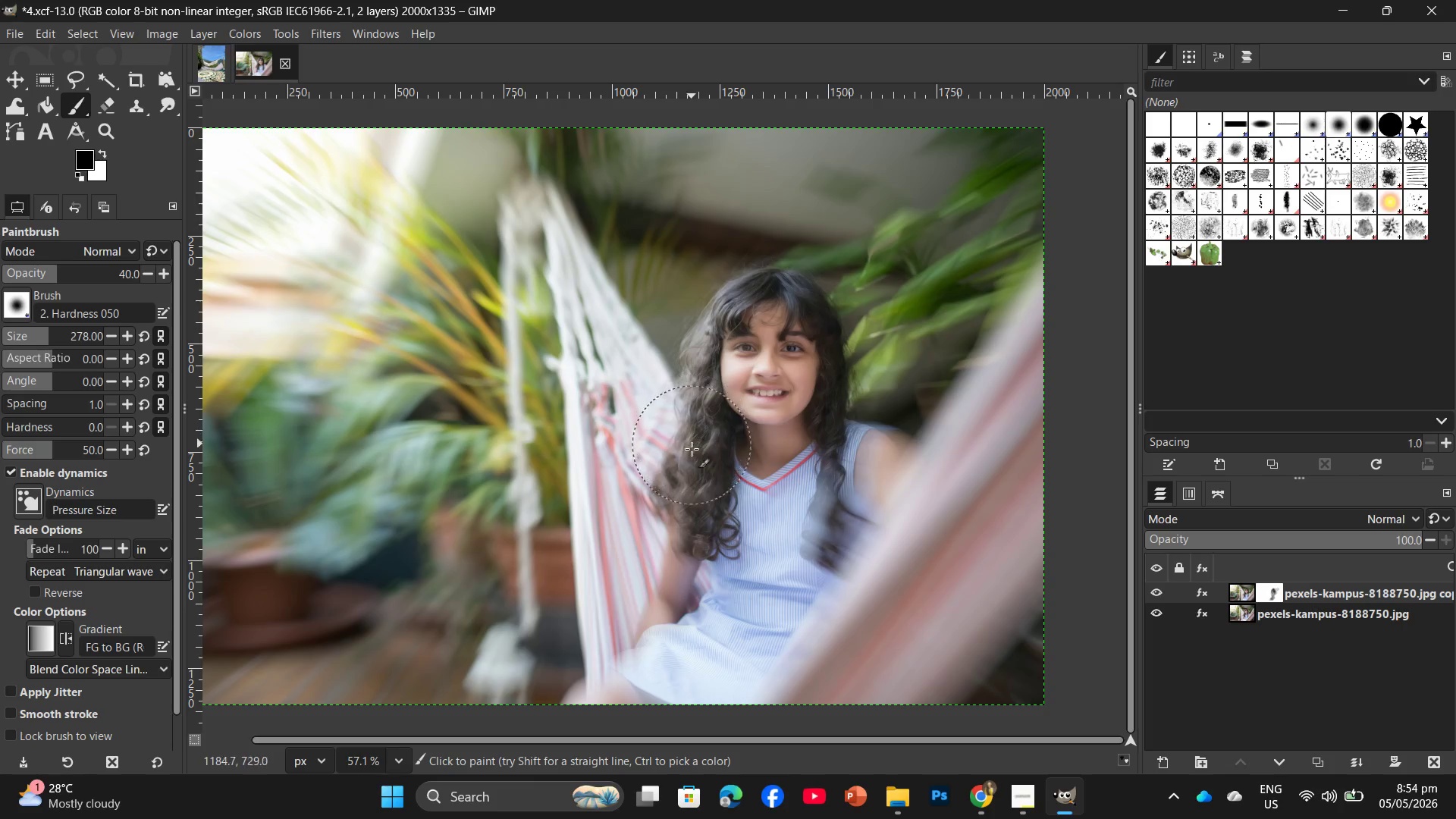 
left_click_drag(start_coordinate=[692, 451], to_coordinate=[695, 481])
 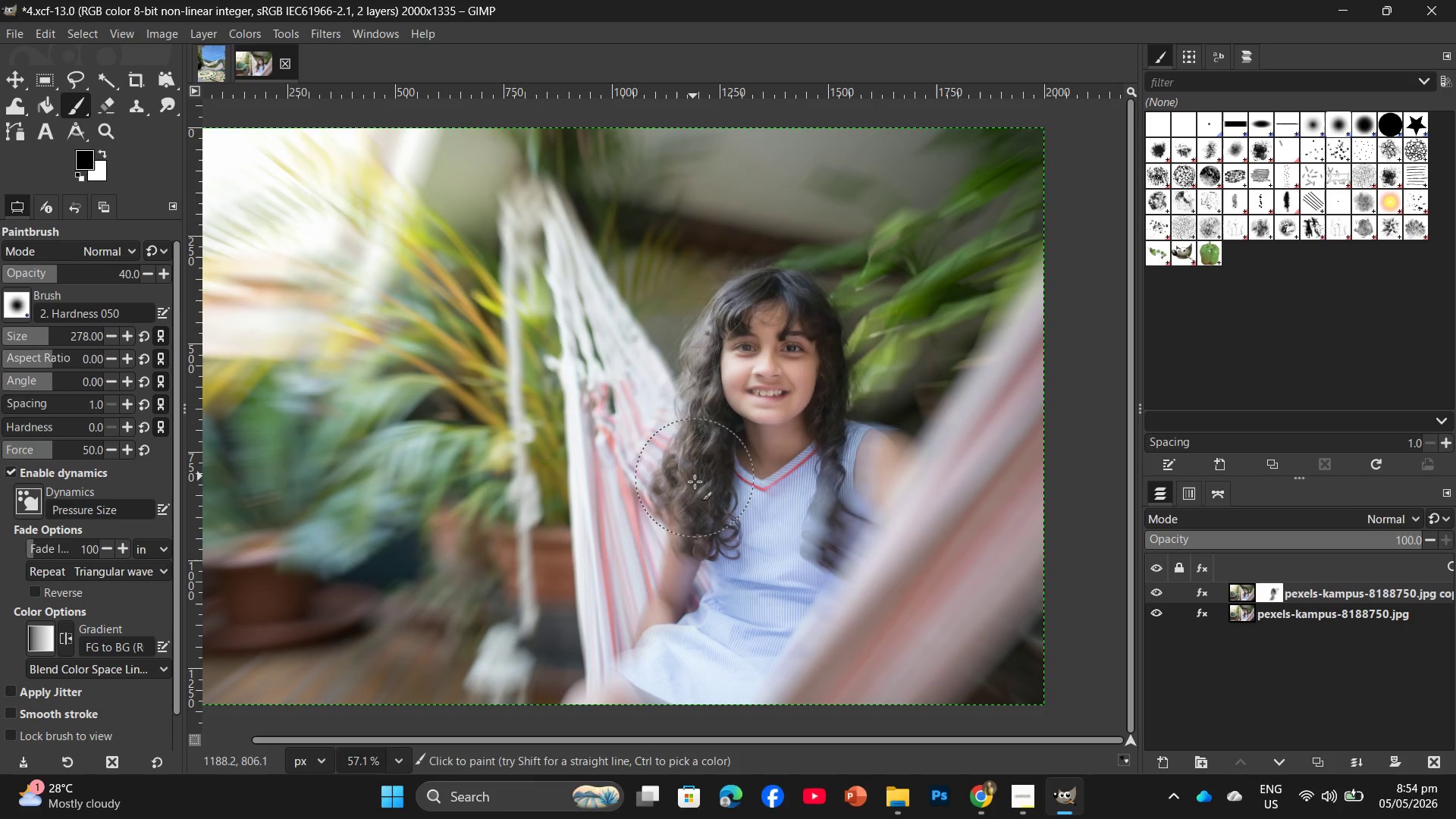 
left_click_drag(start_coordinate=[695, 491], to_coordinate=[698, 500])
 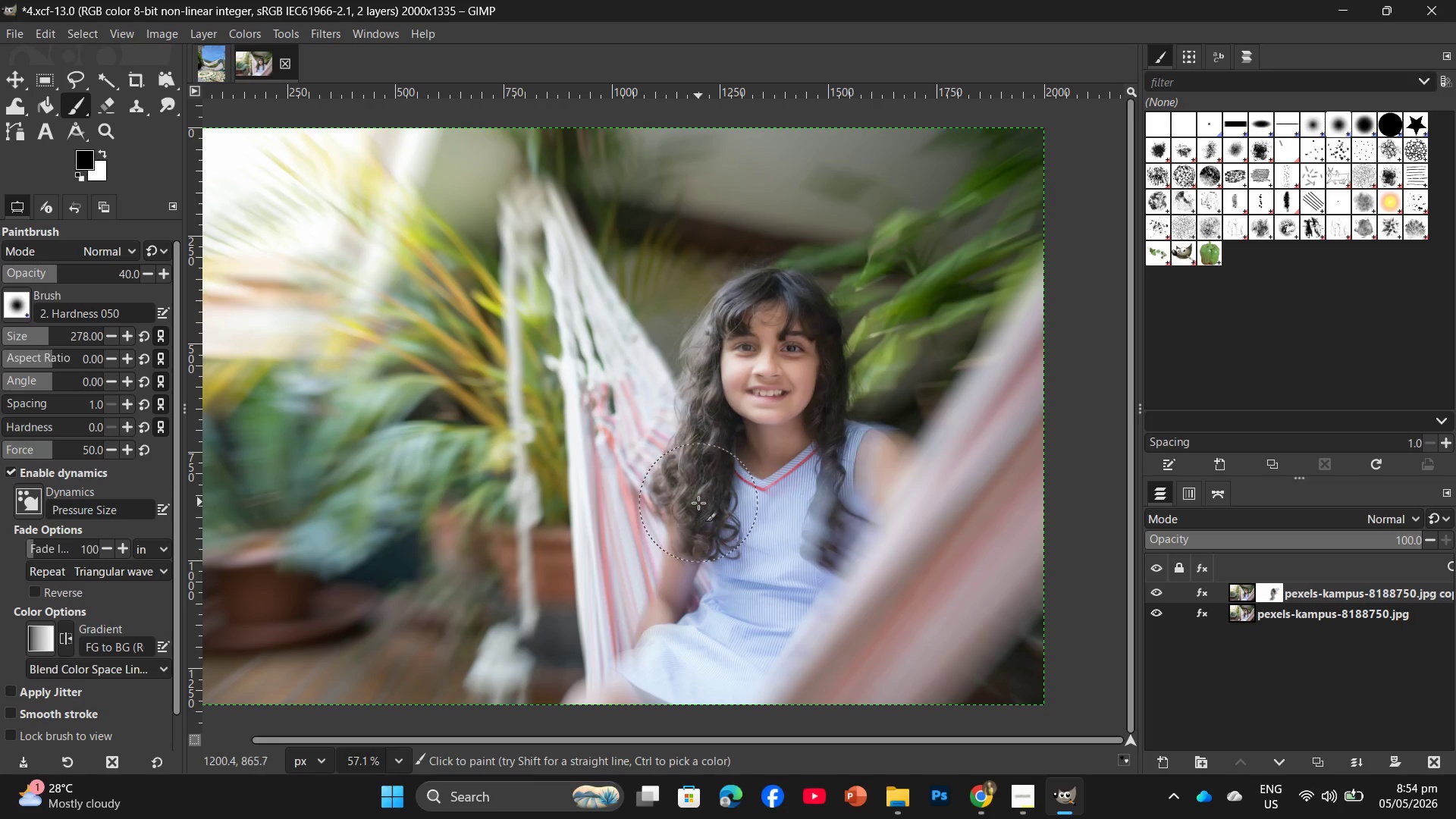 
left_click_drag(start_coordinate=[698, 509], to_coordinate=[698, 514])
 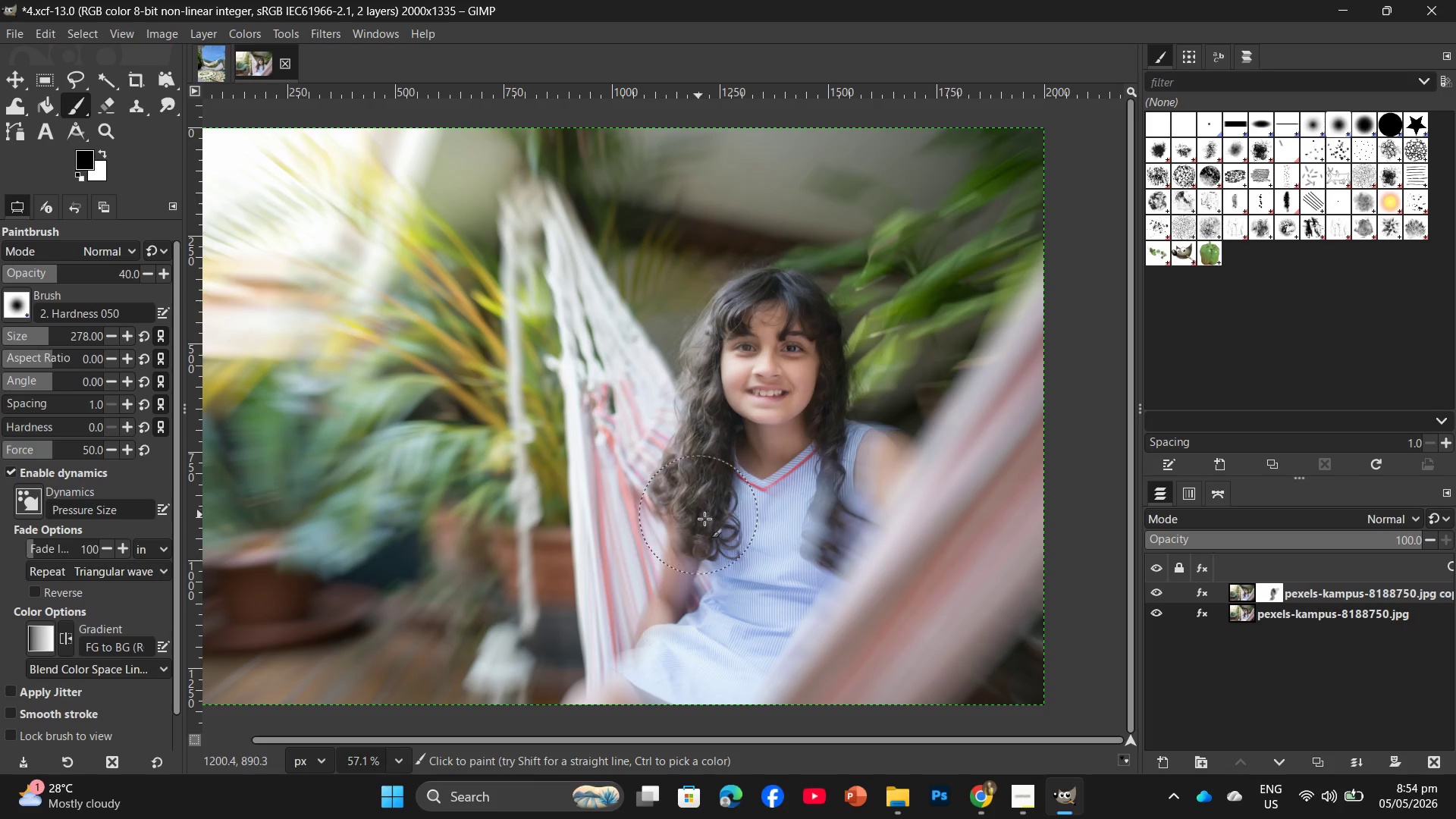 
triple_click([723, 522])
 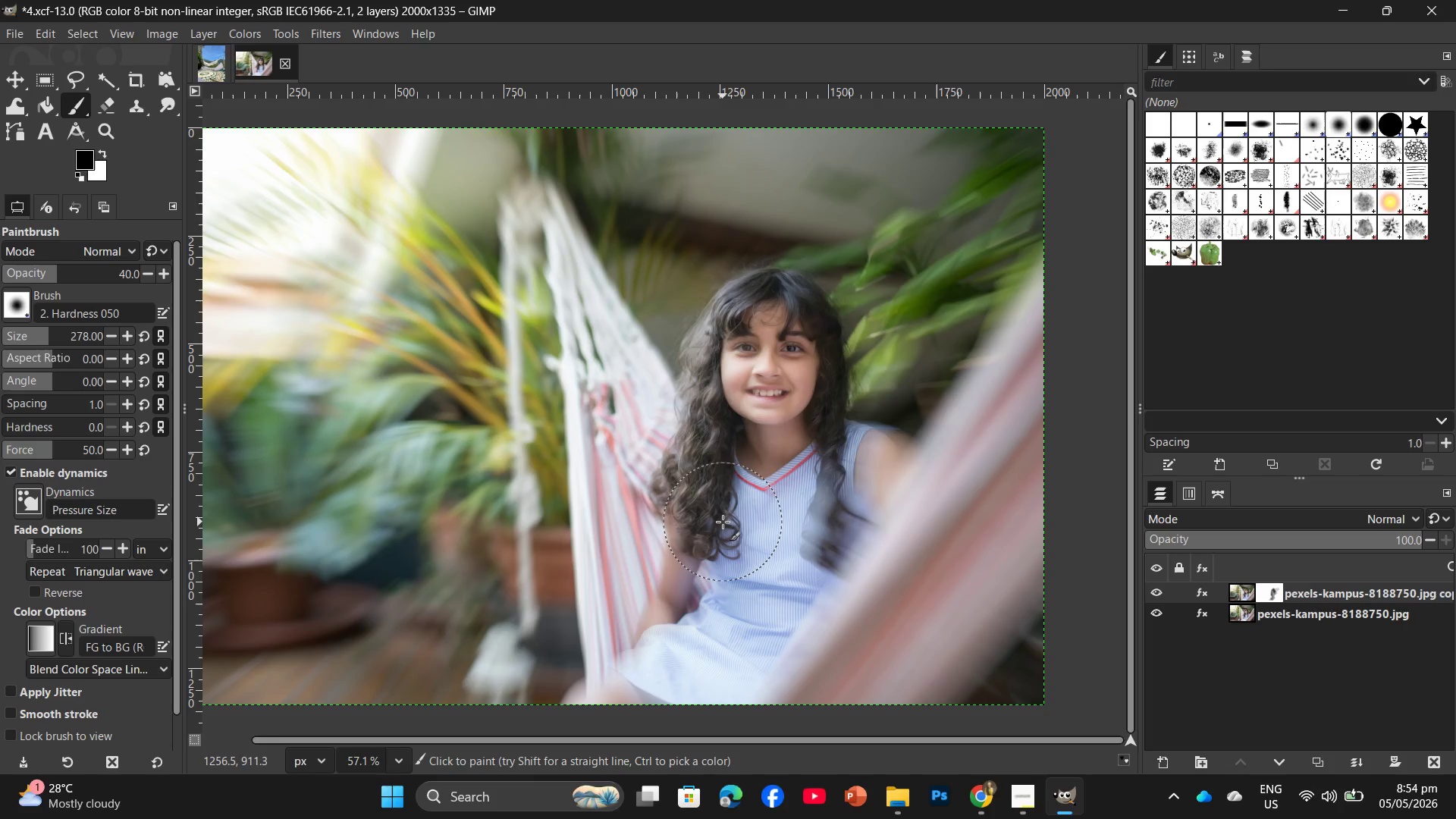 
triple_click([723, 522])
 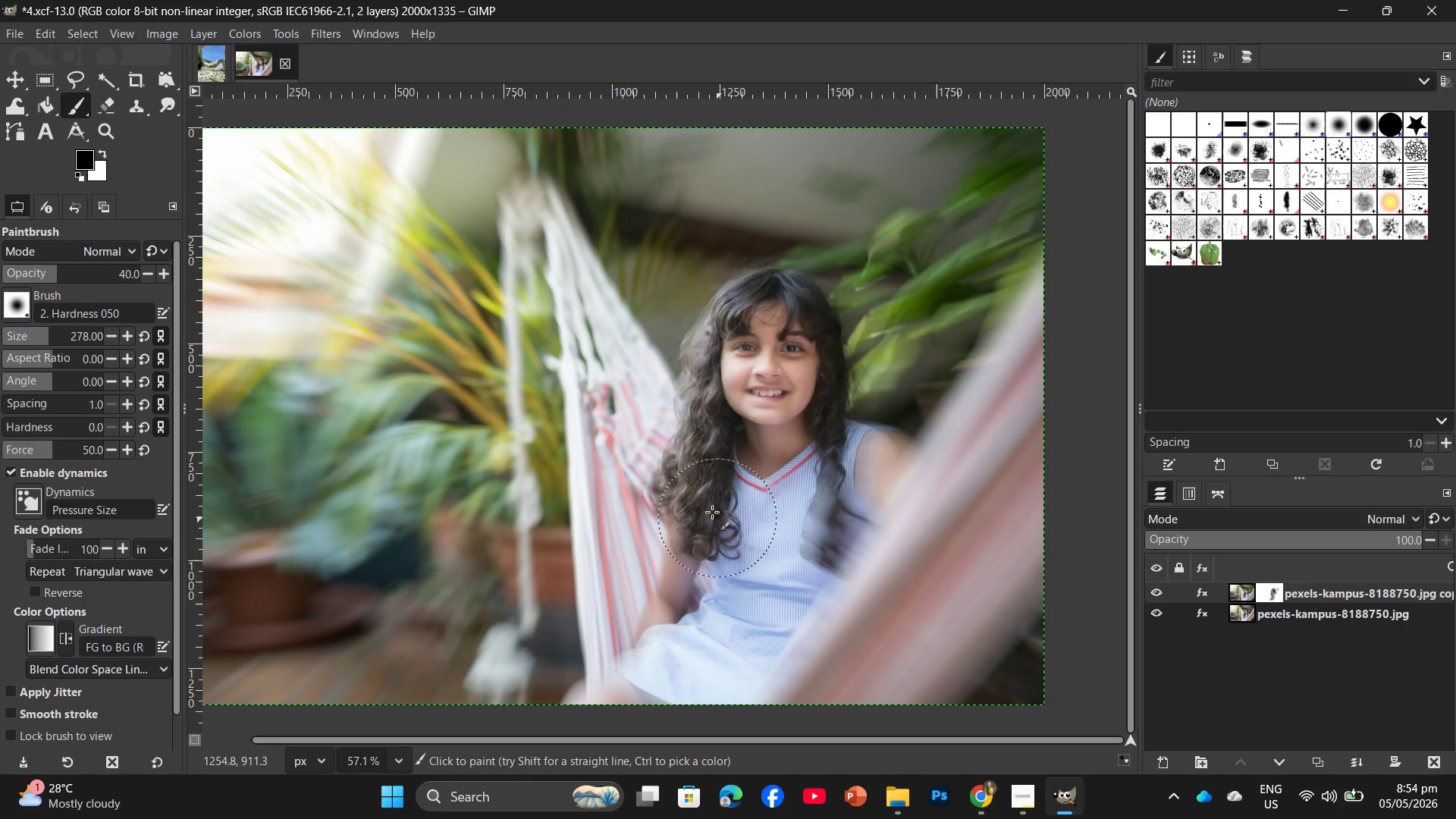 
triple_click([693, 487])
 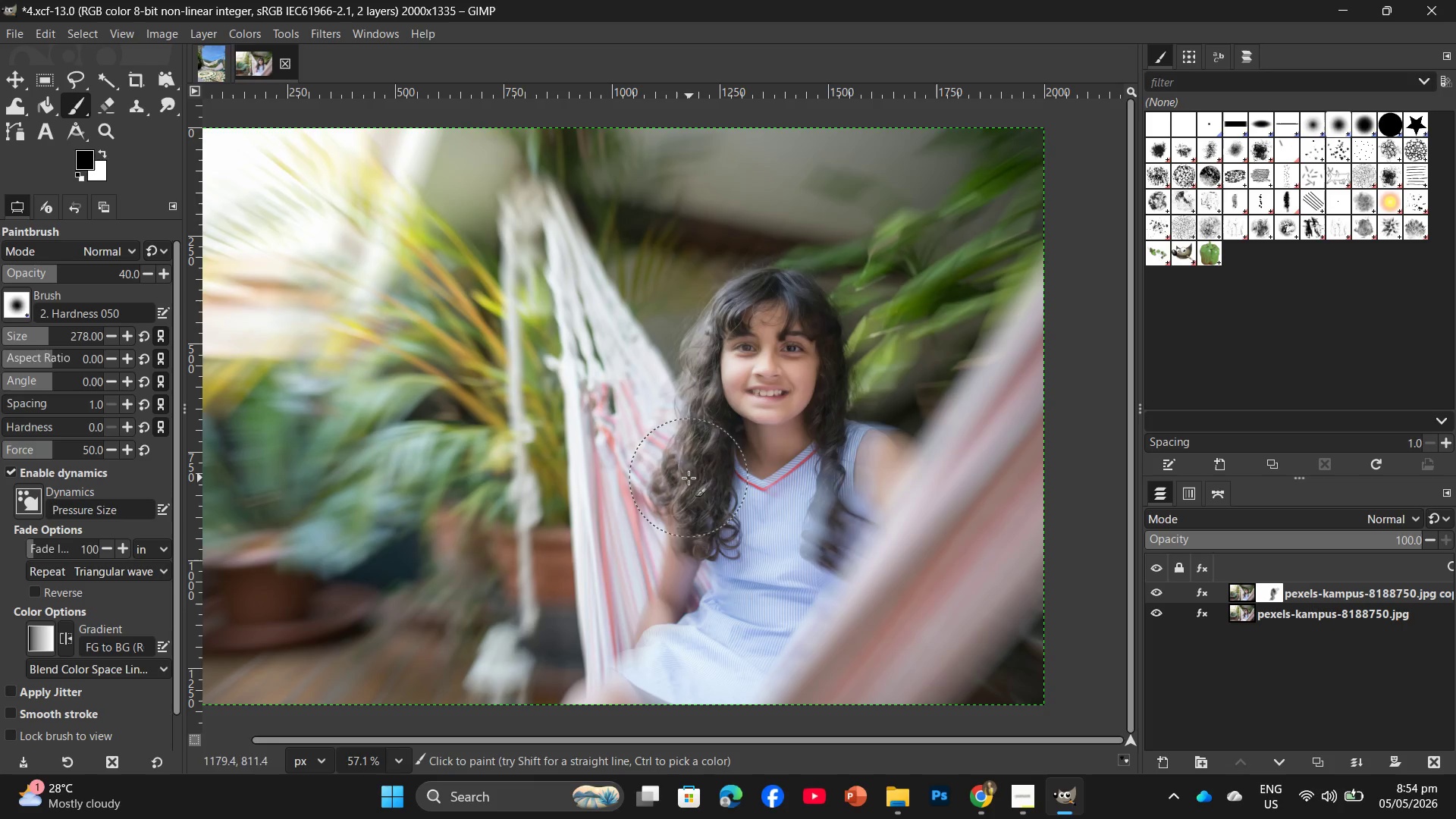 
triple_click([689, 470])
 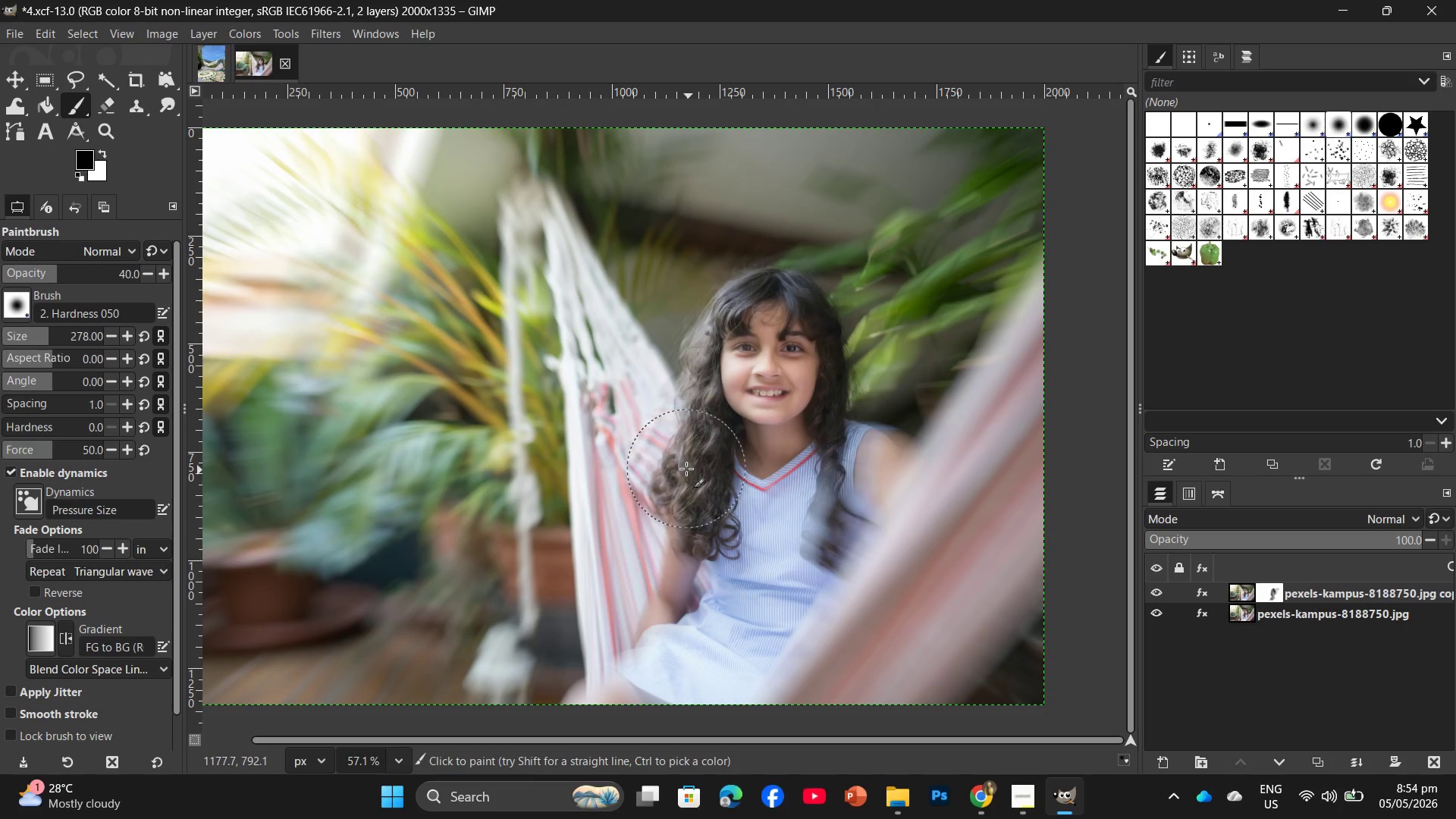 
left_click_drag(start_coordinate=[680, 470], to_coordinate=[676, 475])
 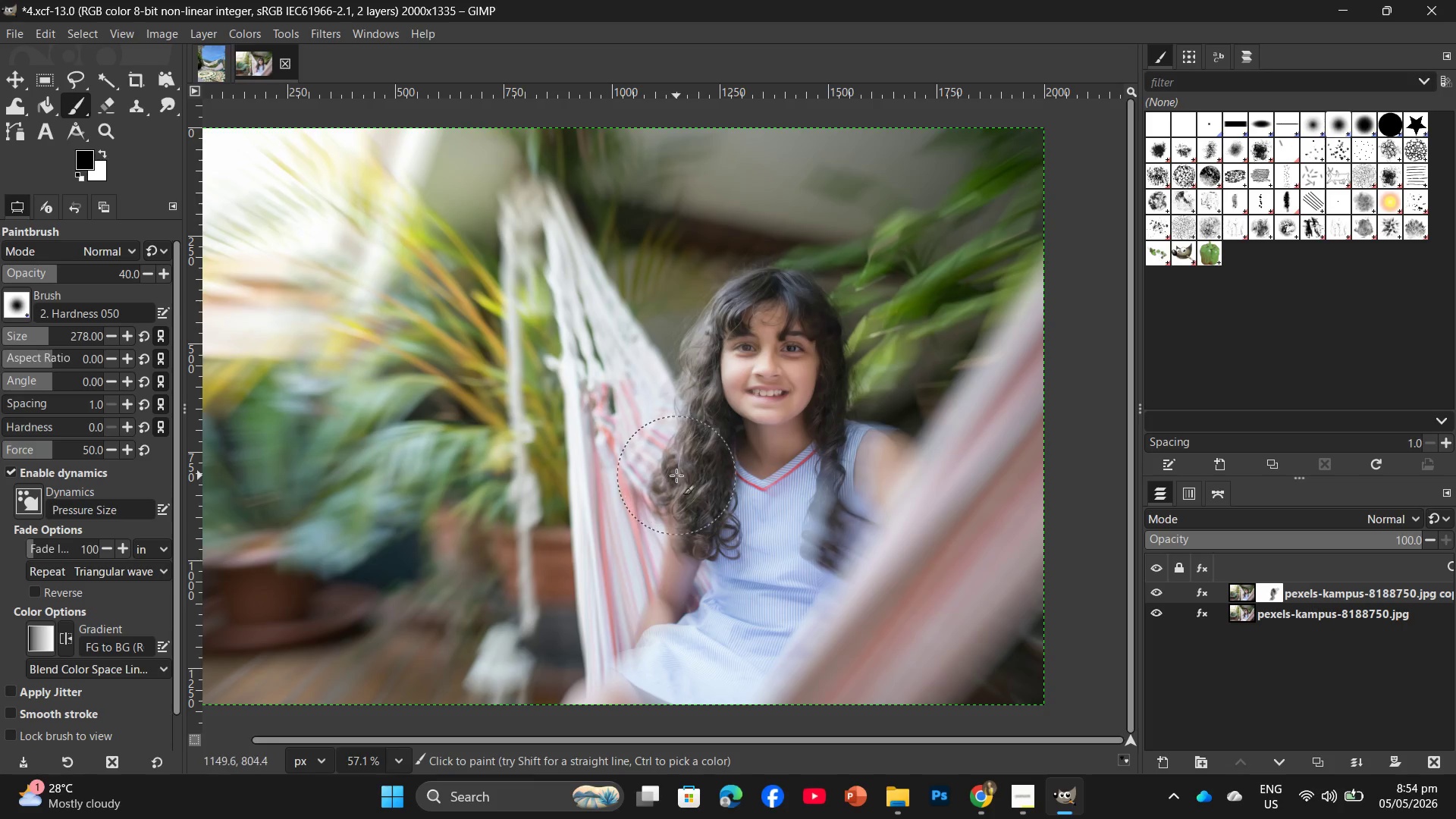 
triple_click([676, 475])
 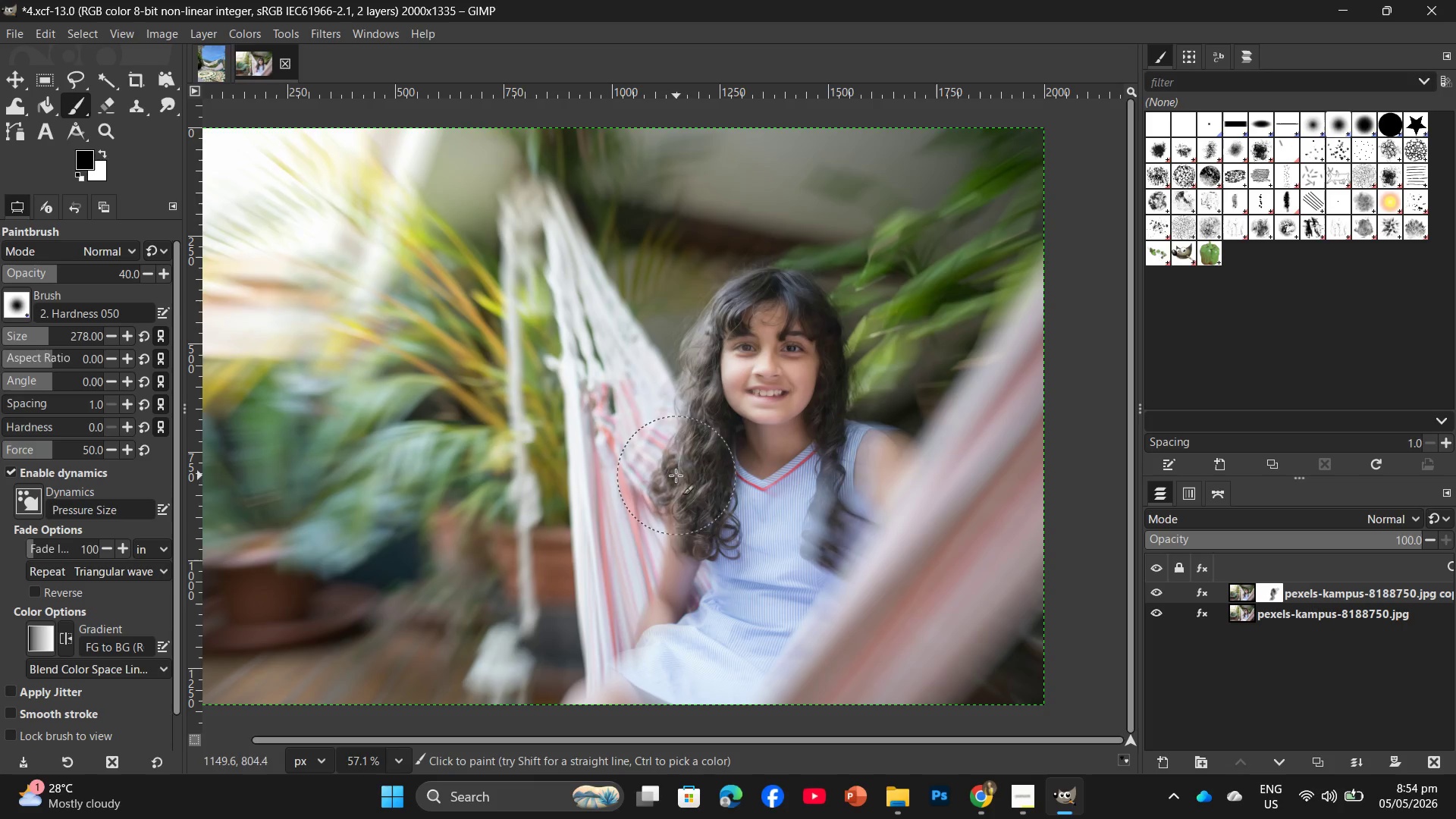 
triple_click([682, 449])
 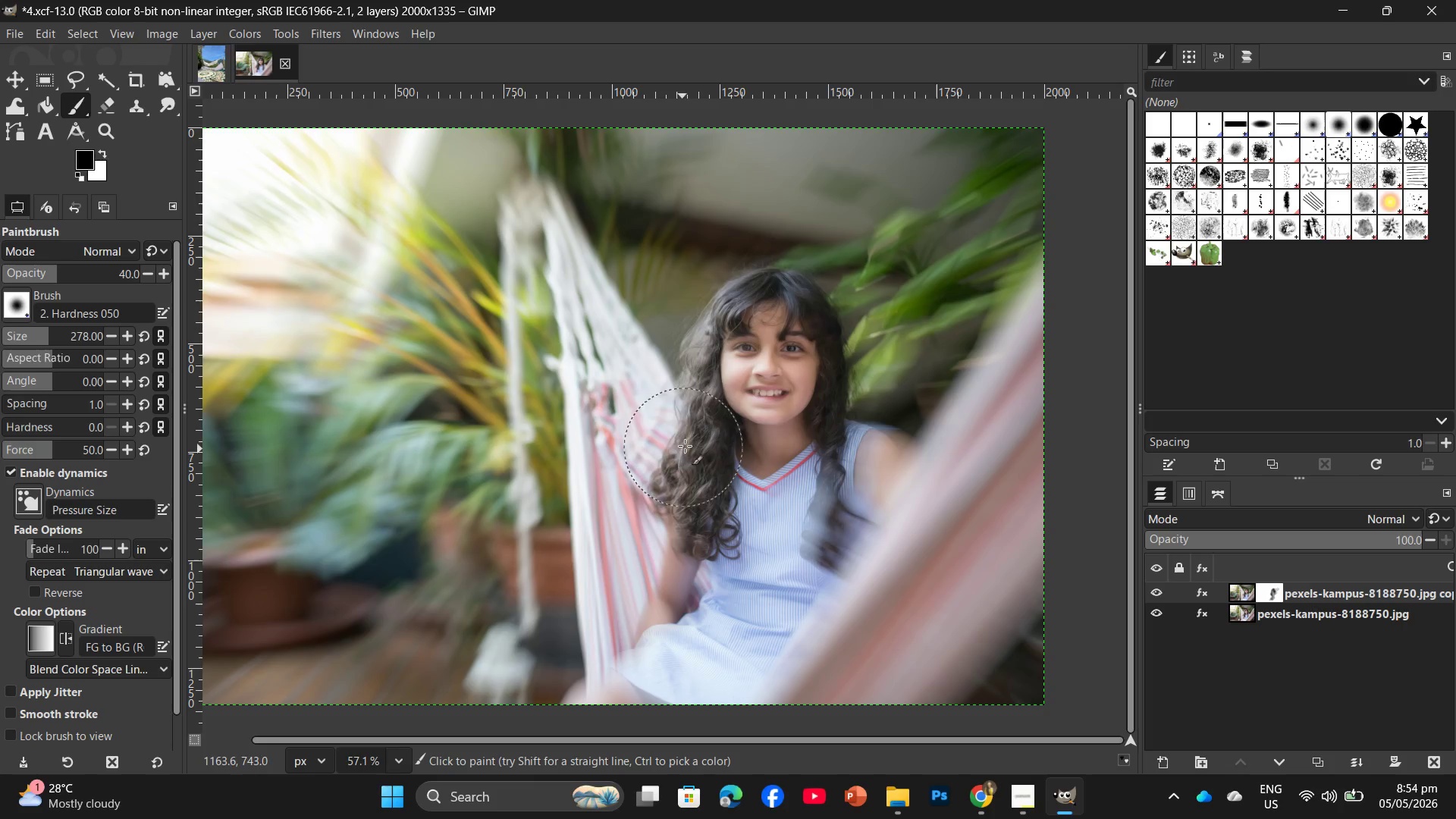 
left_click_drag(start_coordinate=[692, 434], to_coordinate=[693, 430])
 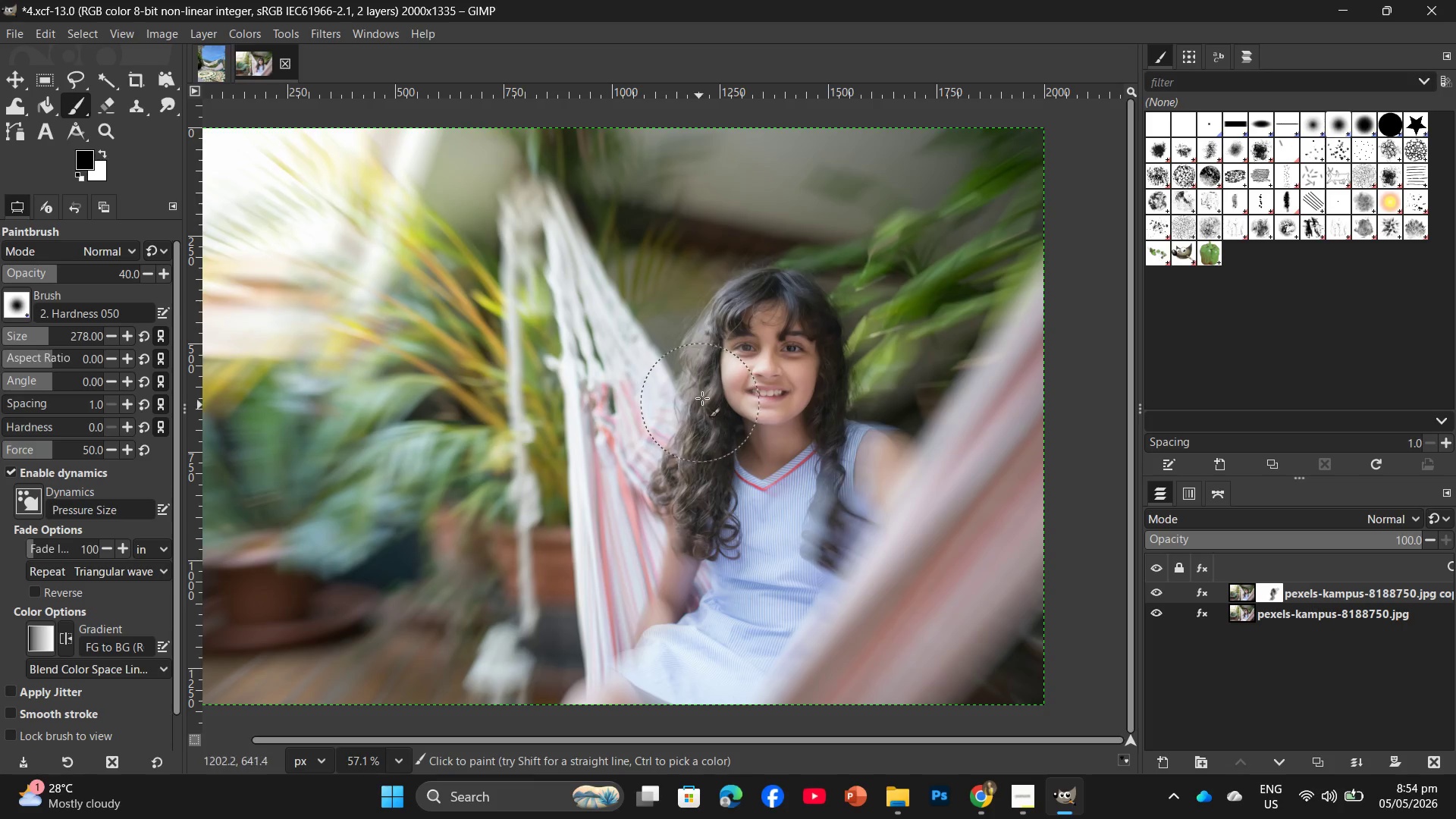 
triple_click([705, 388])
 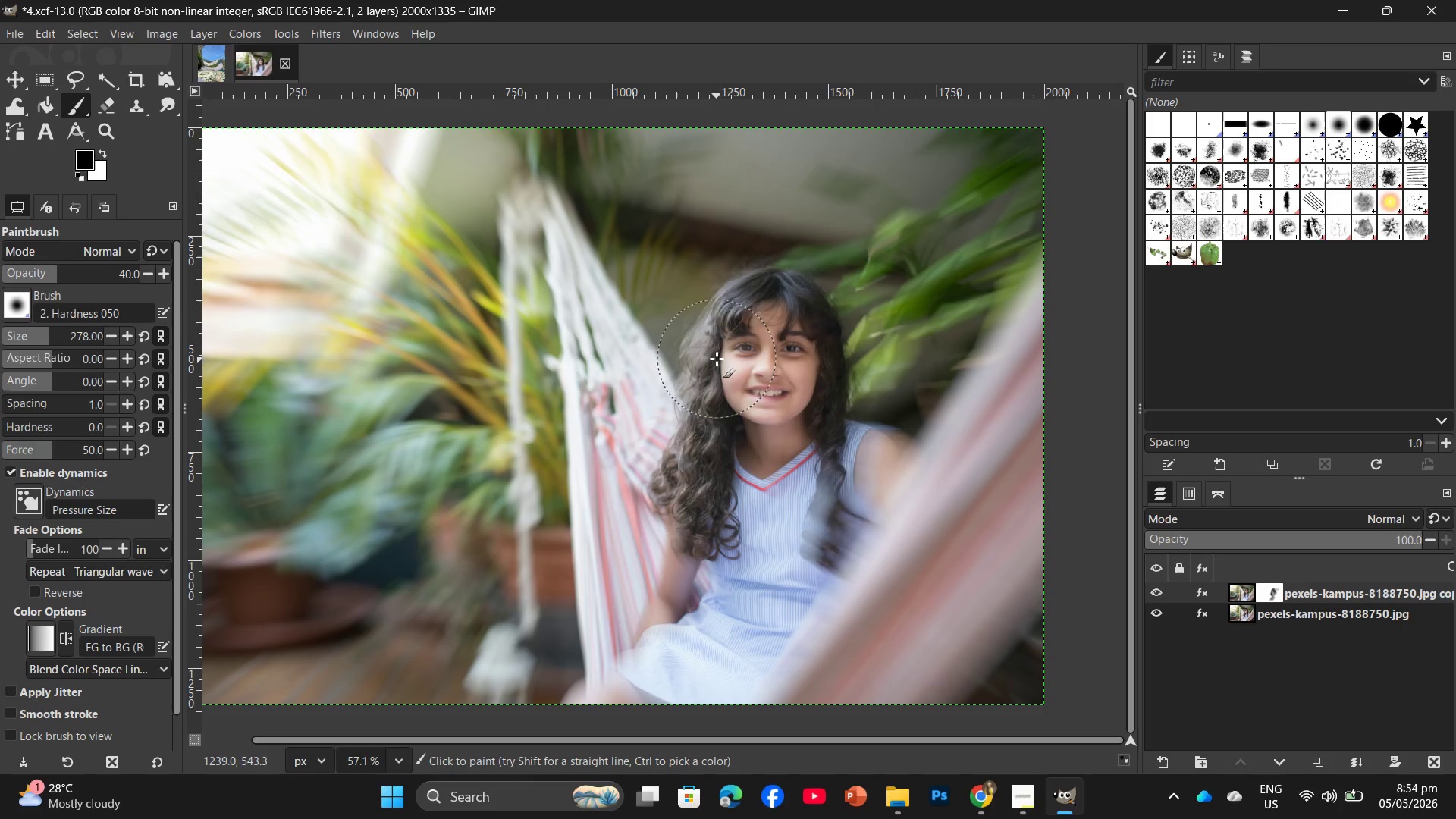 
triple_click([708, 329])
 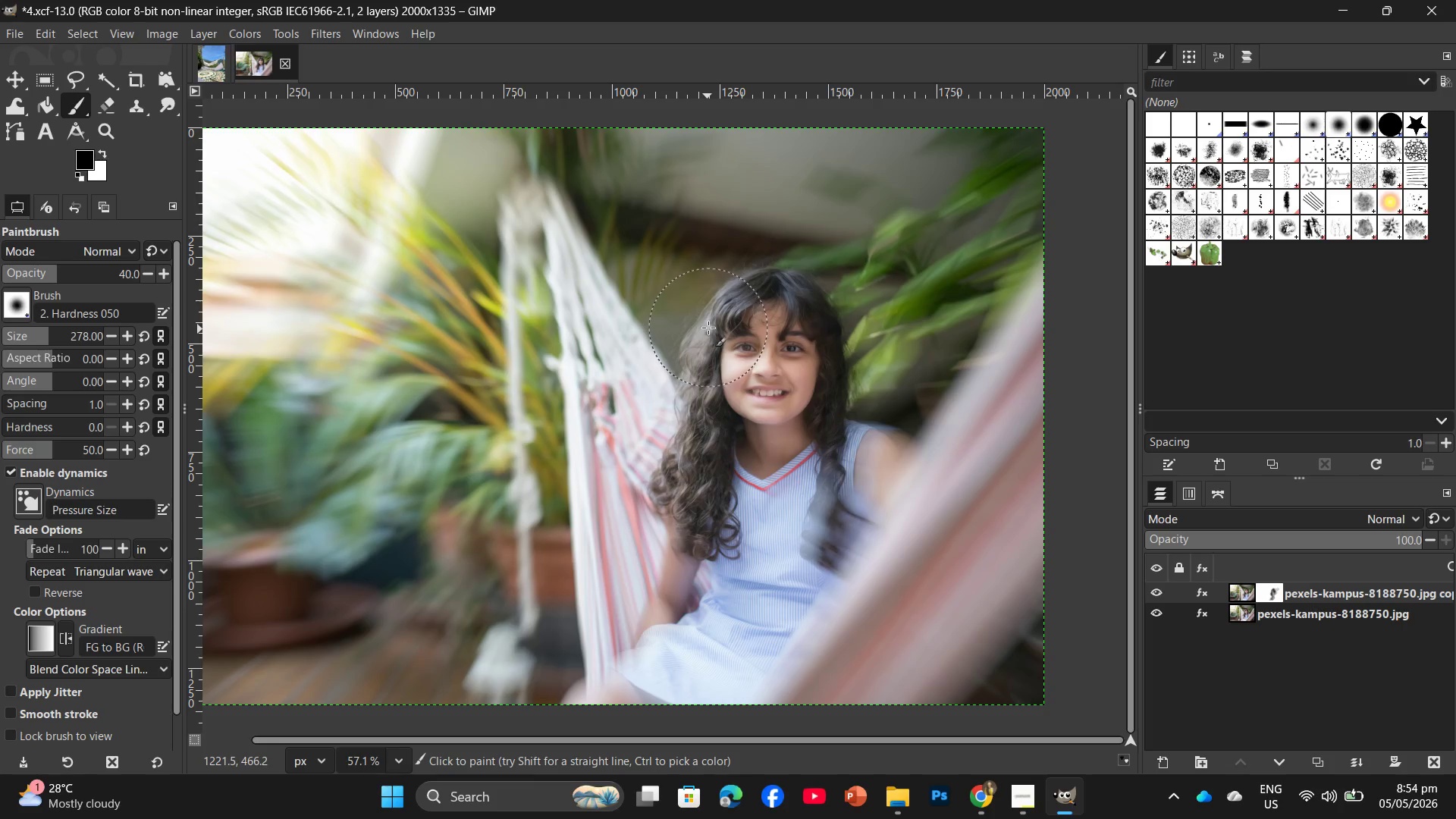 
left_click_drag(start_coordinate=[708, 328], to_coordinate=[711, 323])
 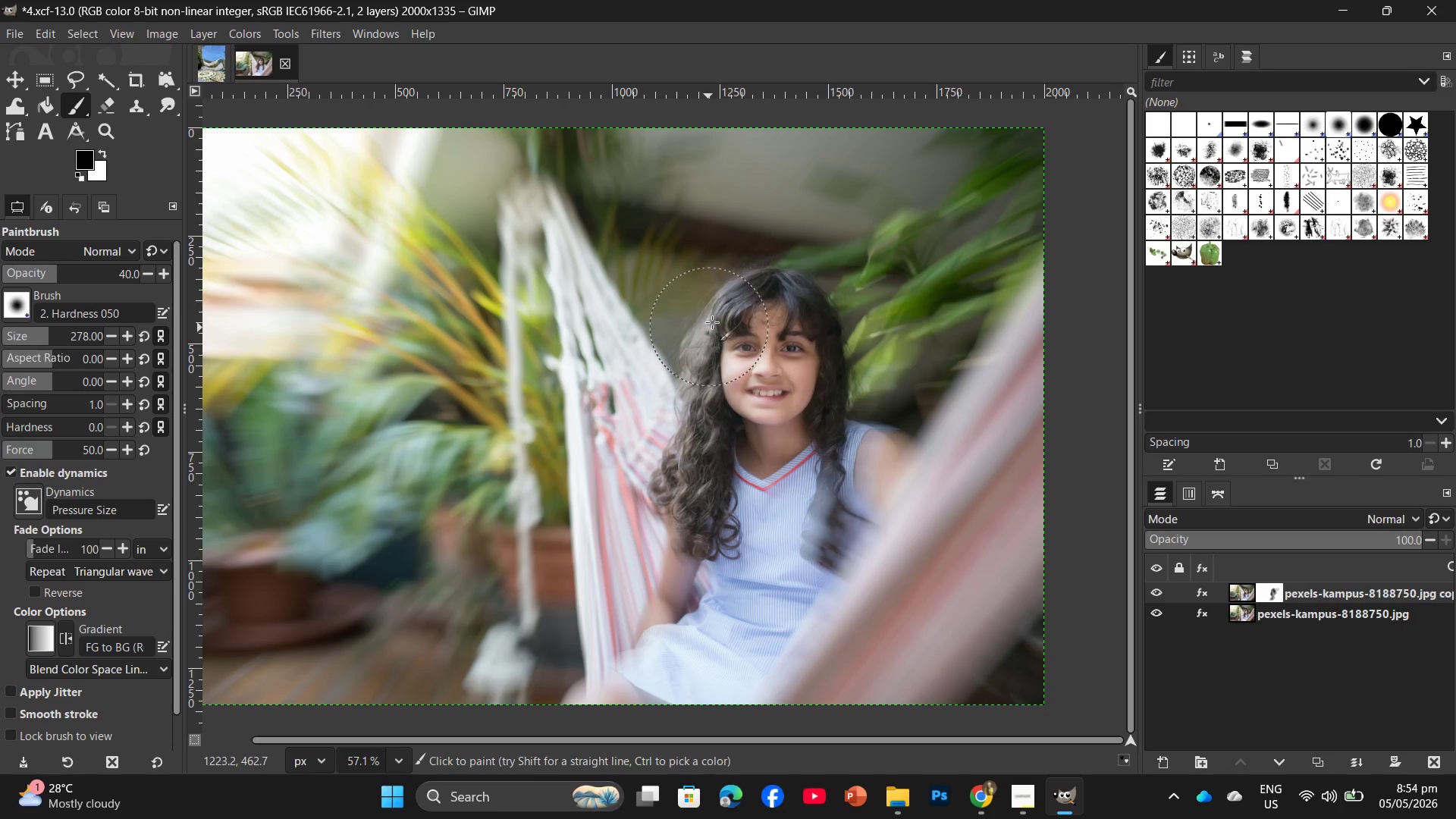 
left_click_drag(start_coordinate=[728, 306], to_coordinate=[735, 302])
 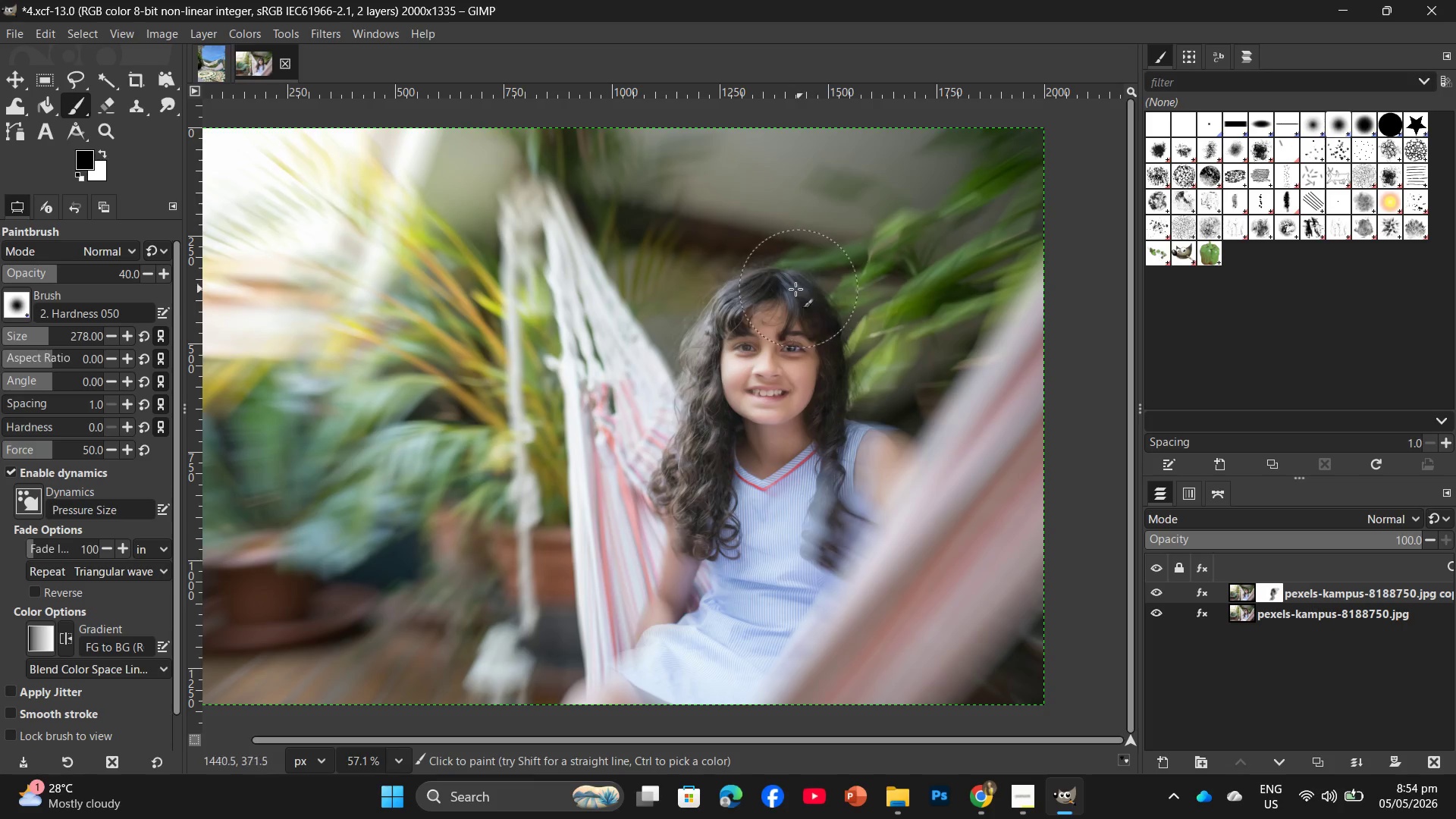 
left_click([795, 289])
 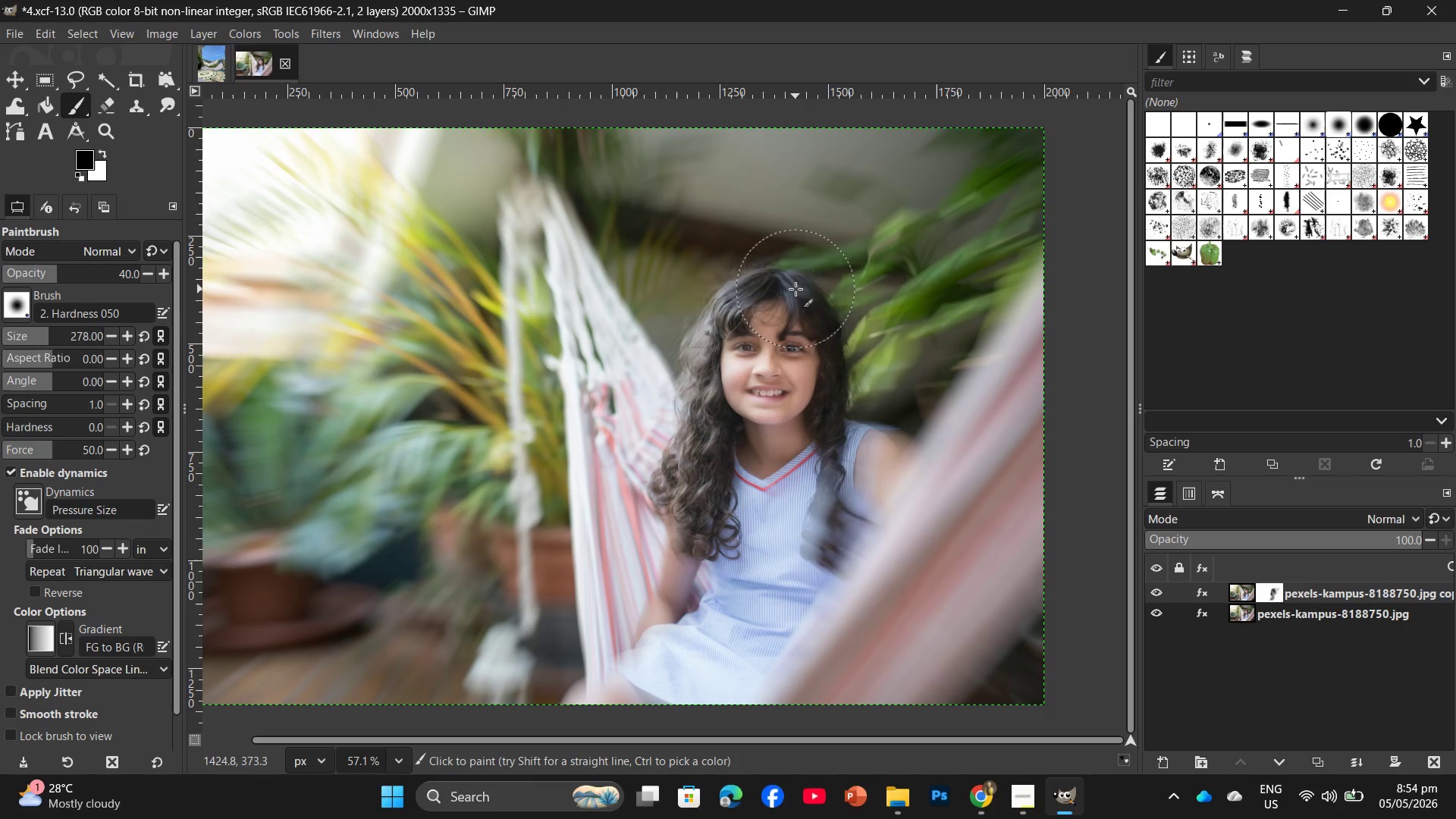 
left_click_drag(start_coordinate=[797, 293], to_coordinate=[799, 303])
 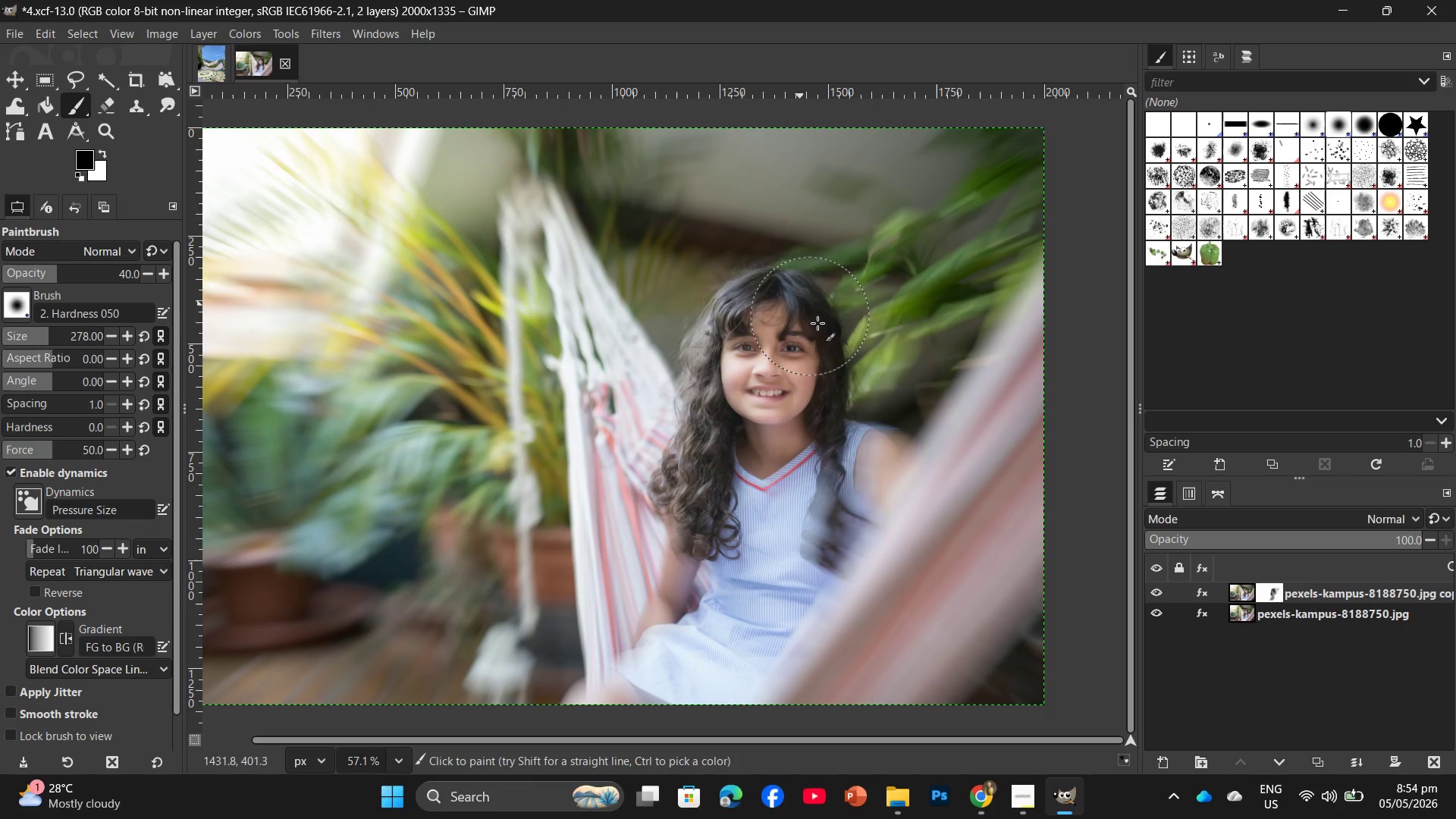 
triple_click([827, 331])
 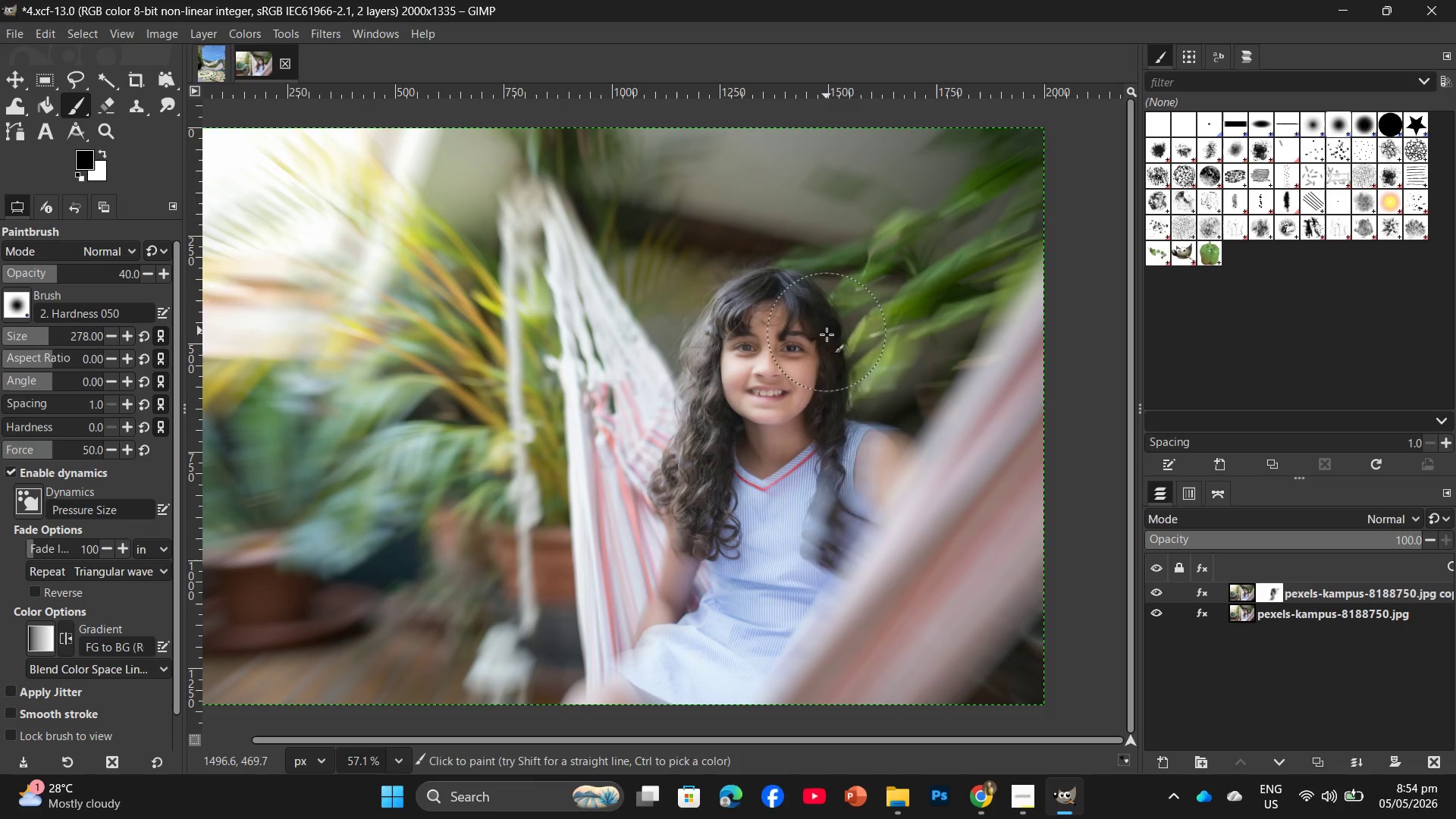 
left_click_drag(start_coordinate=[827, 336], to_coordinate=[827, 340])
 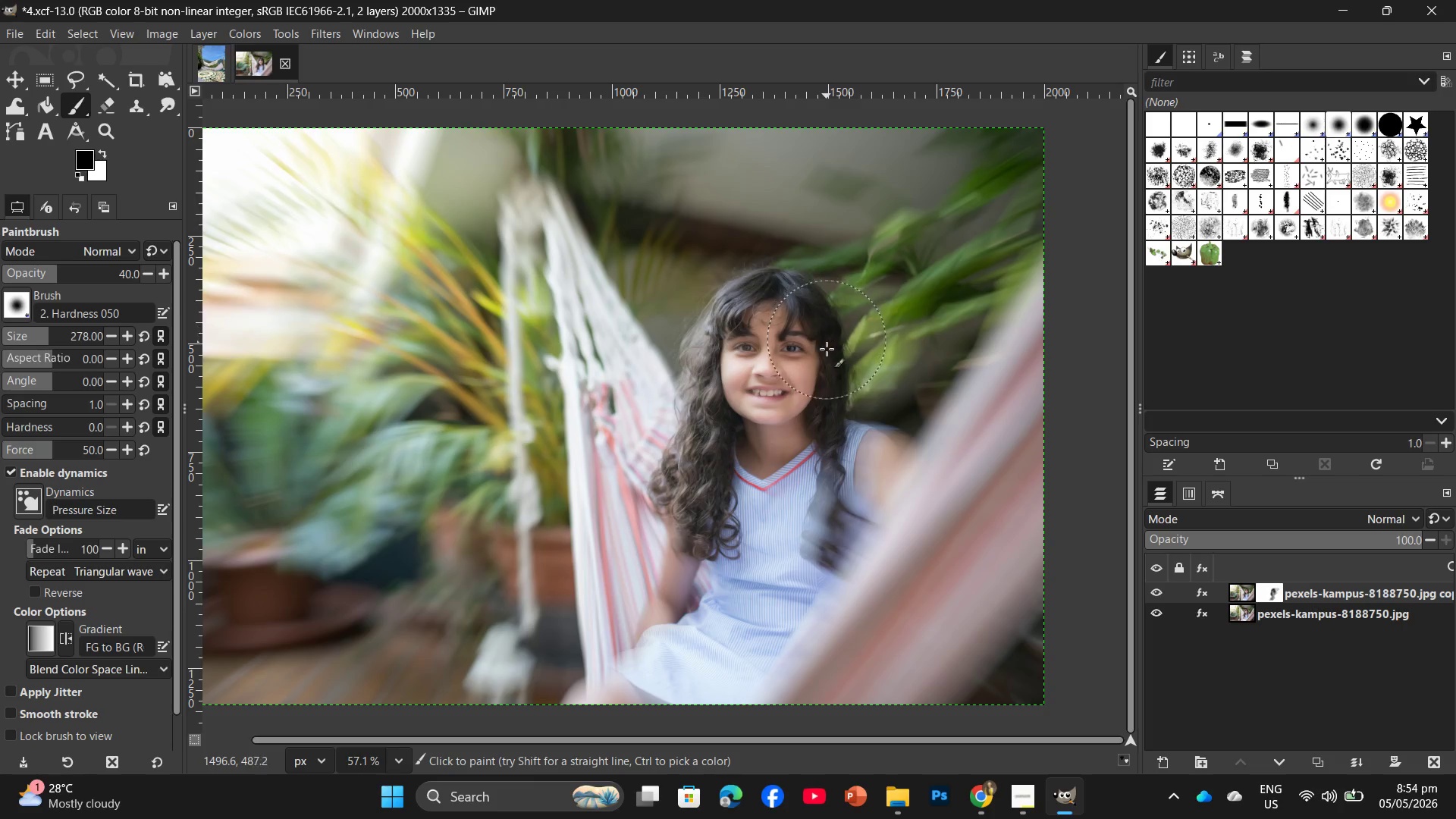 
triple_click([827, 349])
 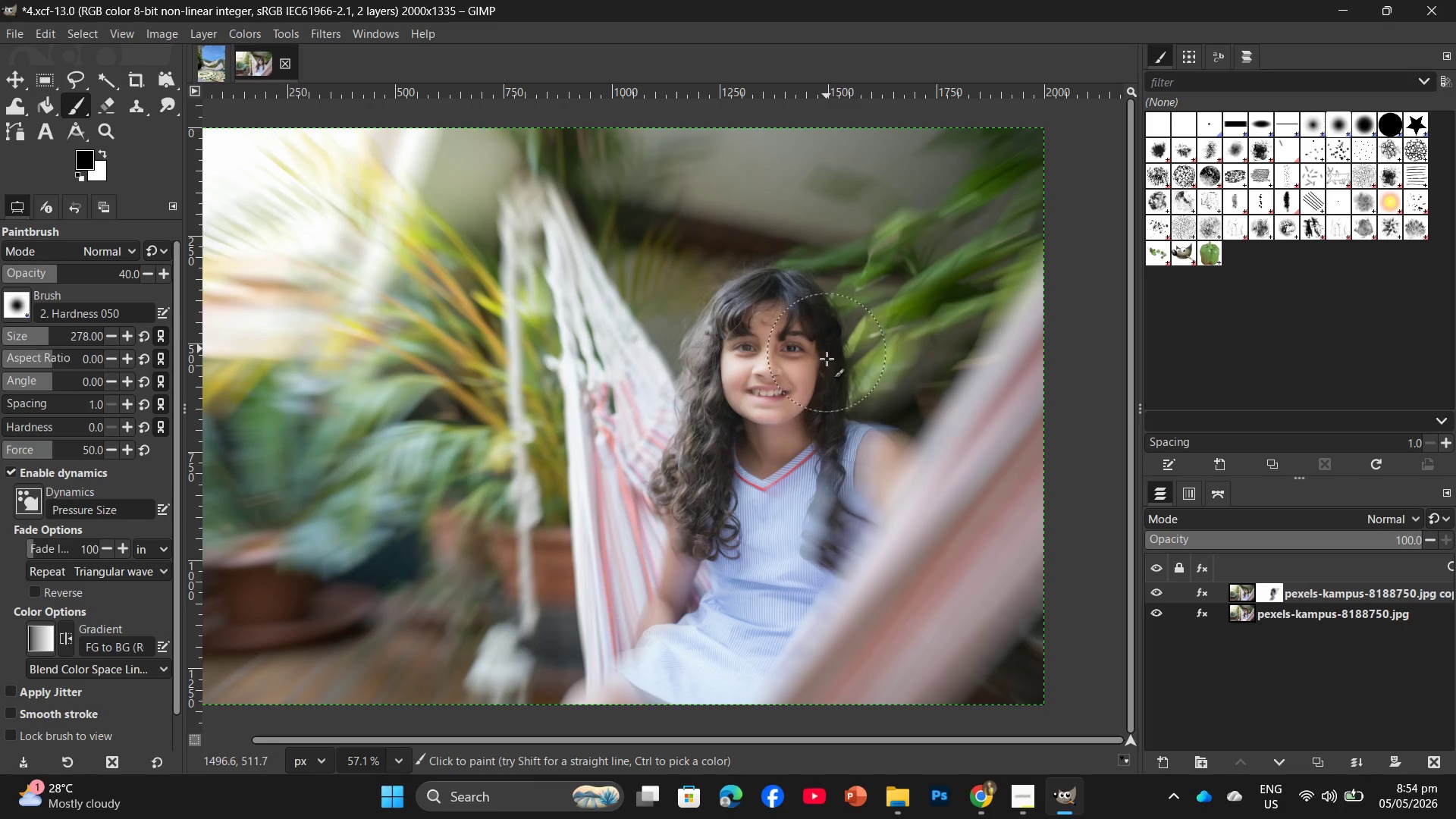 
left_click_drag(start_coordinate=[825, 369], to_coordinate=[823, 381])
 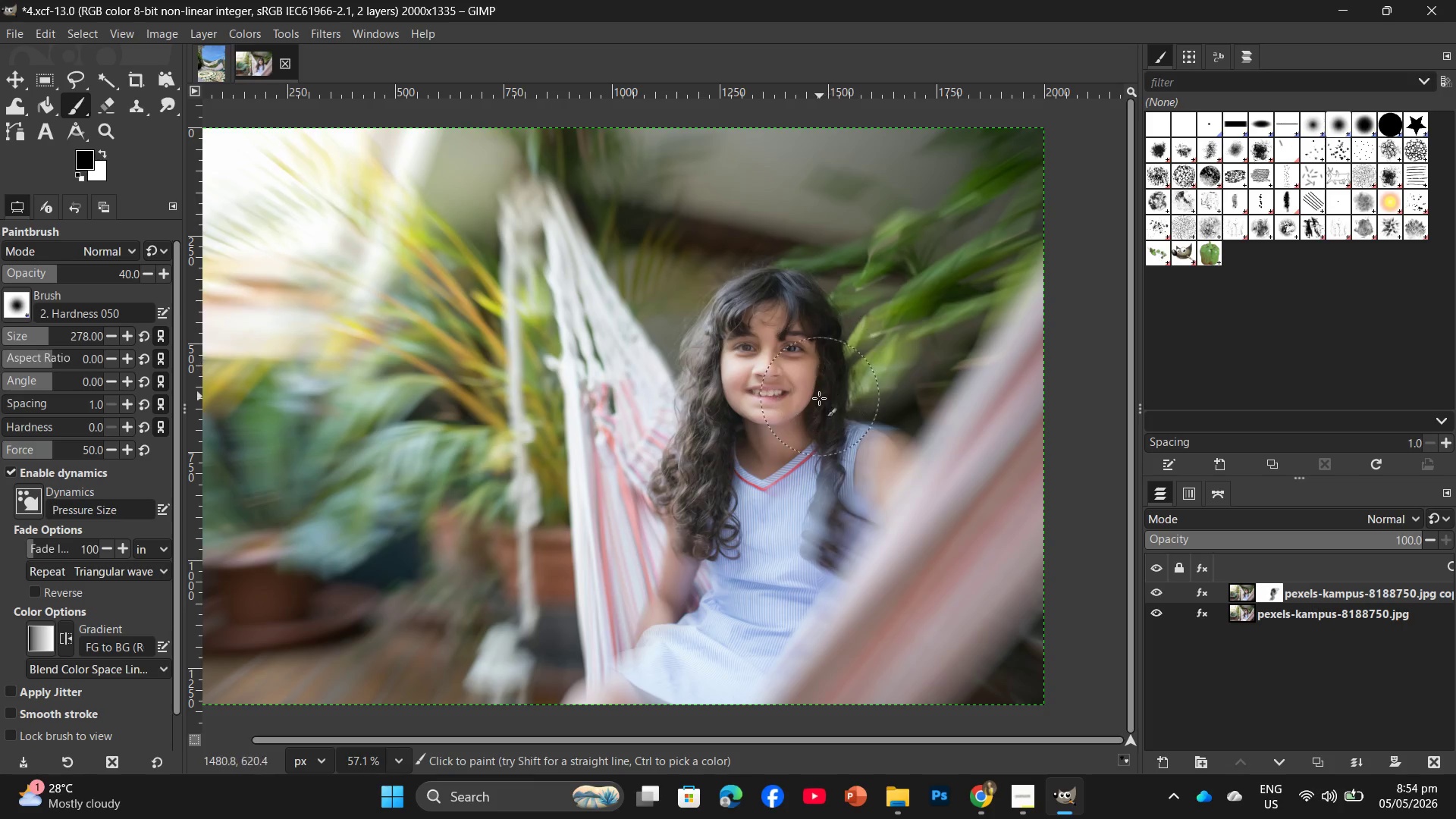 
triple_click([818, 400])
 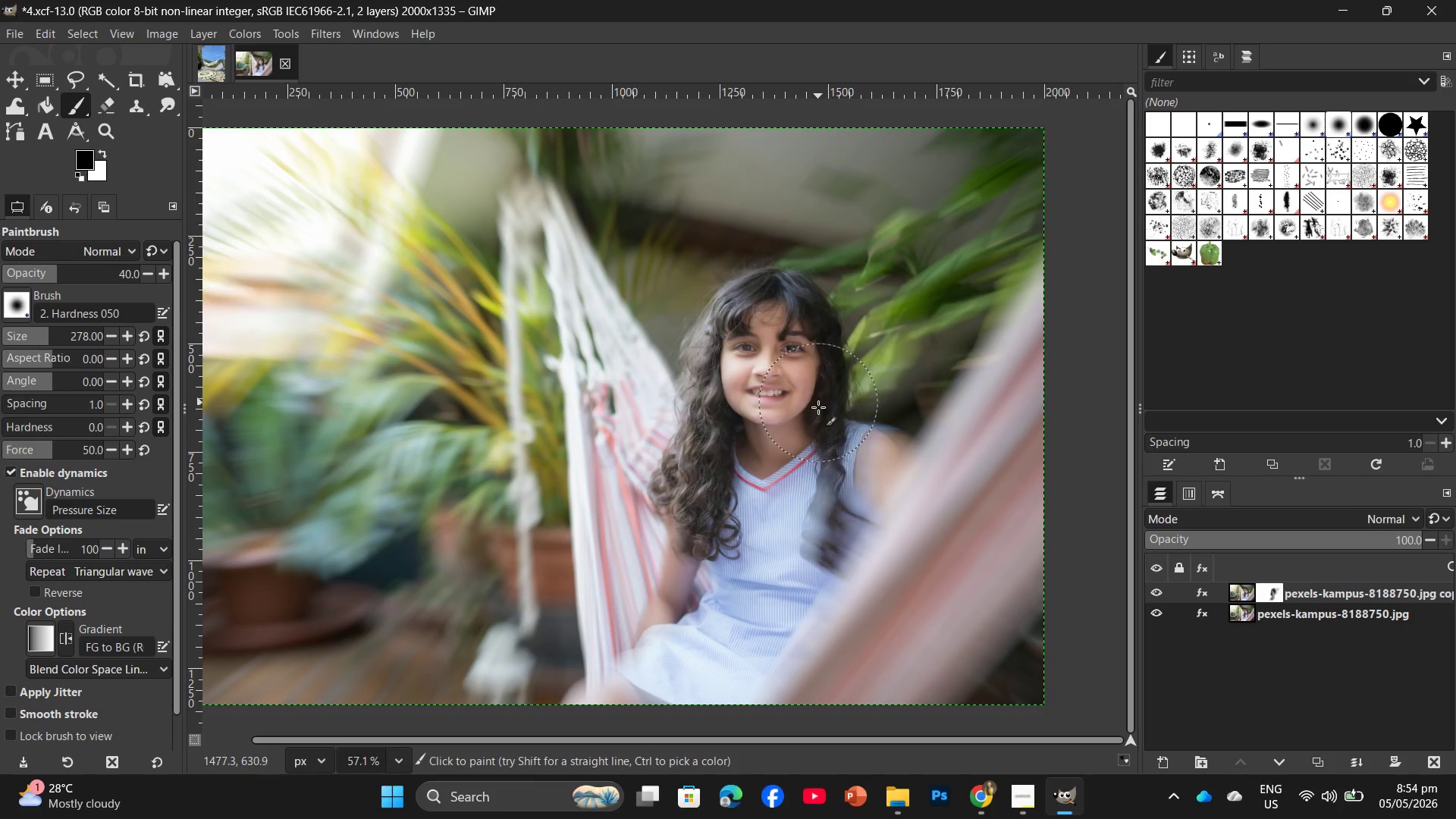 
triple_click([818, 413])
 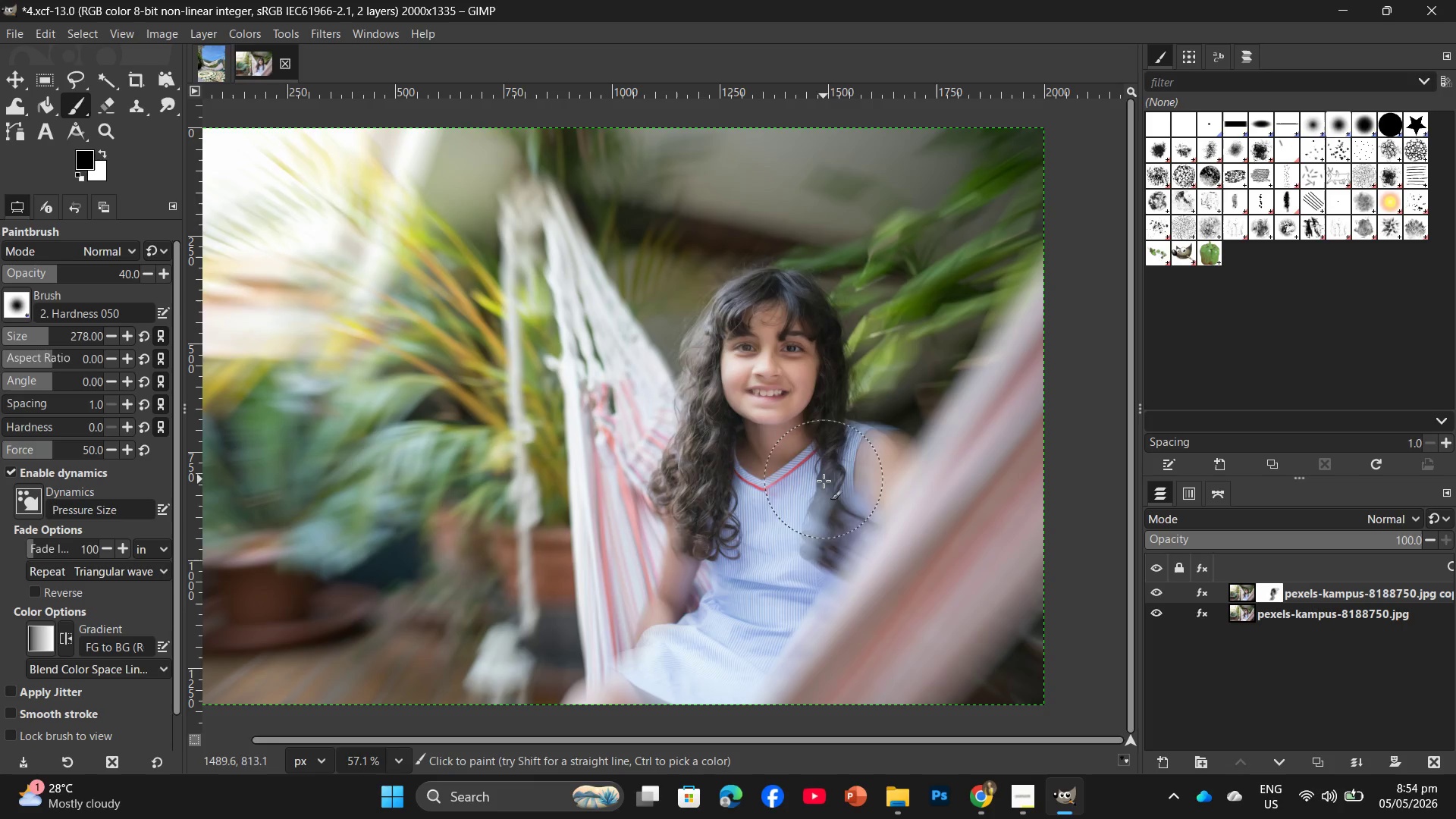 
left_click_drag(start_coordinate=[827, 510], to_coordinate=[827, 516])
 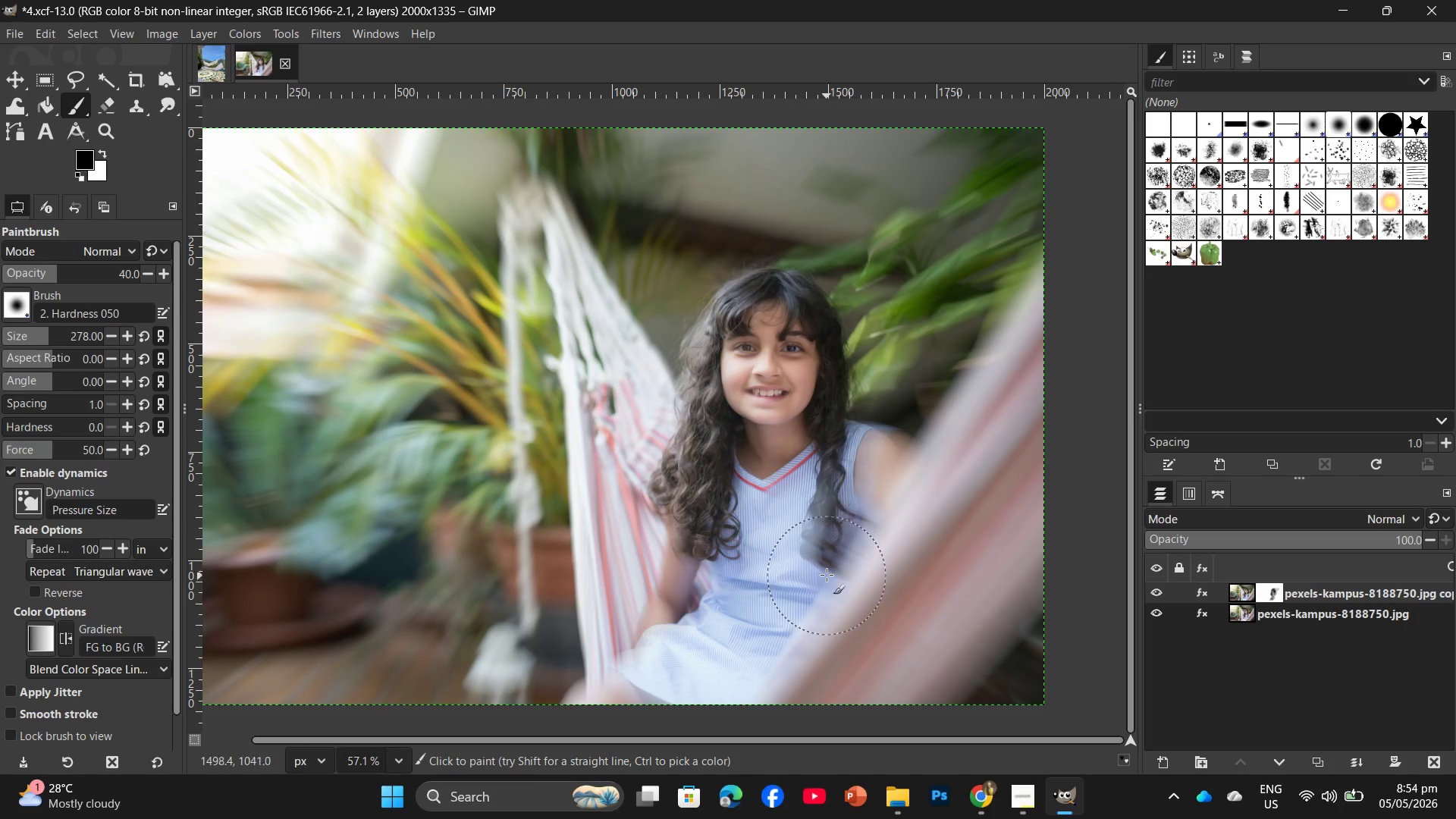 
left_click([818, 552])
 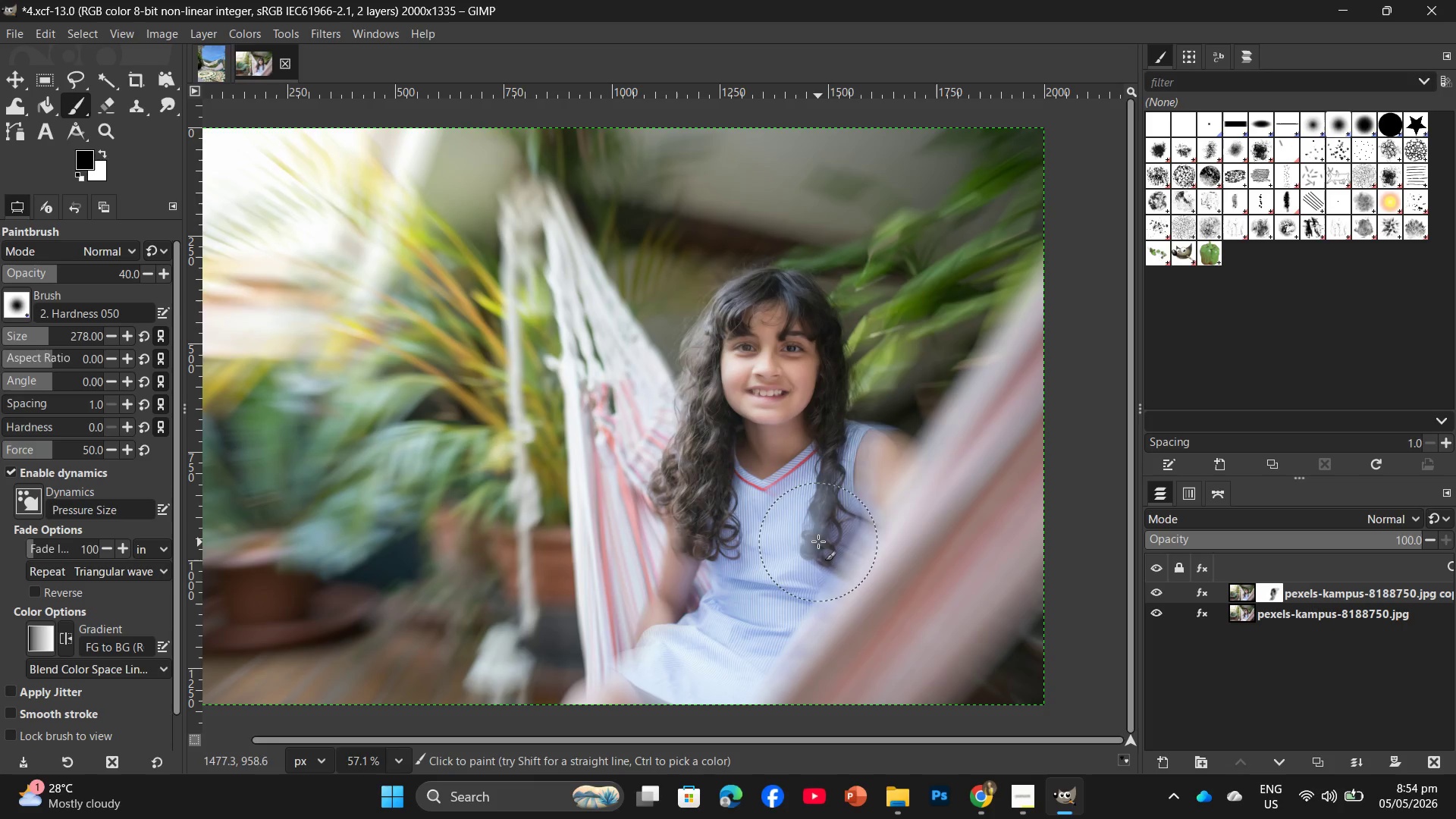 
left_click_drag(start_coordinate=[835, 529], to_coordinate=[836, 534])
 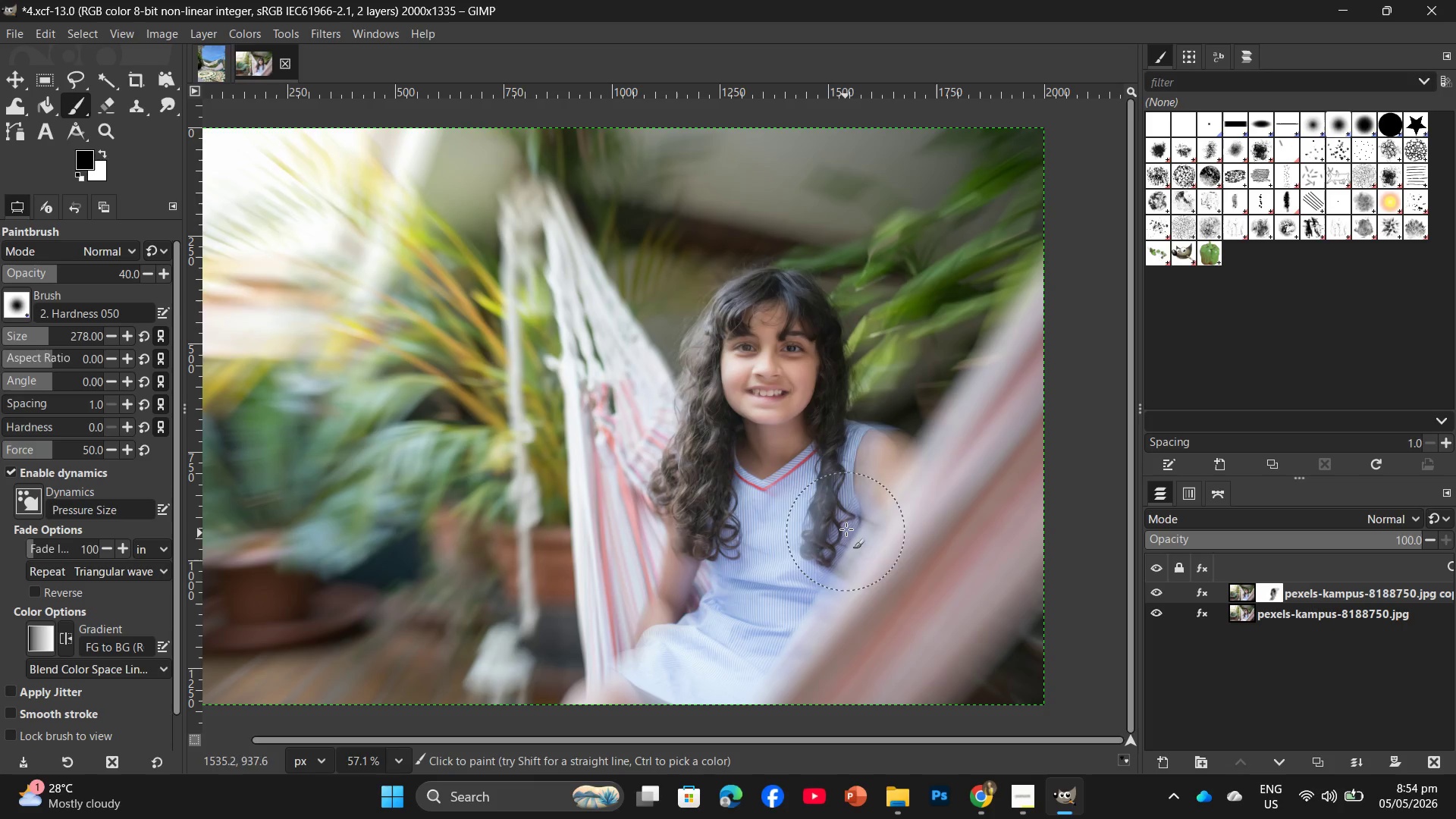 
triple_click([861, 513])
 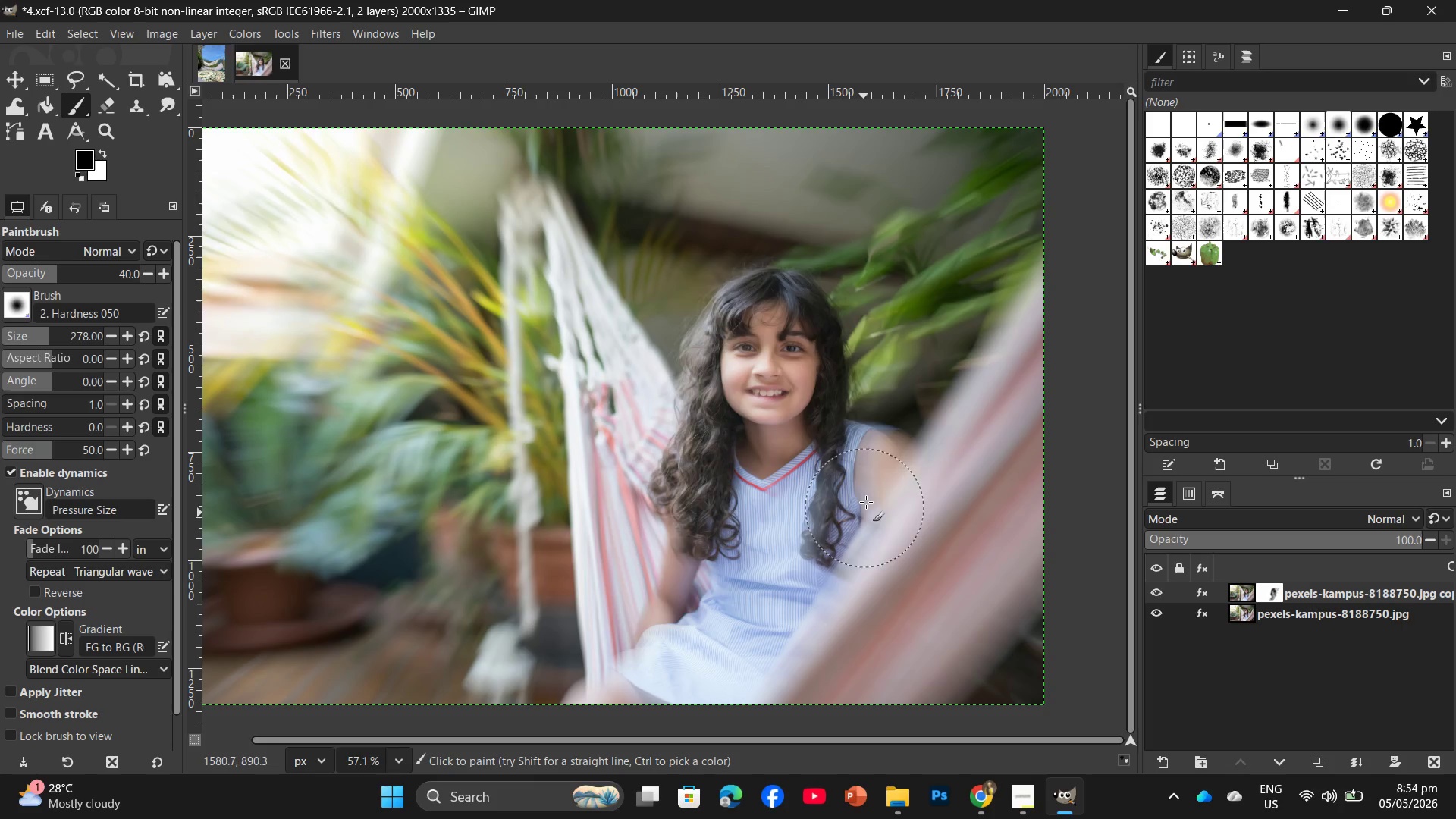 
left_click_drag(start_coordinate=[866, 499], to_coordinate=[868, 492])
 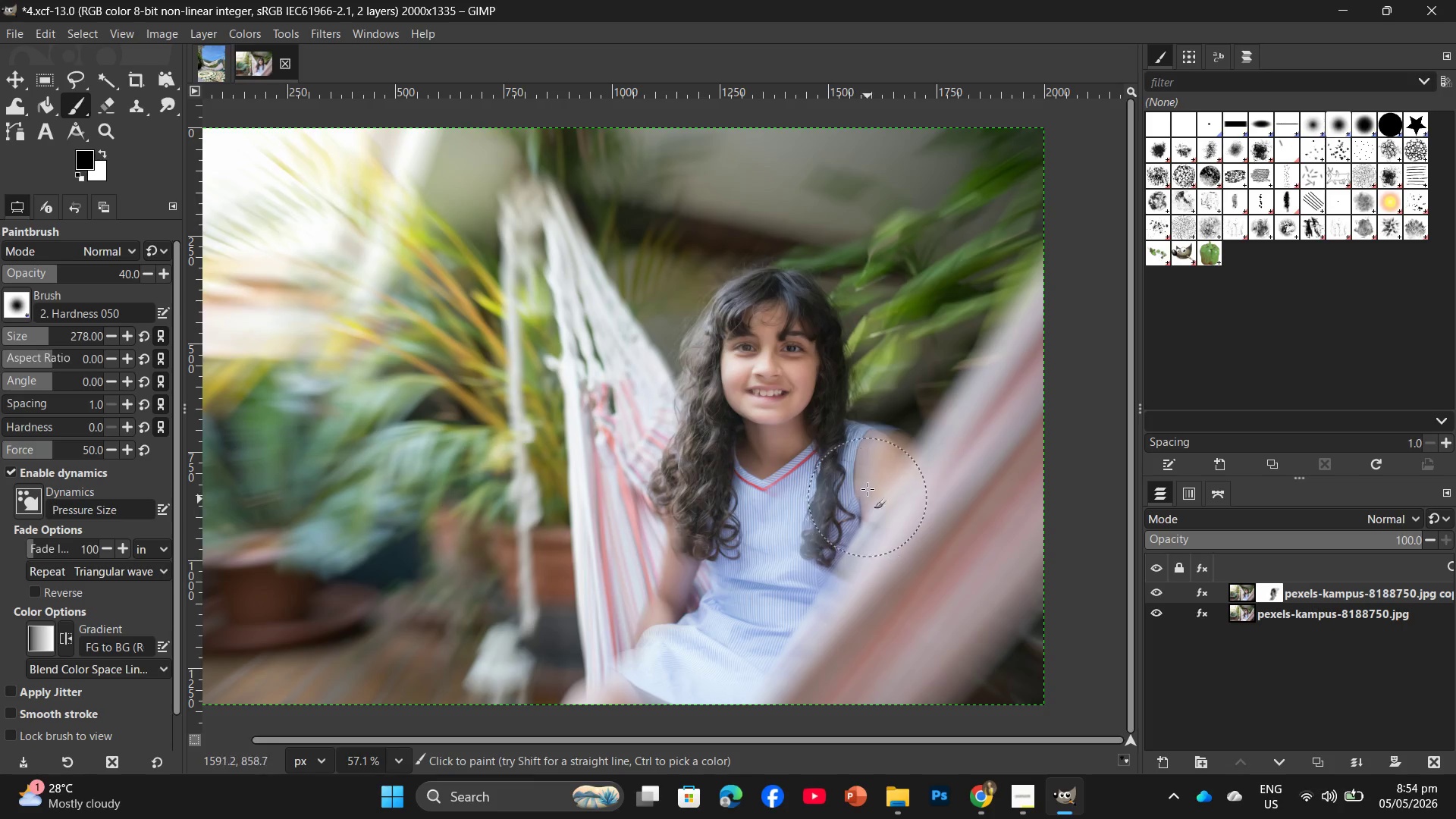 
triple_click([862, 453])
 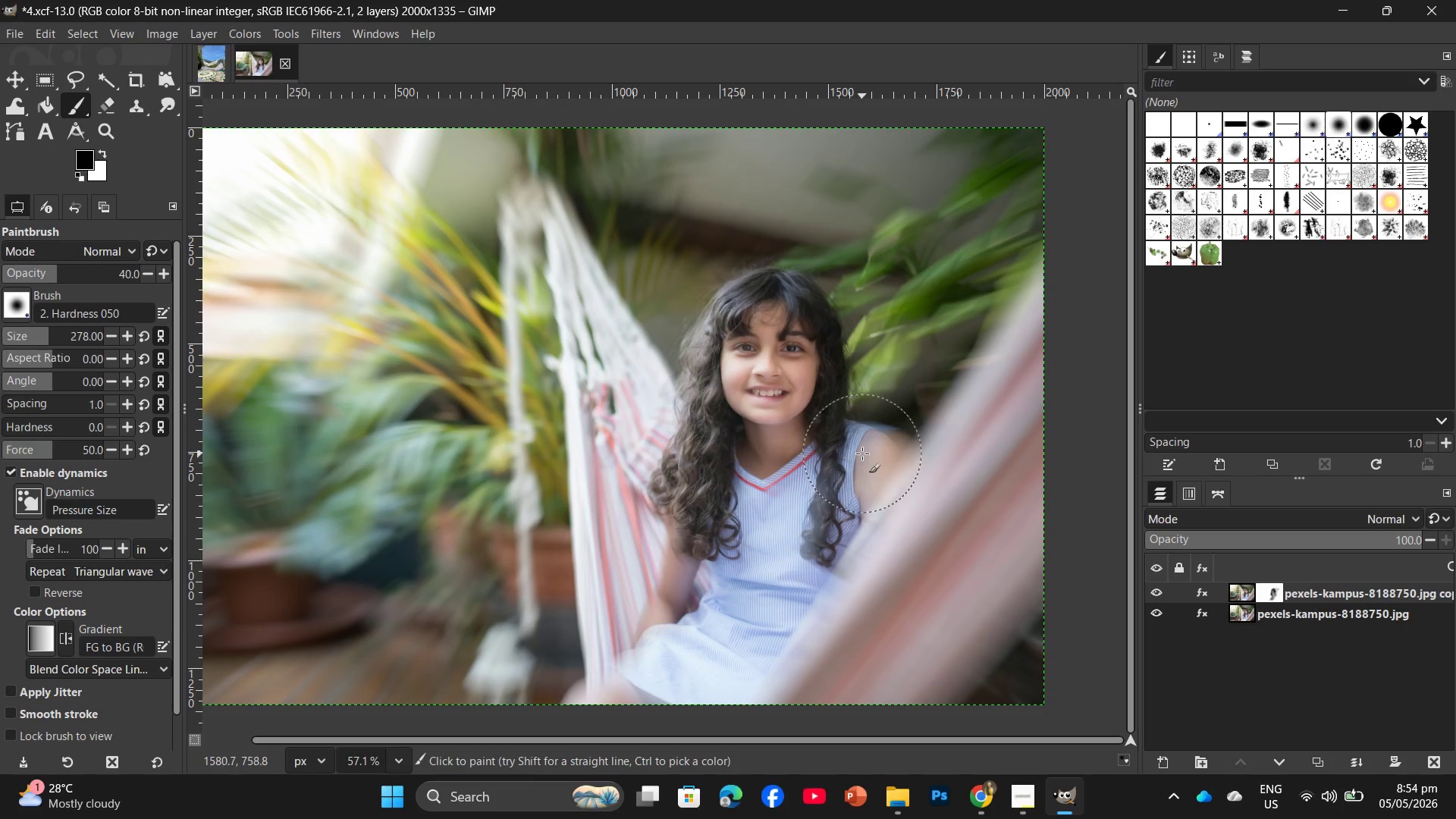 
triple_click([862, 444])
 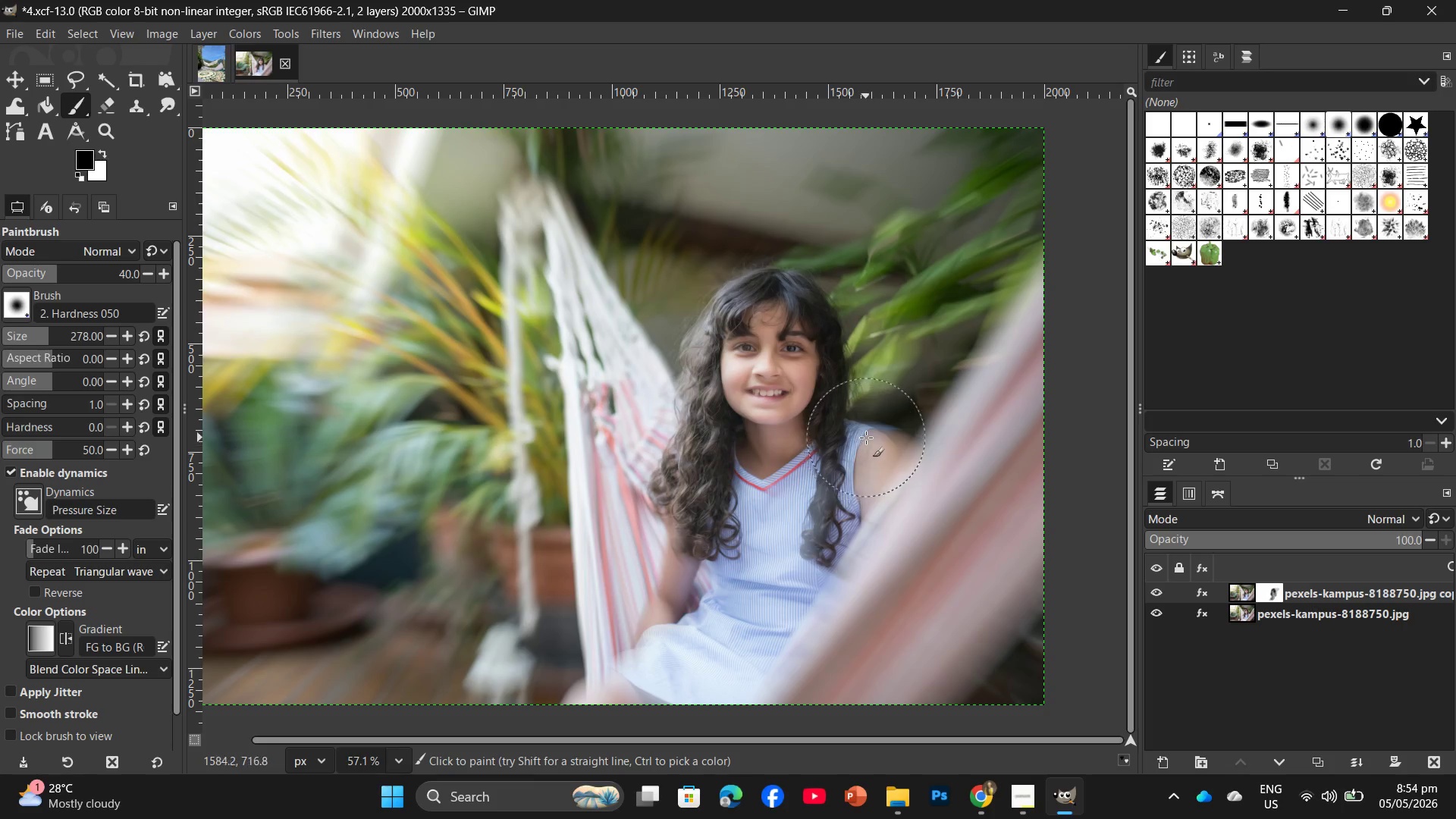 
left_click_drag(start_coordinate=[874, 436], to_coordinate=[879, 443])
 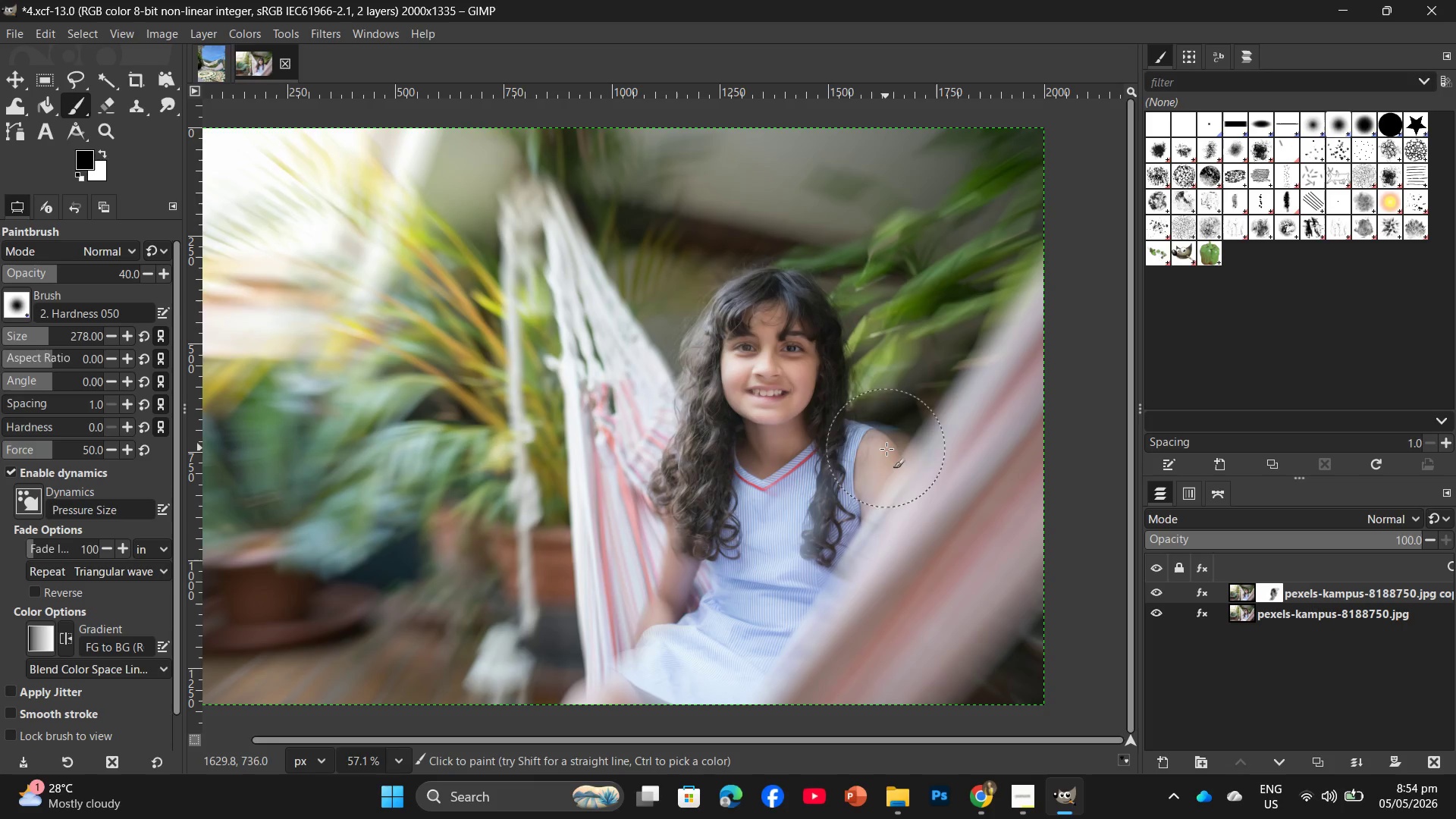 
left_click_drag(start_coordinate=[886, 449], to_coordinate=[888, 453])
 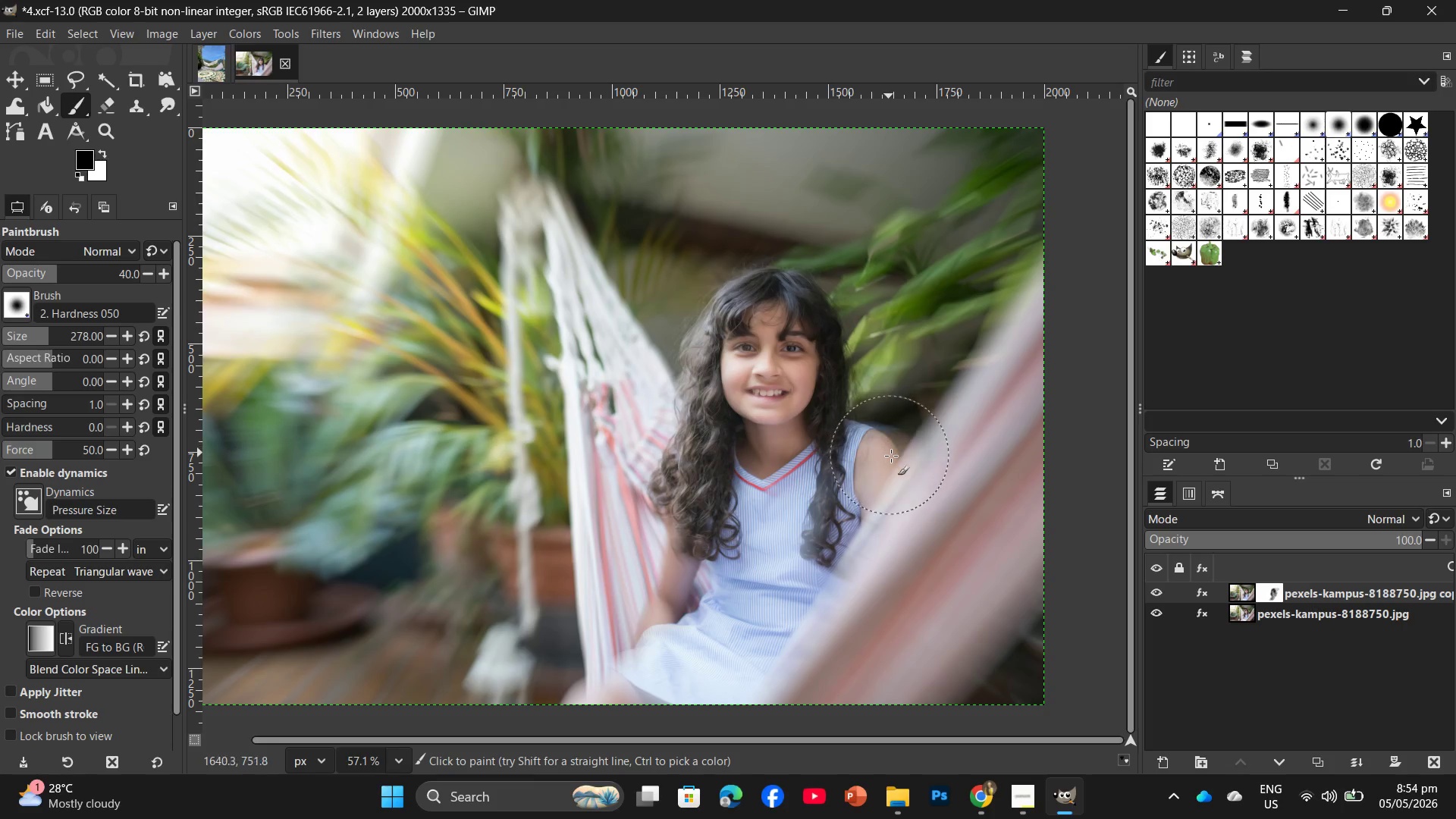 
left_click_drag(start_coordinate=[891, 456], to_coordinate=[891, 461])
 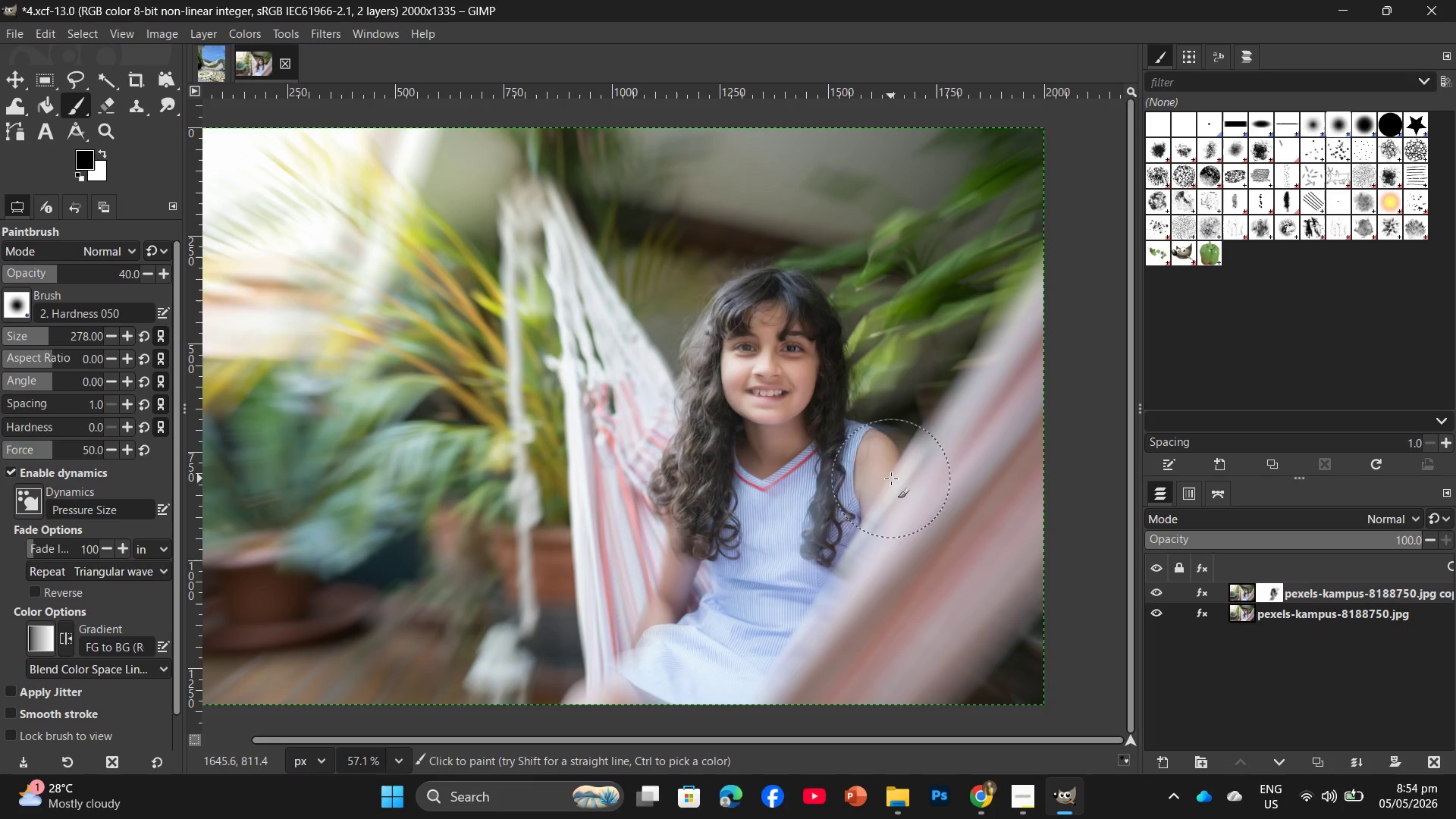 
left_click_drag(start_coordinate=[891, 482], to_coordinate=[891, 487])
 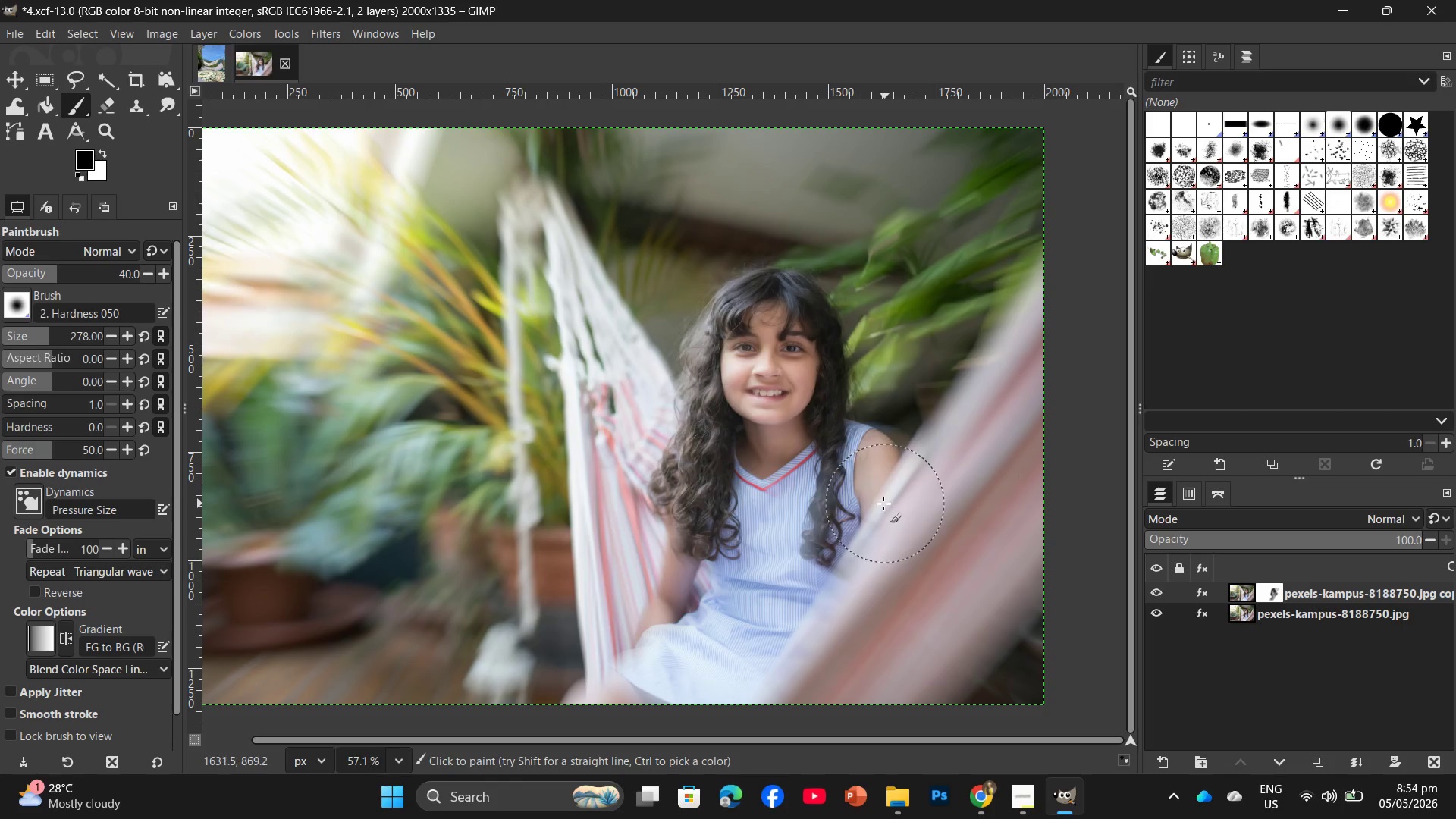 
left_click_drag(start_coordinate=[857, 506], to_coordinate=[855, 510])
 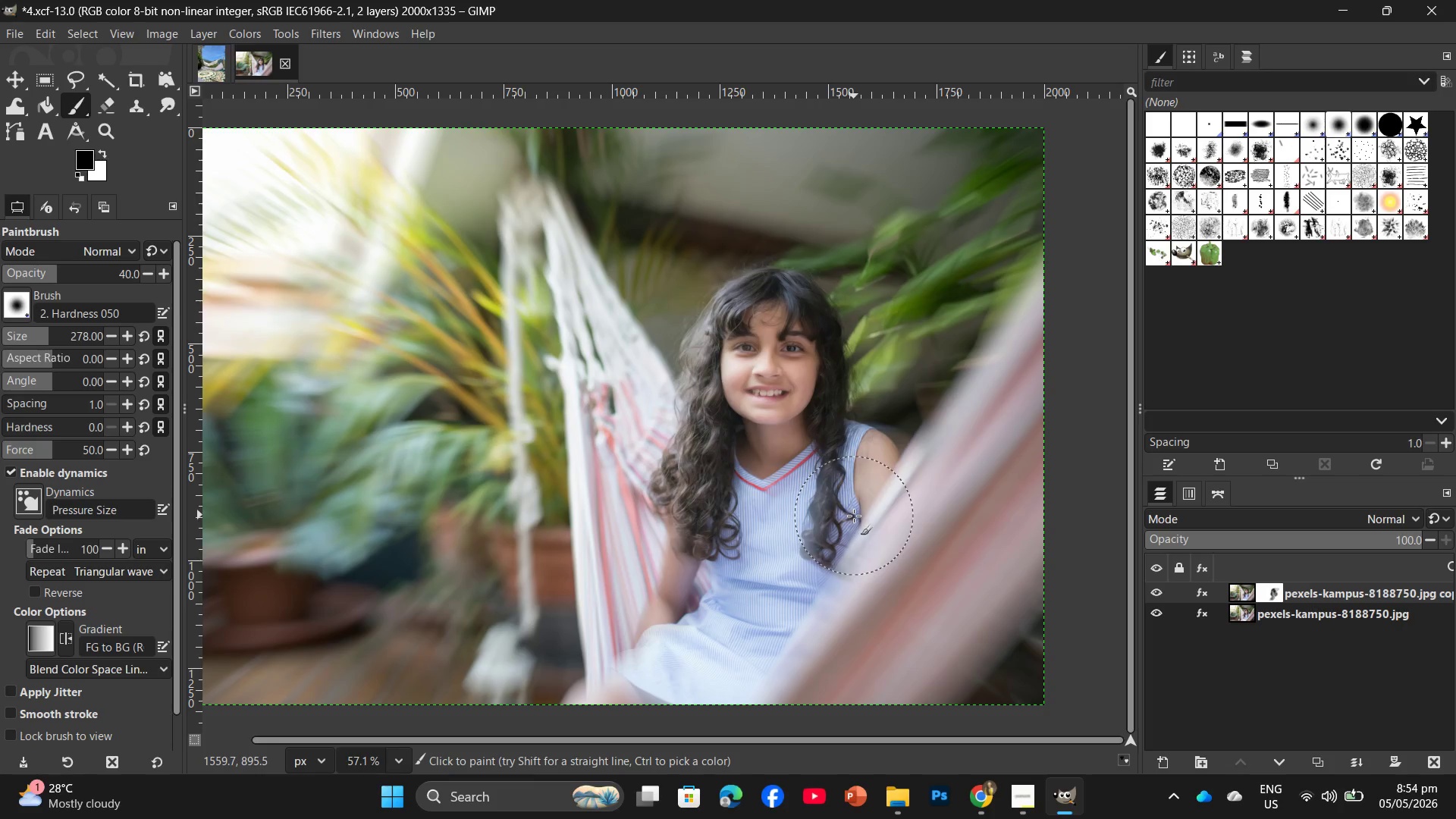 
left_click_drag(start_coordinate=[830, 528], to_coordinate=[821, 536])
 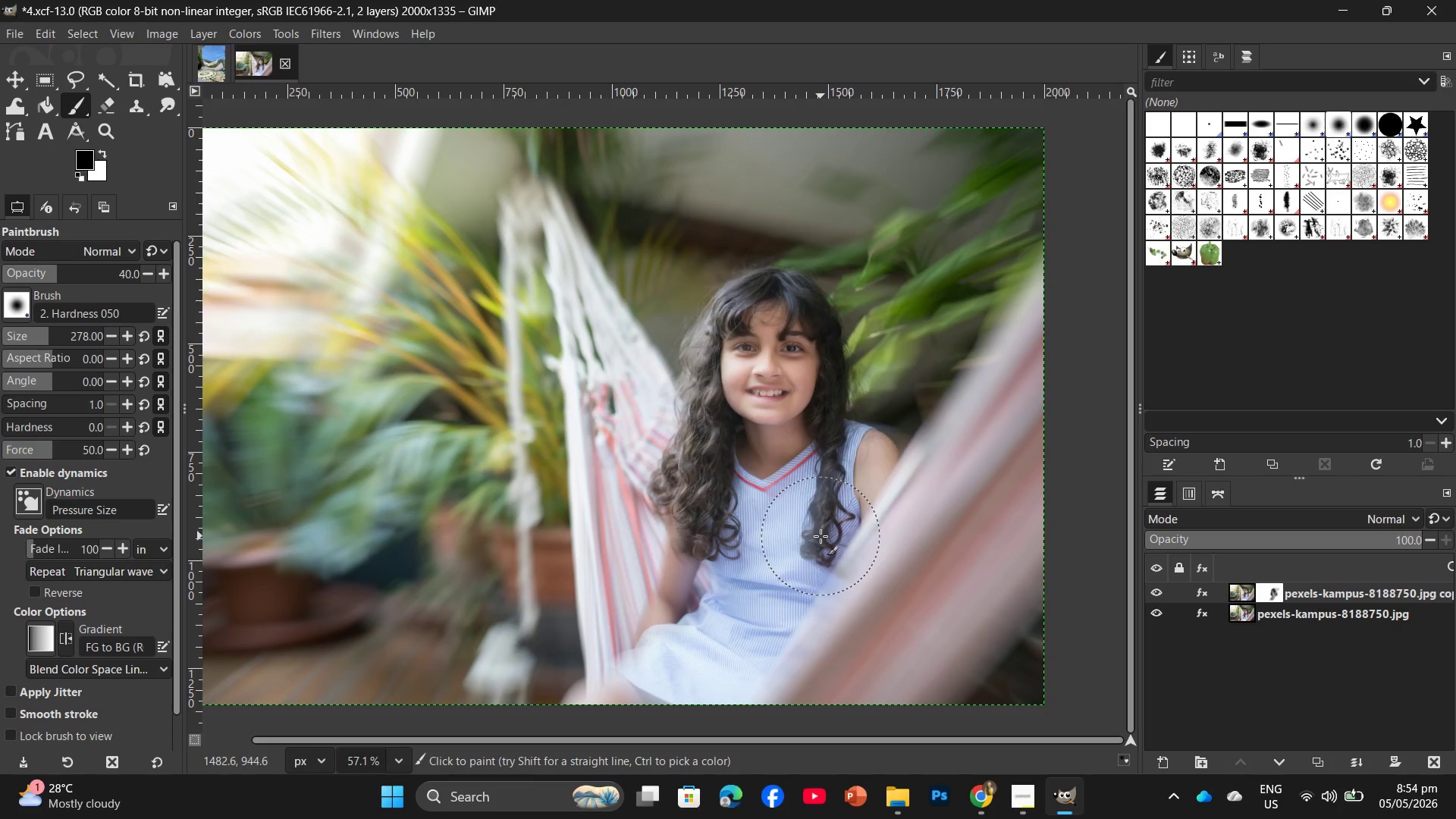 
triple_click([821, 536])
 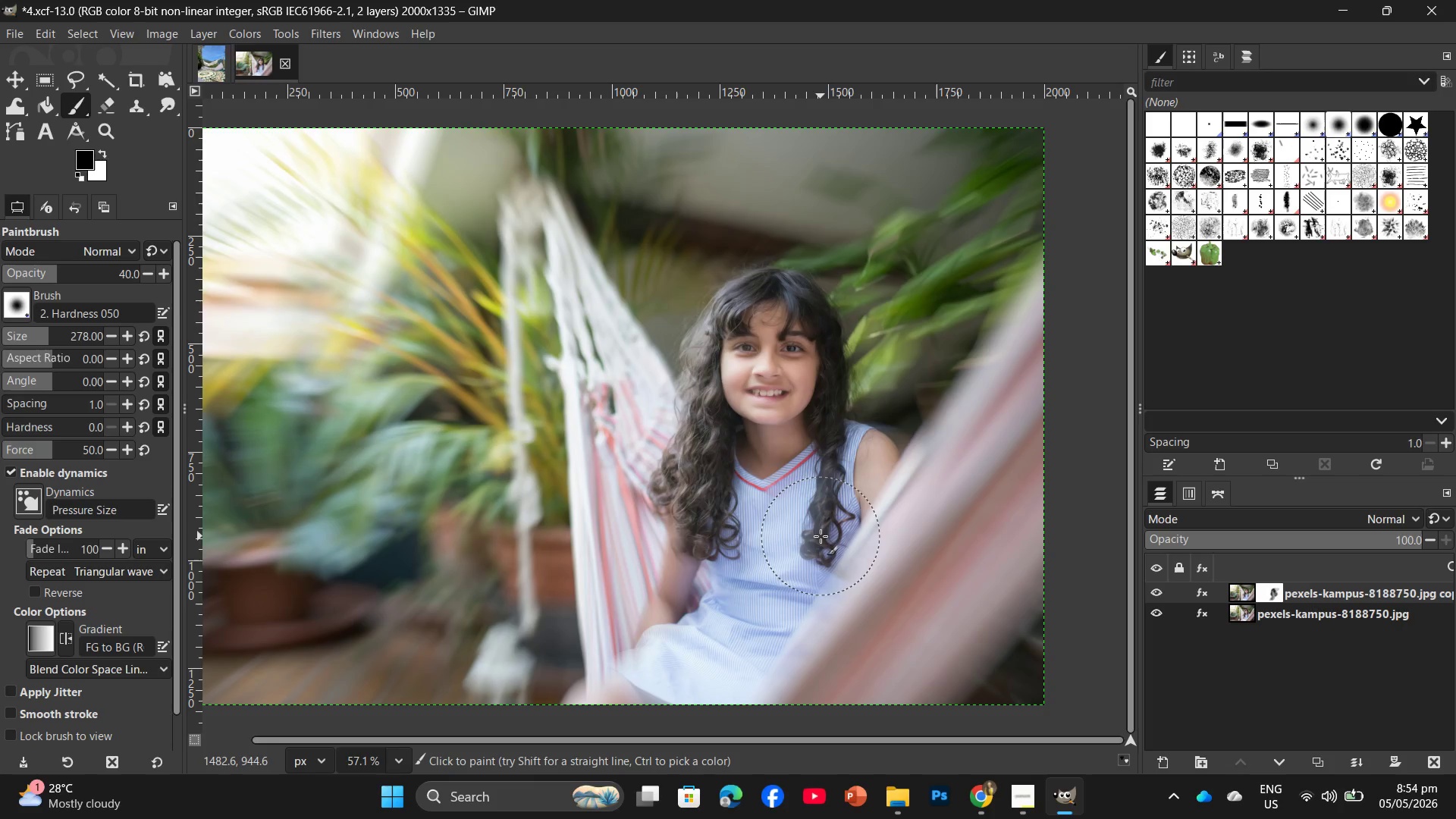 
left_click_drag(start_coordinate=[820, 534], to_coordinate=[792, 549])
 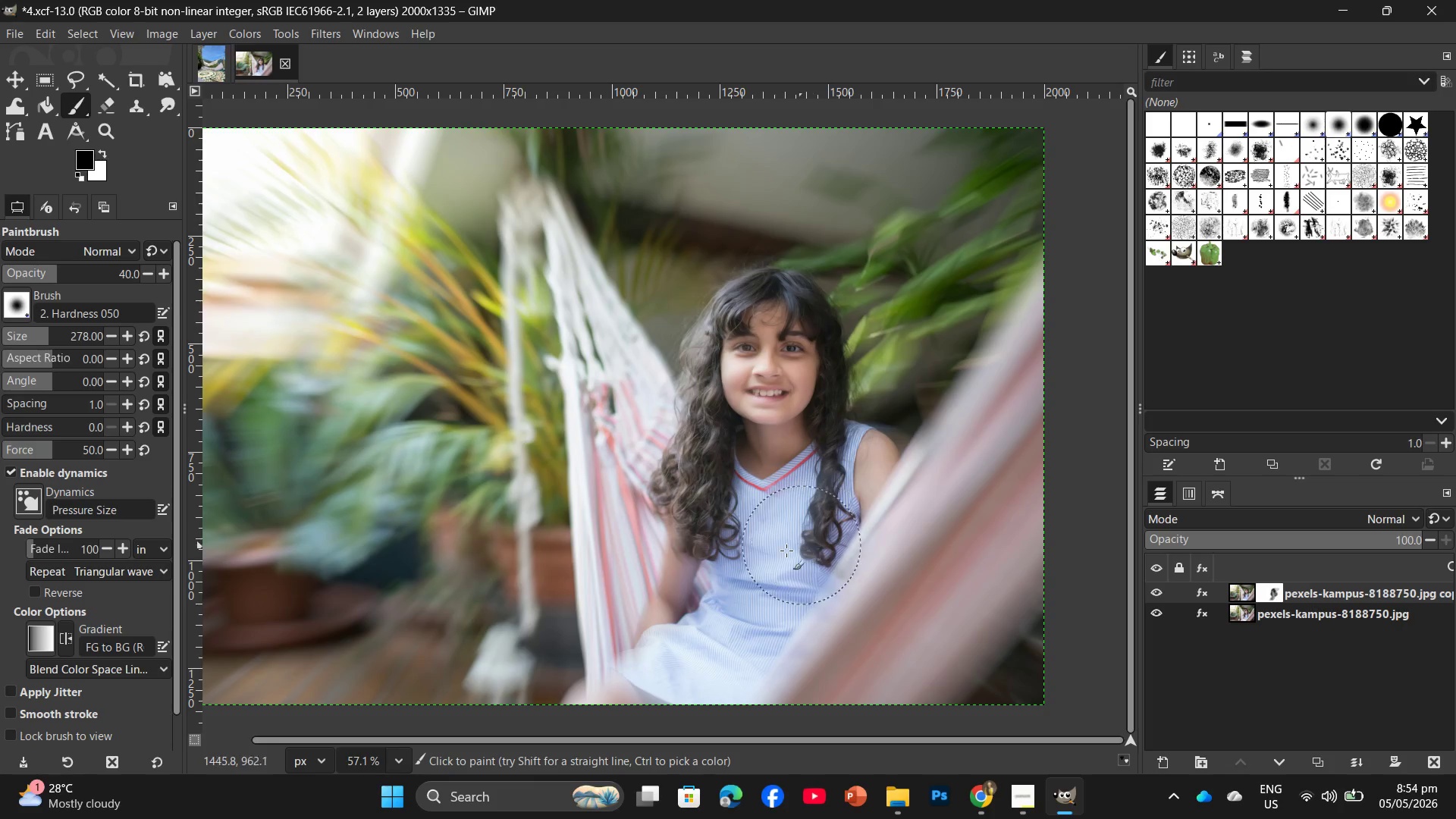 
left_click_drag(start_coordinate=[767, 566], to_coordinate=[762, 586])
 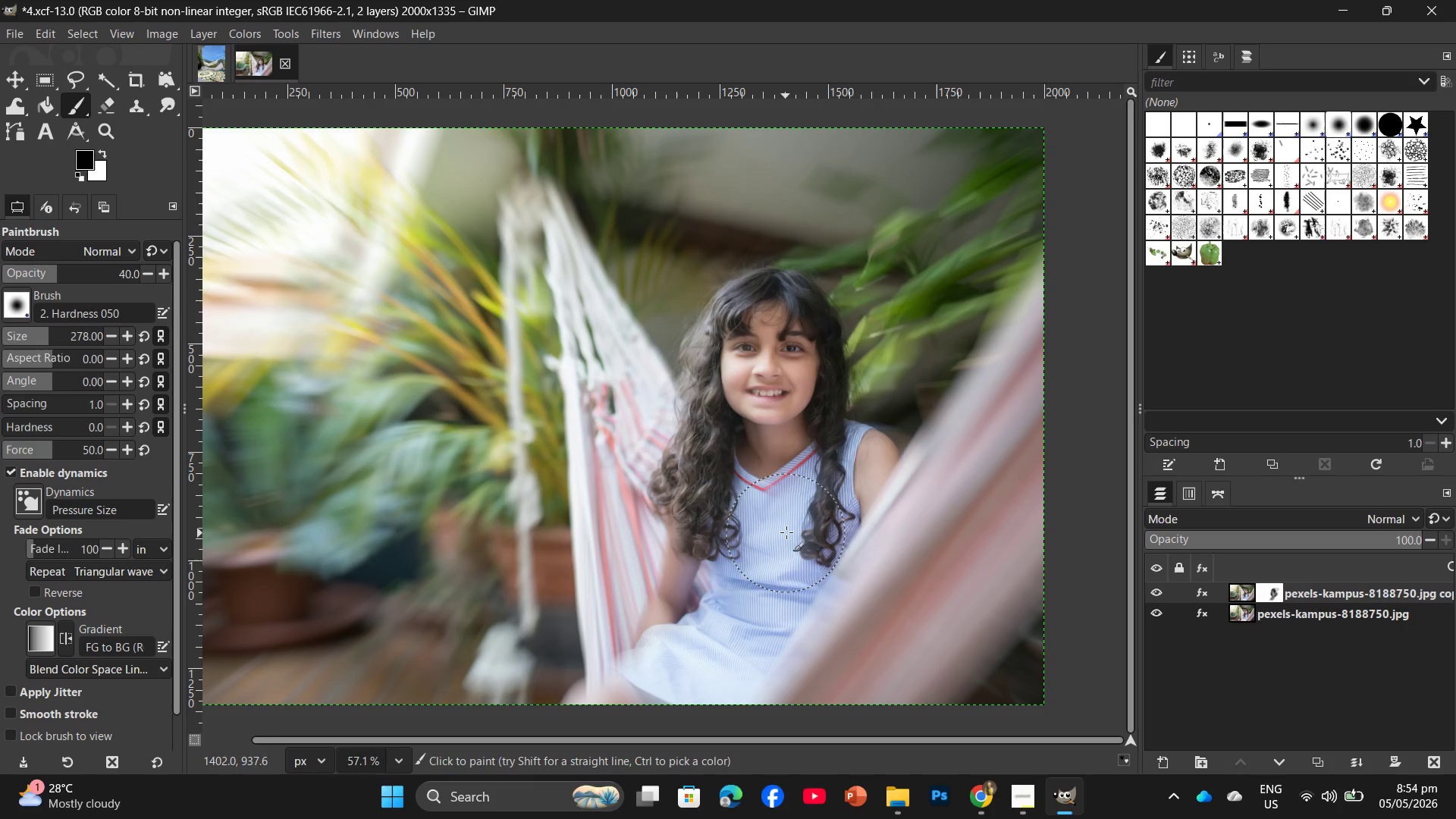 
left_click_drag(start_coordinate=[819, 491], to_coordinate=[758, 594])
 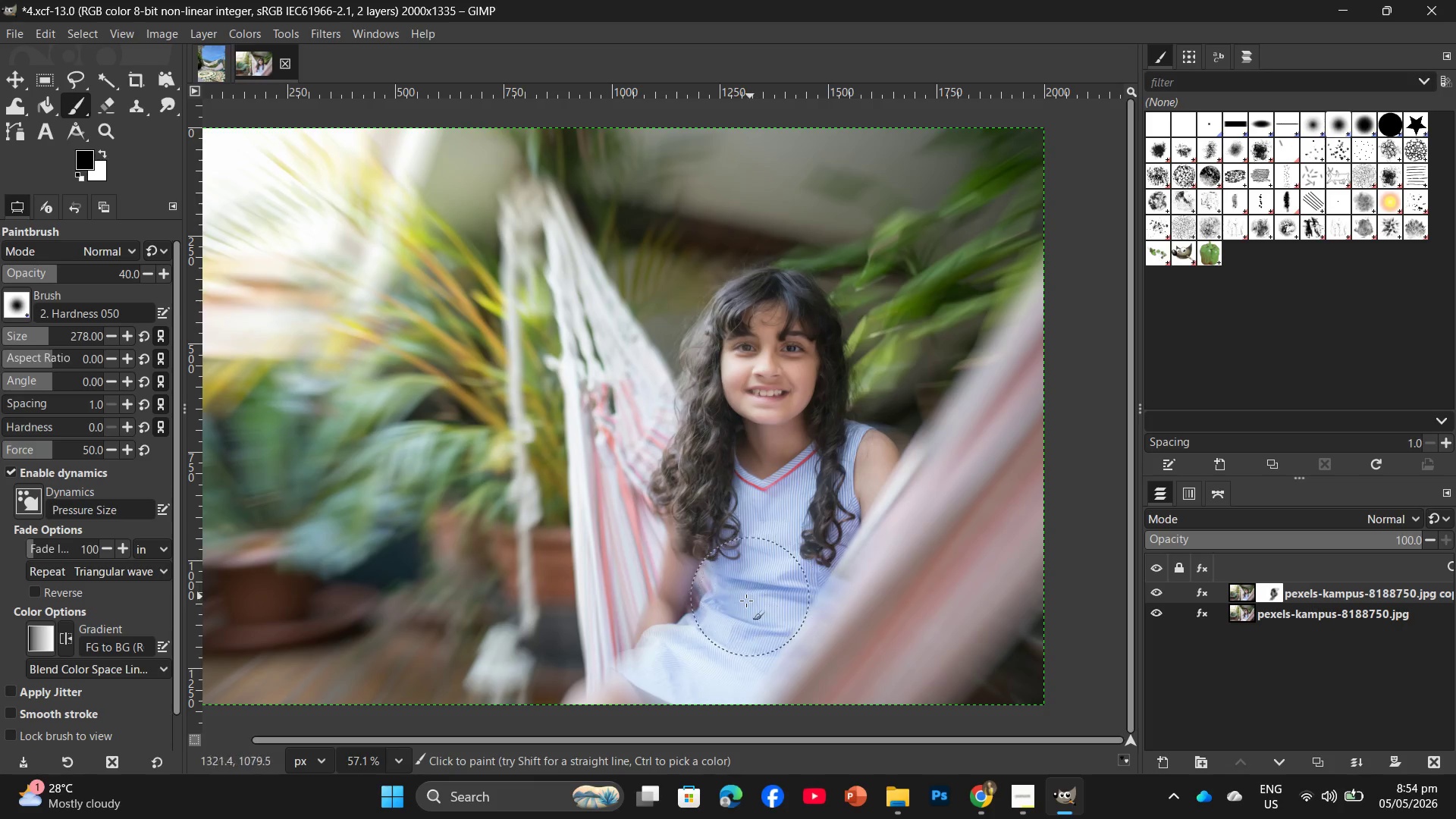 
left_click_drag(start_coordinate=[739, 611], to_coordinate=[697, 657])
 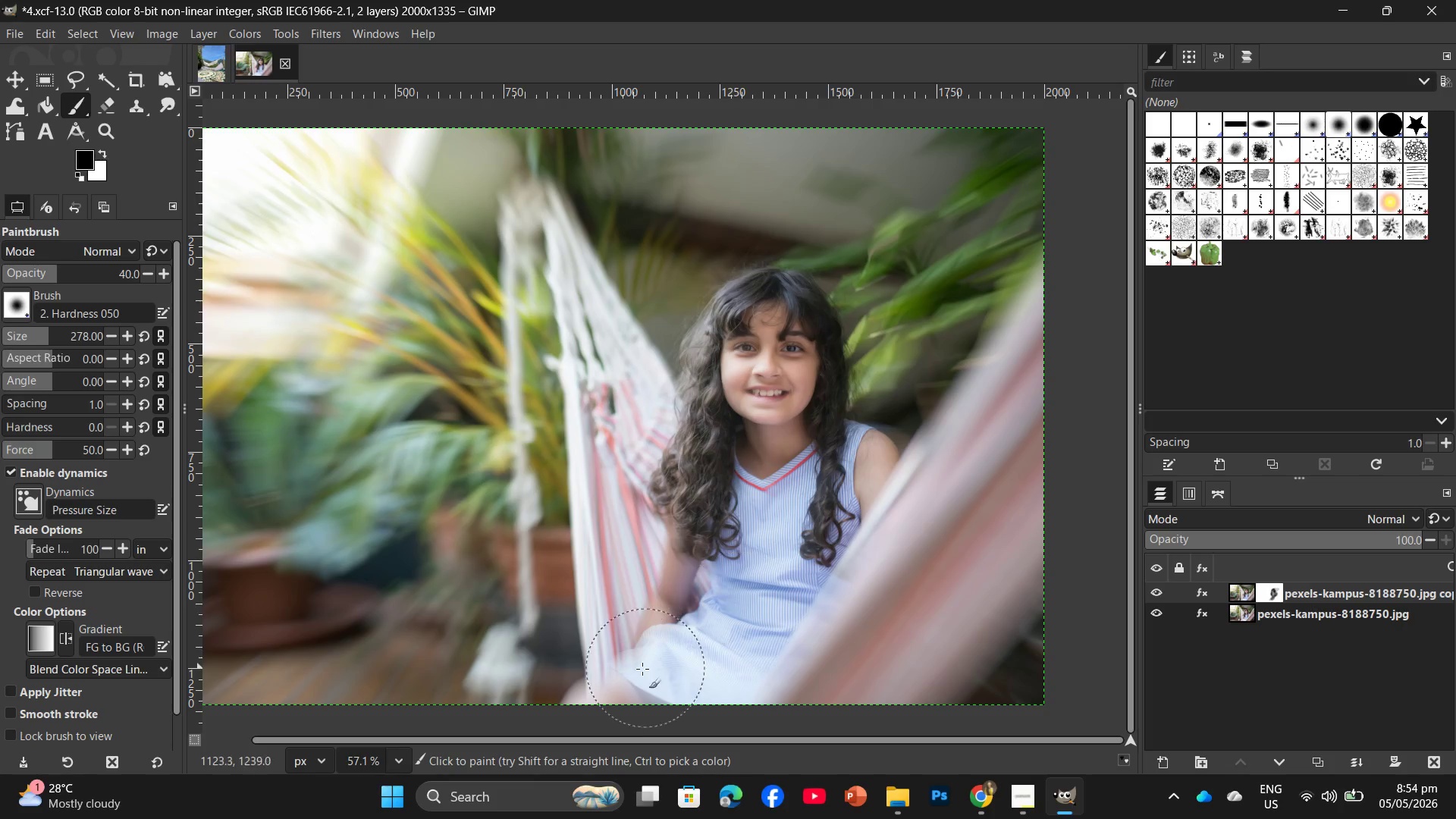 
triple_click([627, 678])
 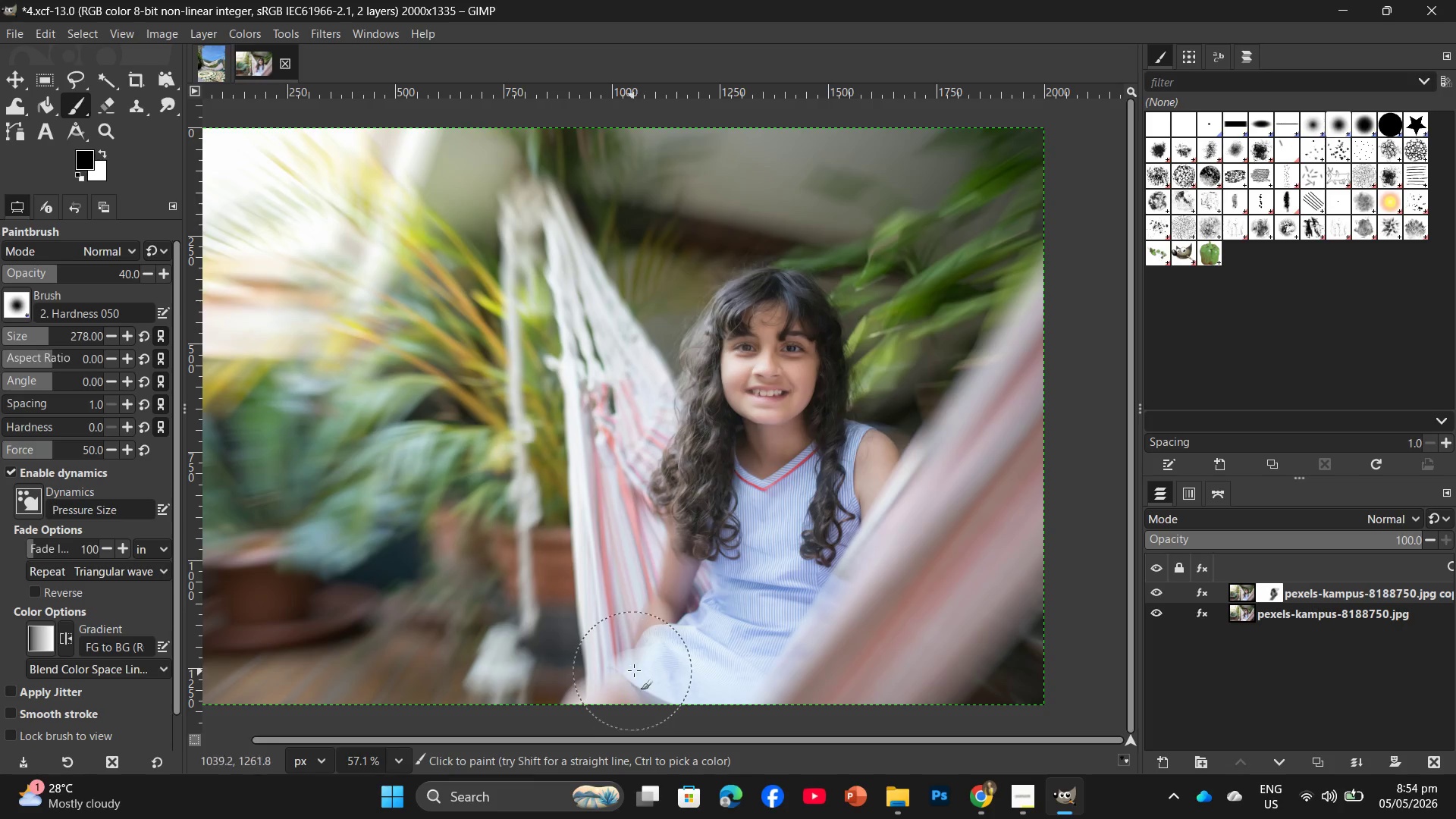 
left_click_drag(start_coordinate=[634, 670], to_coordinate=[574, 685])
 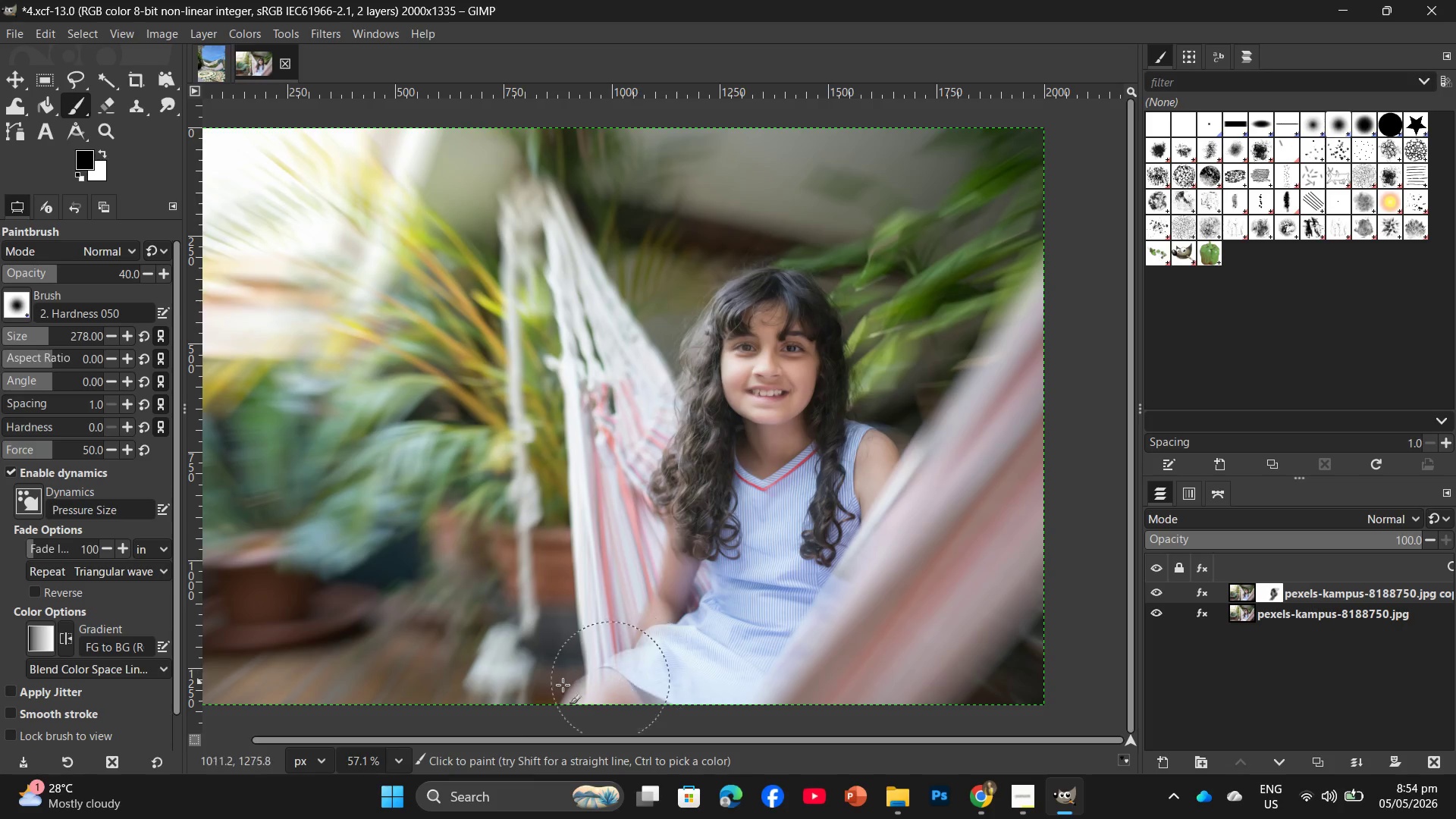 
triple_click([552, 686])
 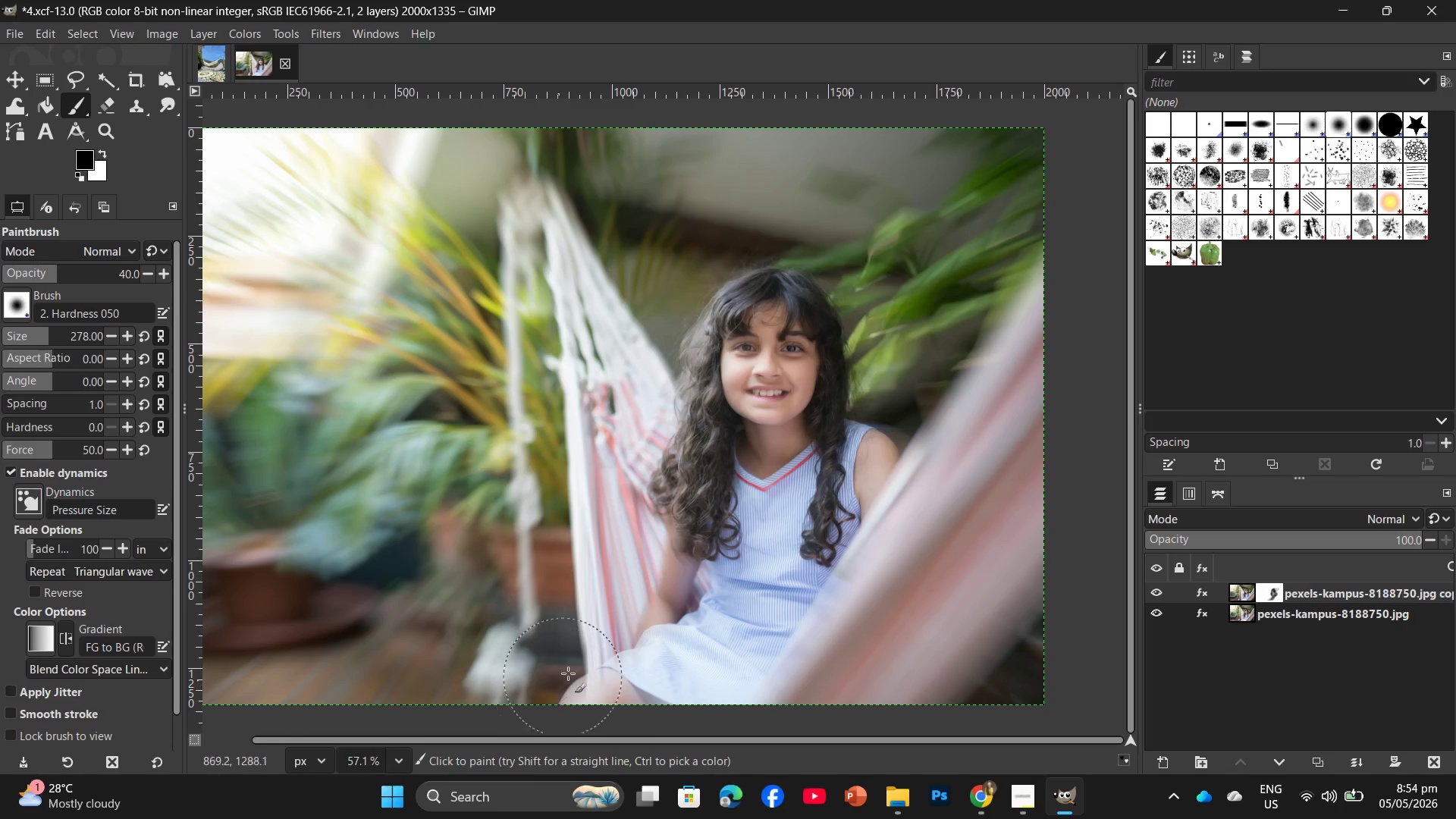 
left_click_drag(start_coordinate=[580, 667], to_coordinate=[584, 666])
 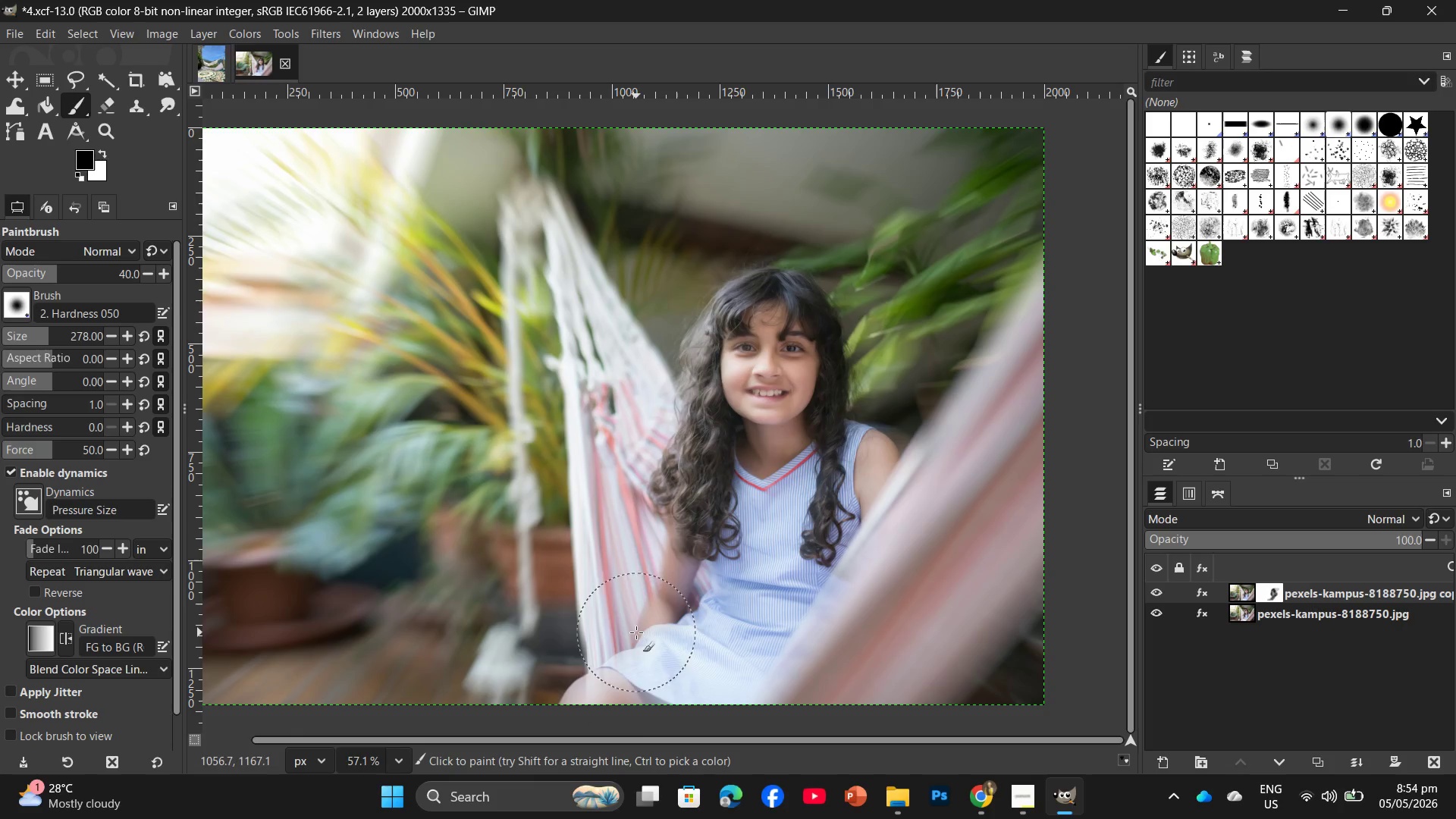 
left_click_drag(start_coordinate=[638, 620], to_coordinate=[644, 606])
 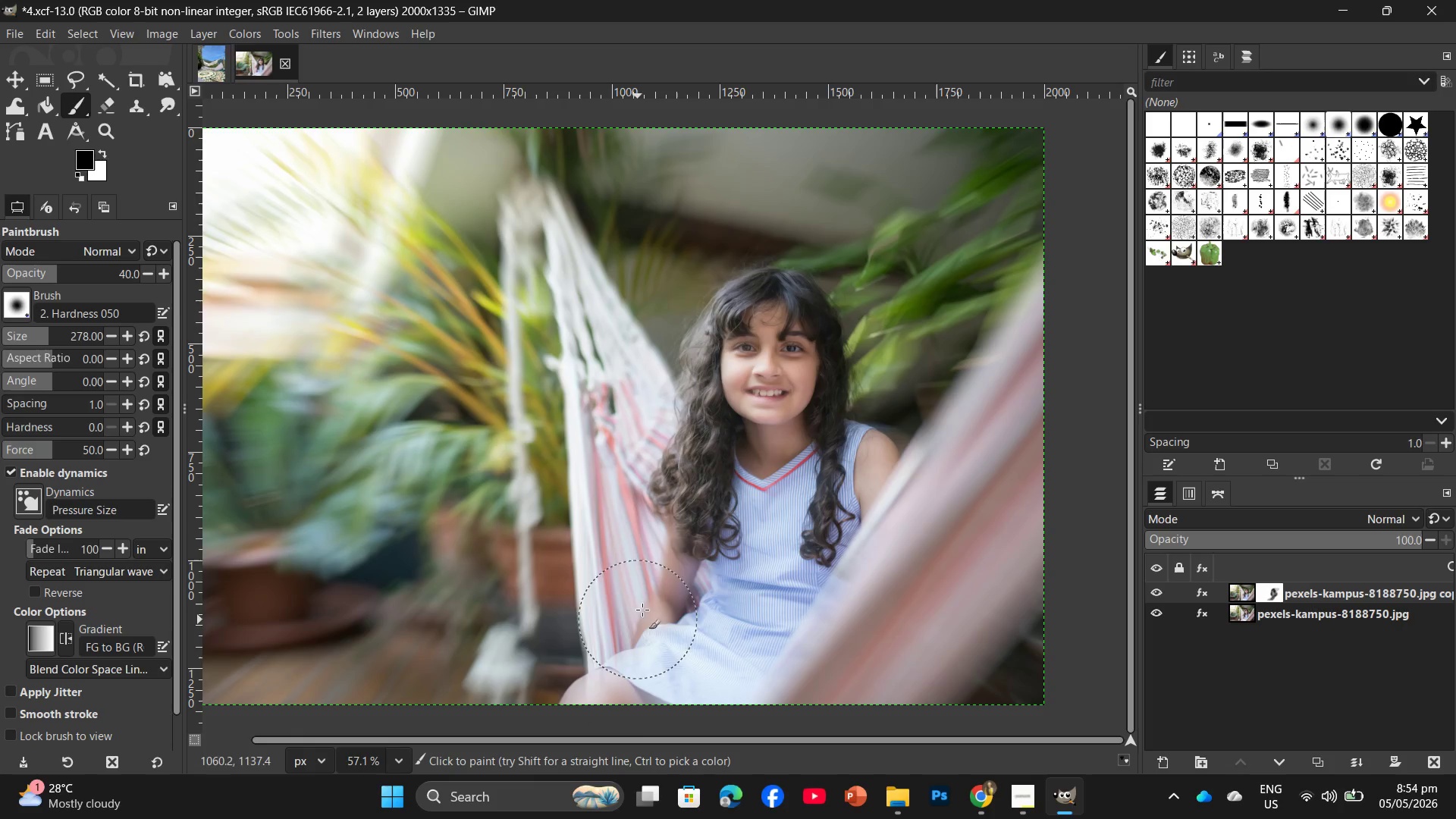 
triple_click([664, 573])
 